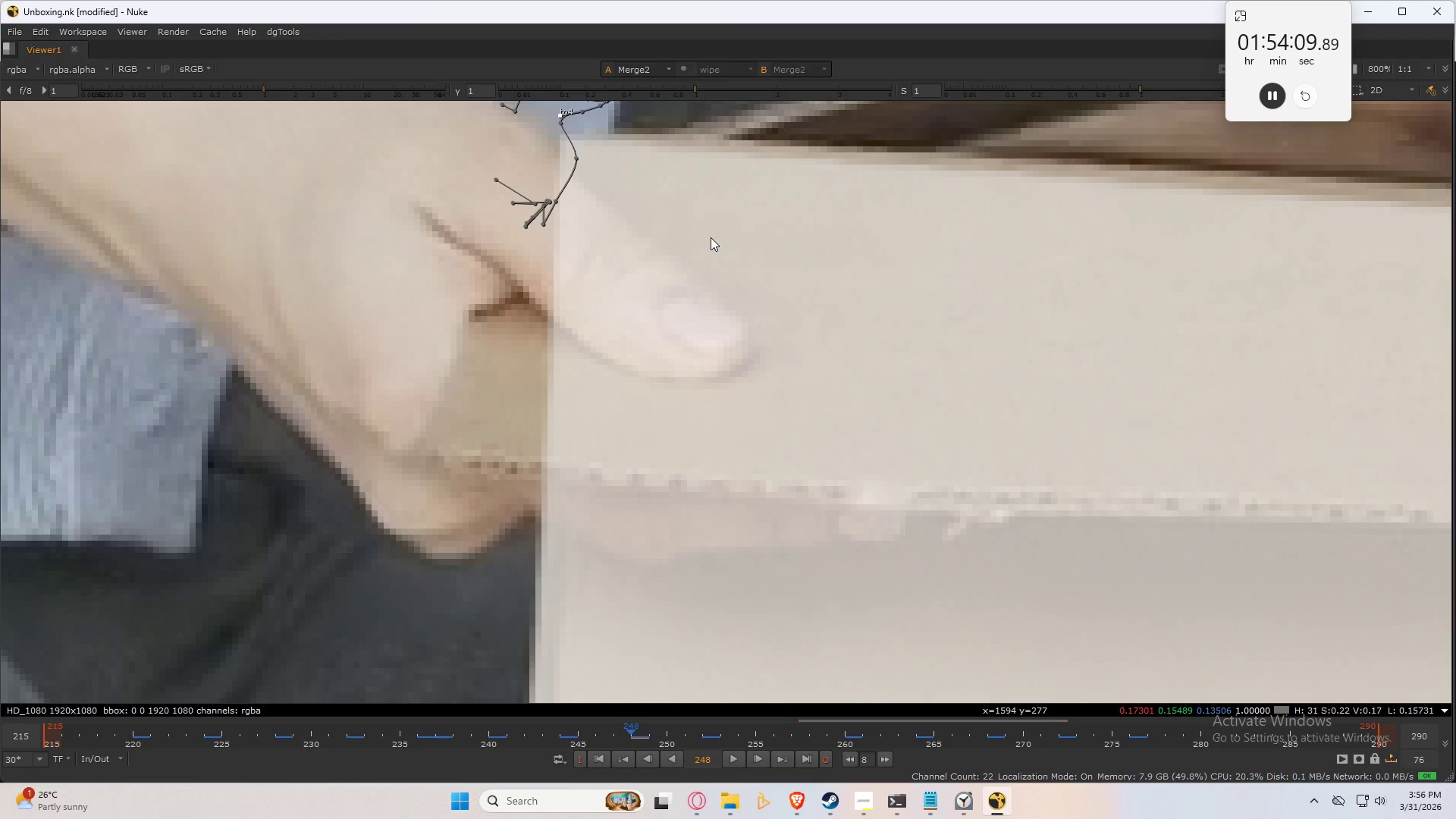 
key(ArrowLeft)
 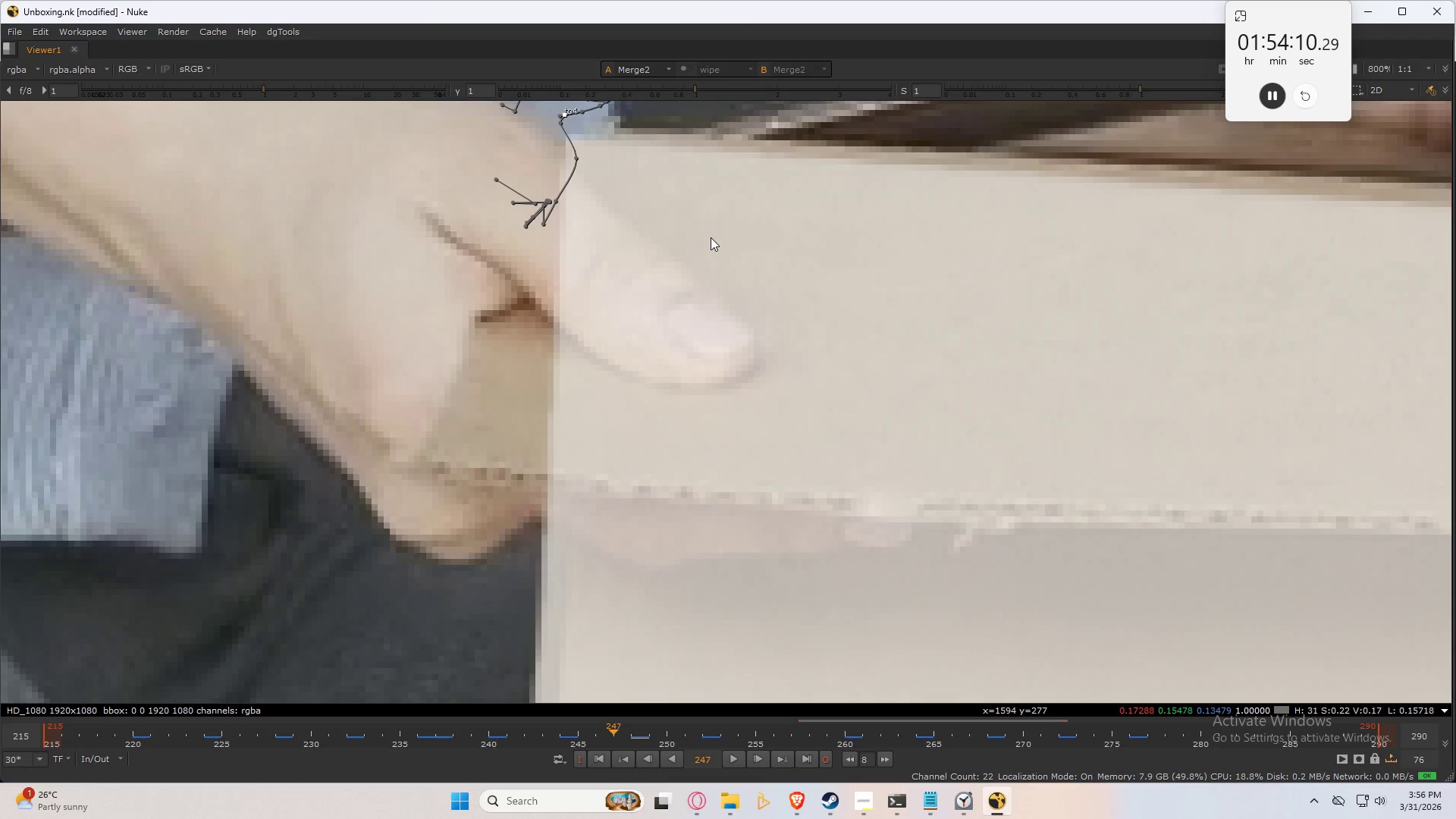 
key(ArrowLeft)
 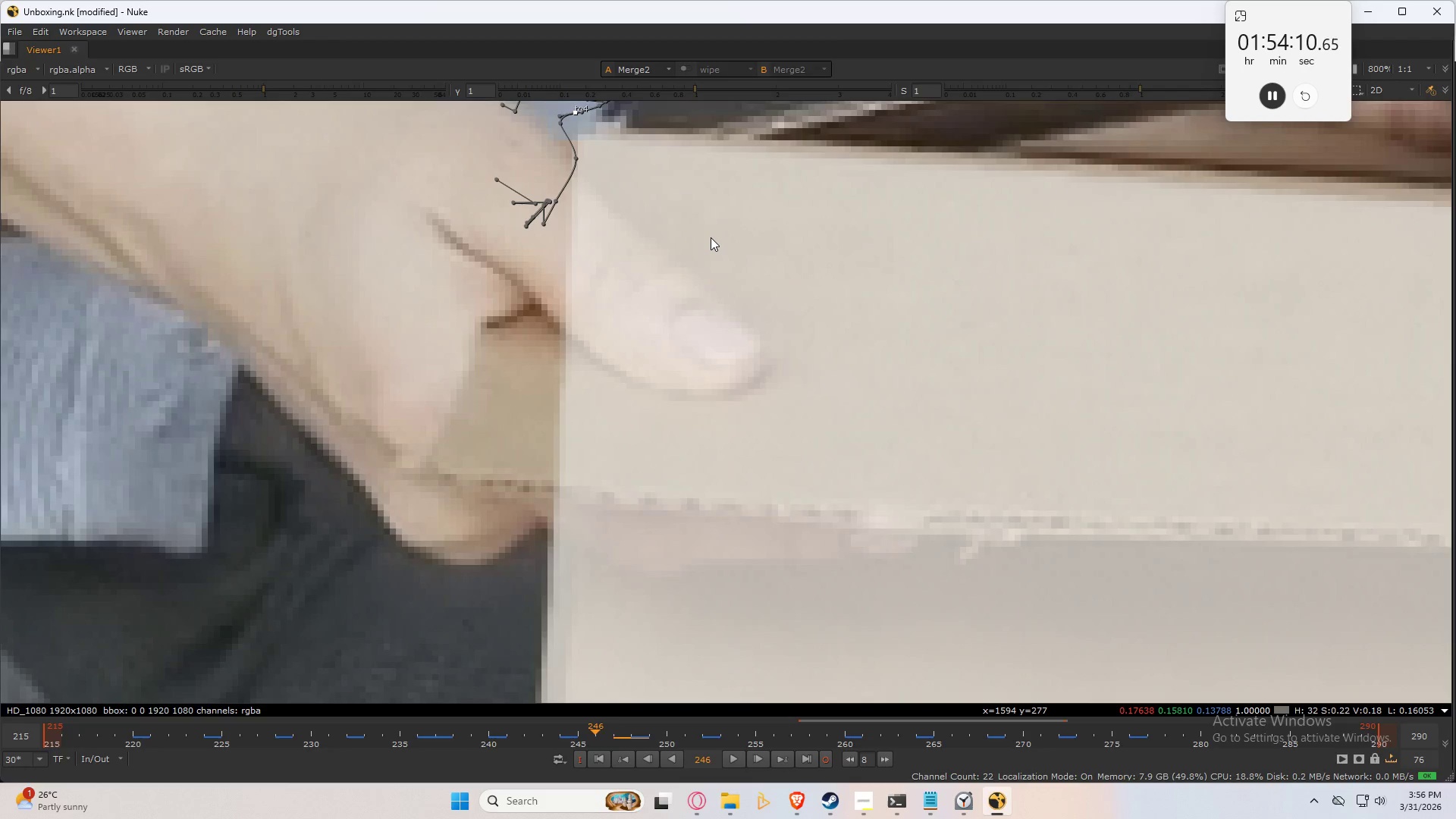 
key(ArrowRight)
 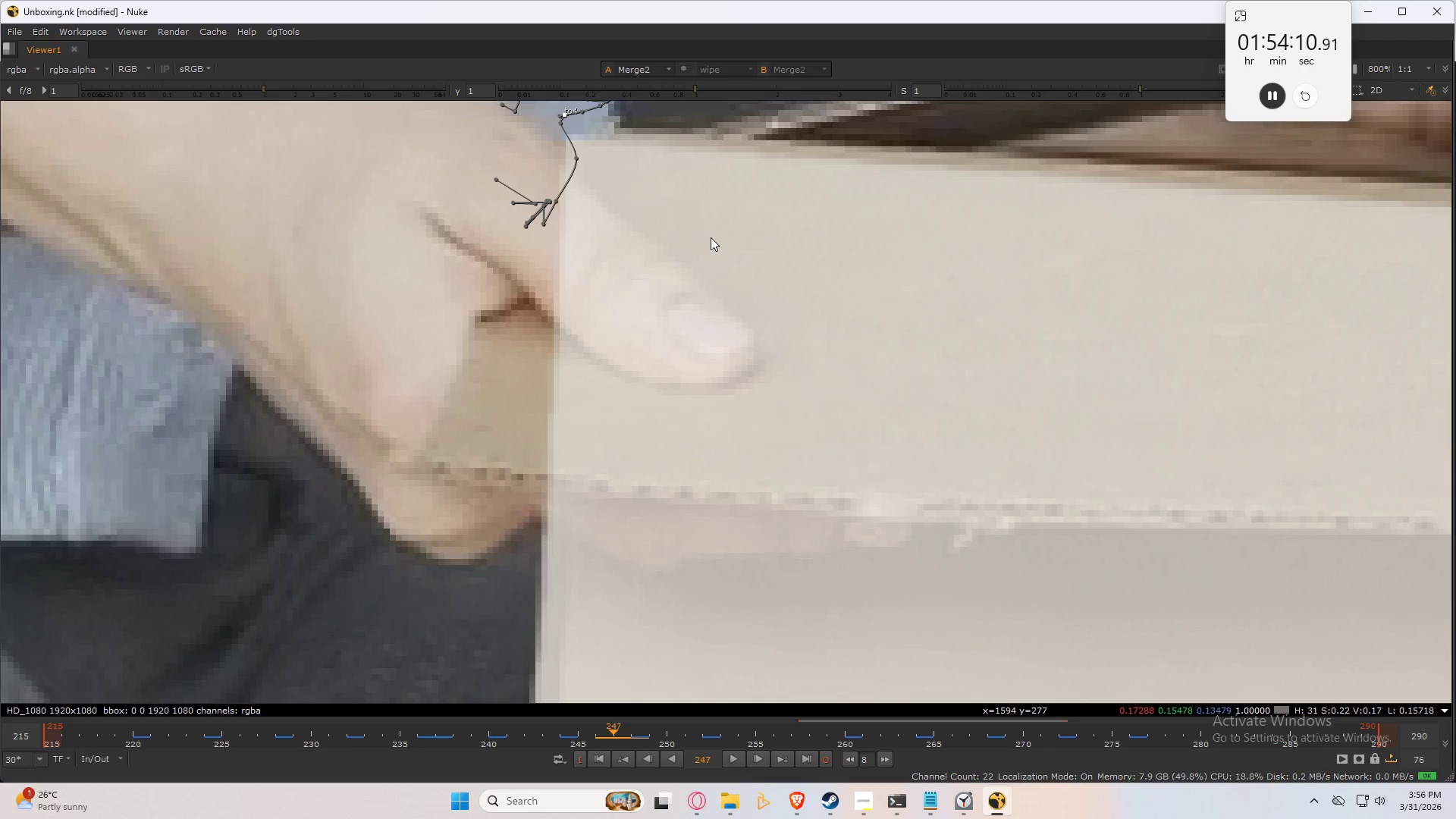 
key(ArrowRight)
 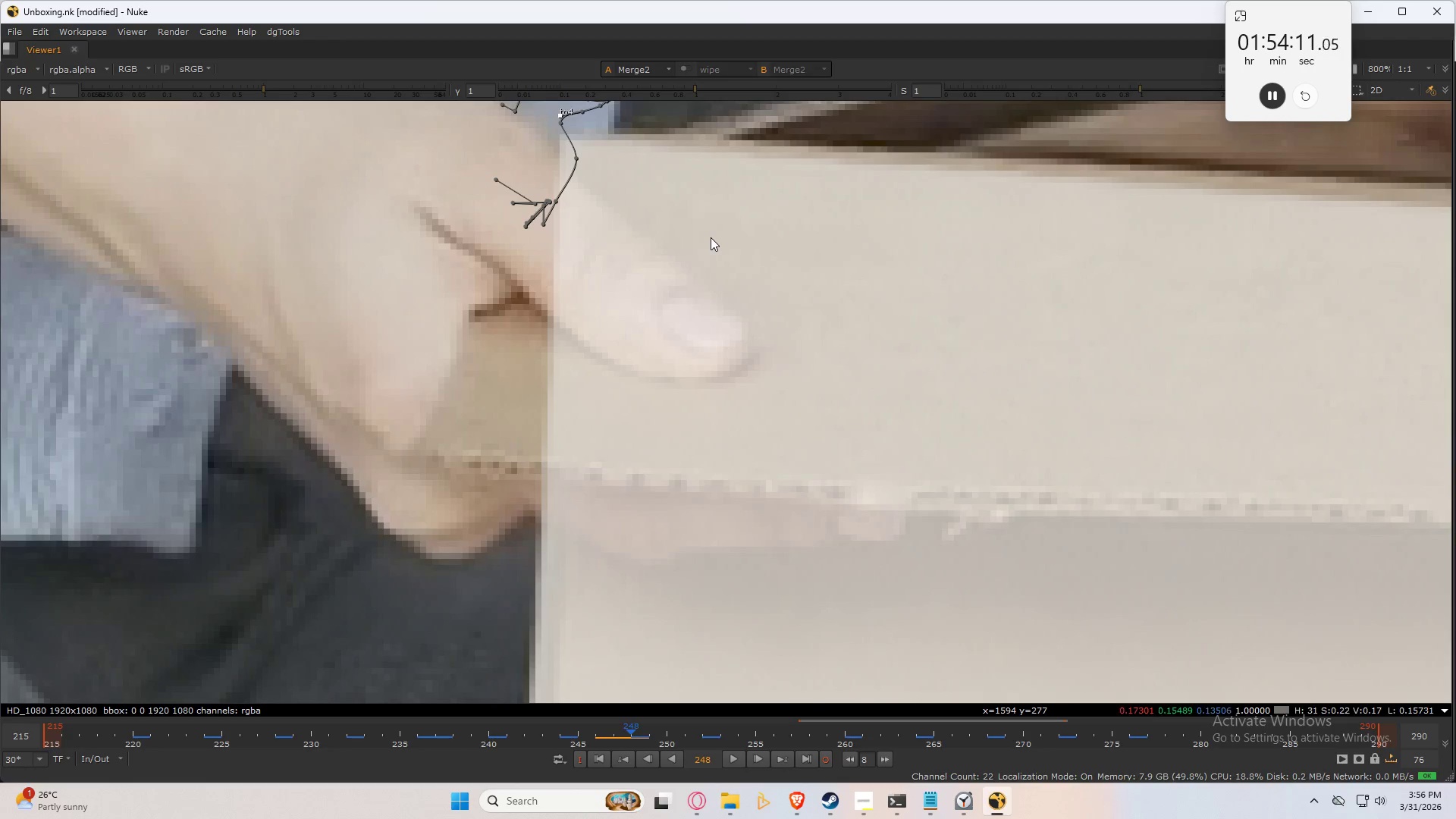 
key(ArrowRight)
 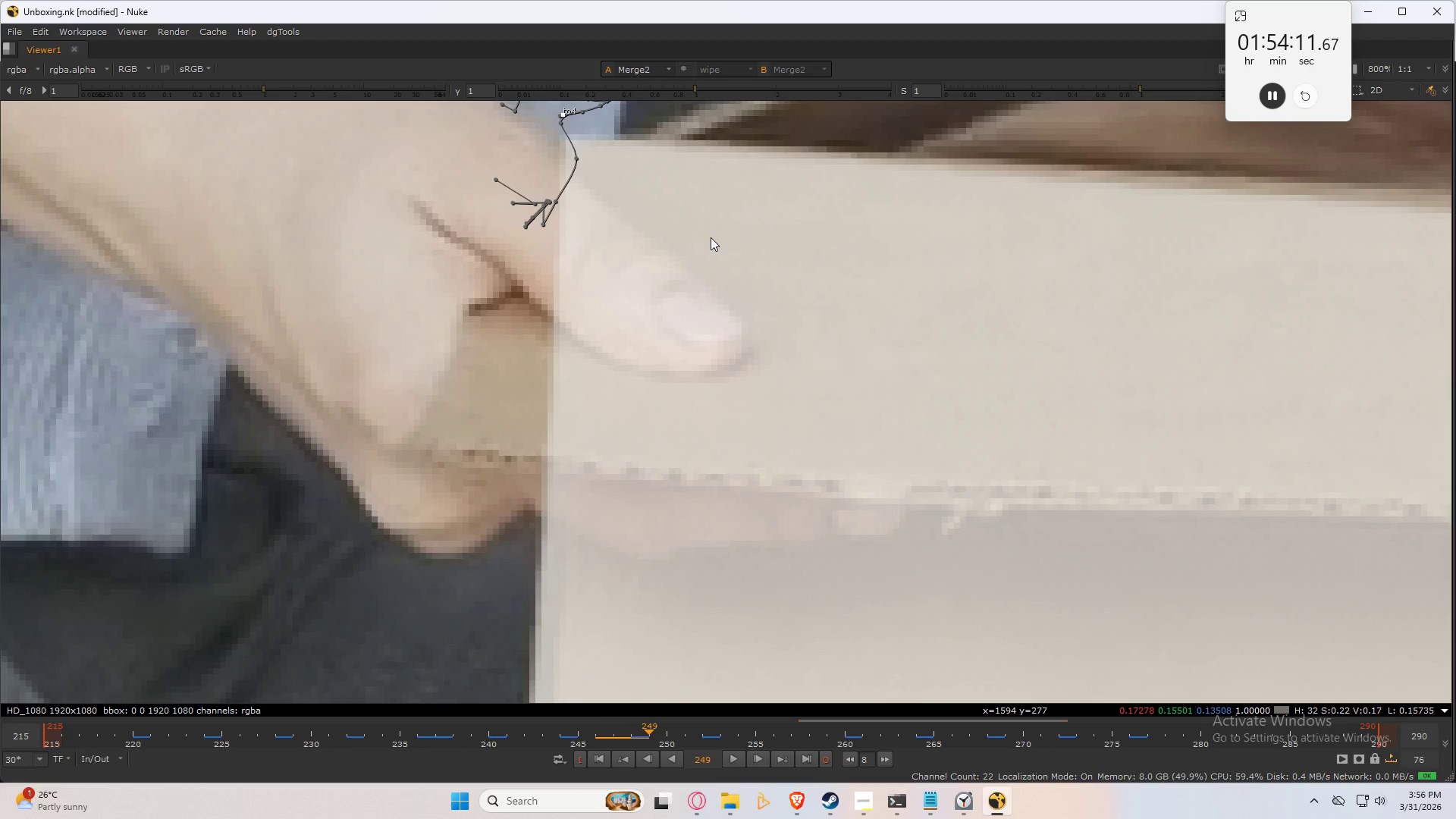 
key(ArrowRight)
 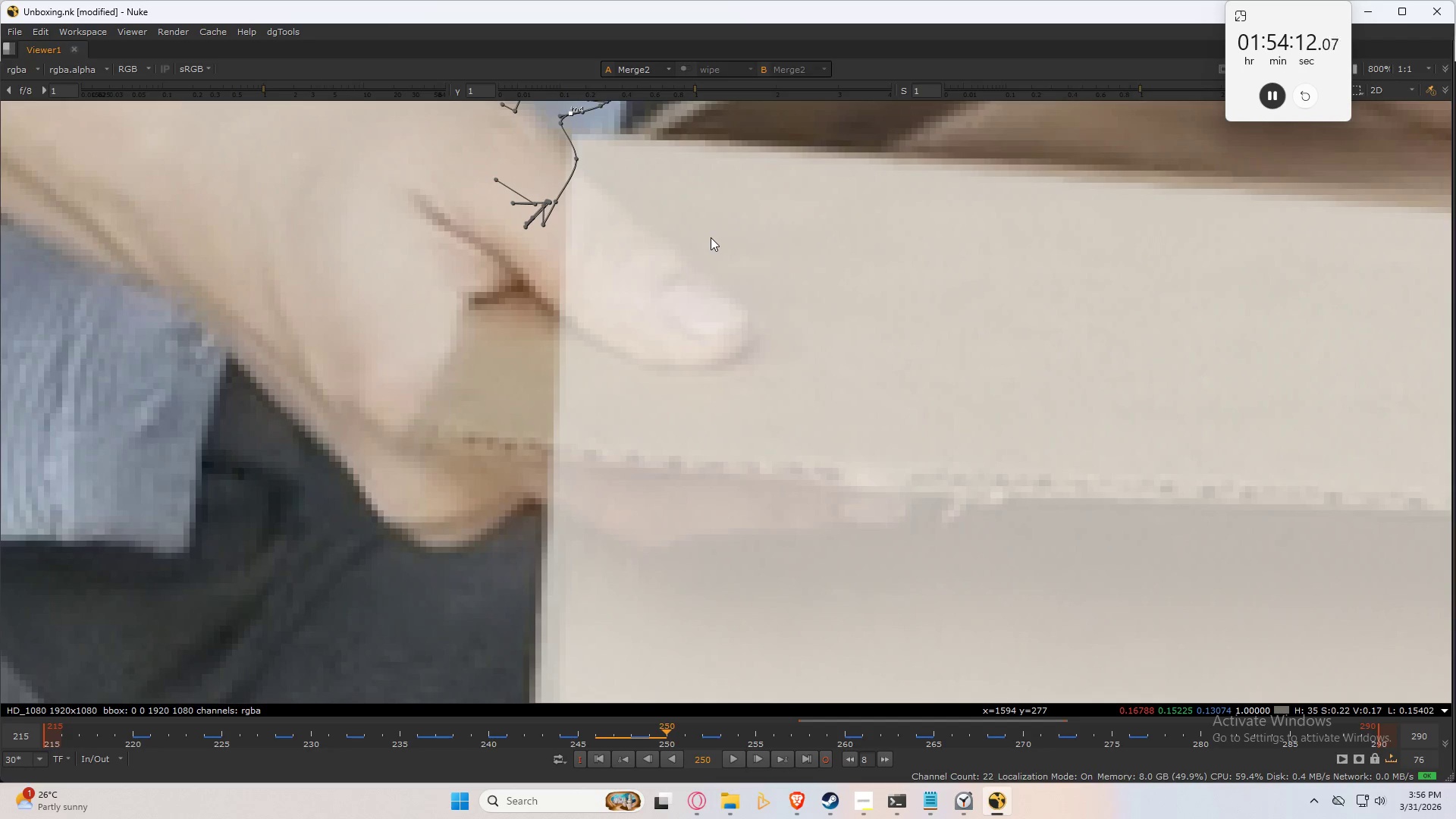 
key(ArrowRight)
 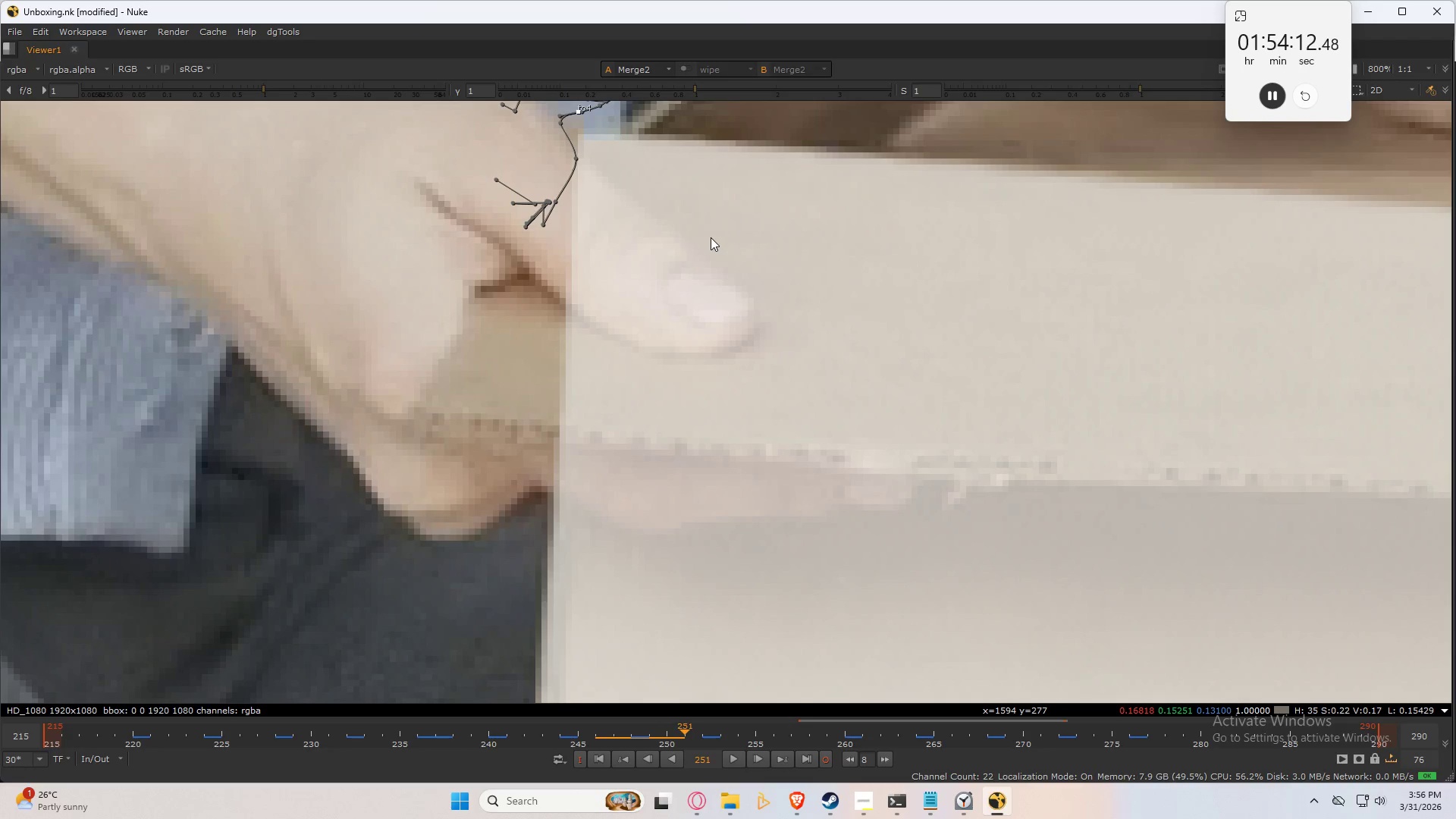 
key(ArrowRight)
 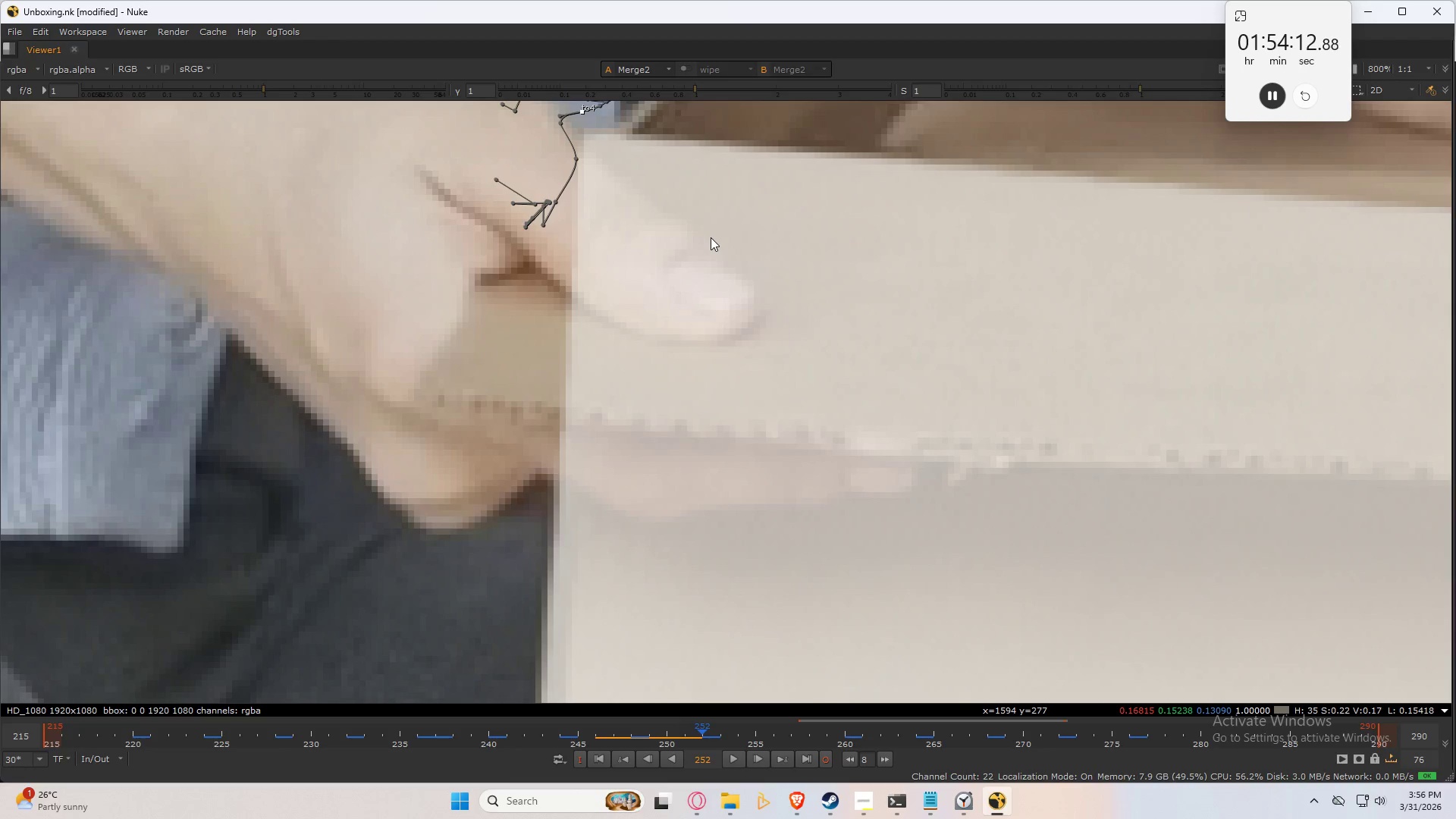 
key(ArrowRight)
 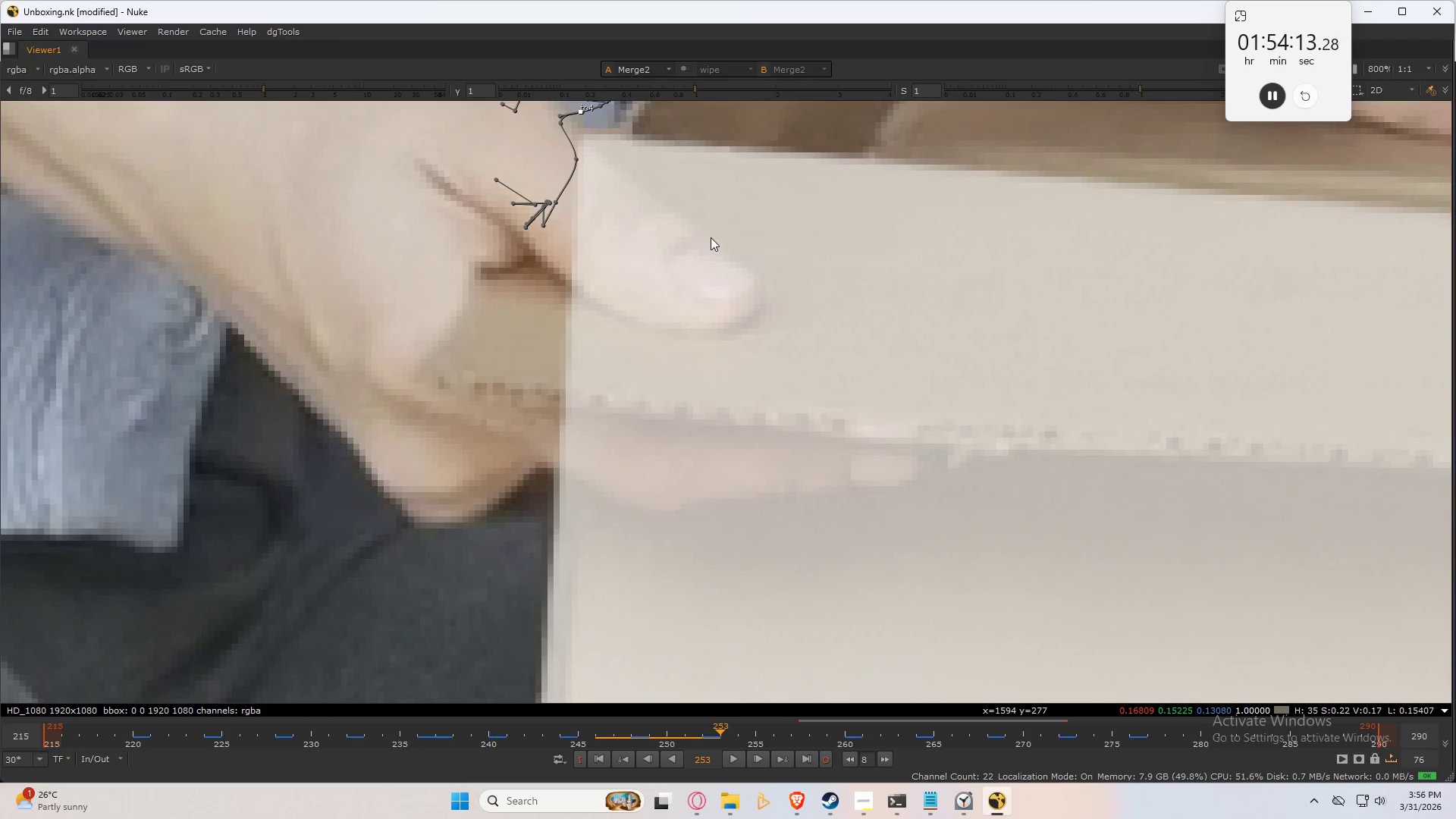 
key(ArrowRight)
 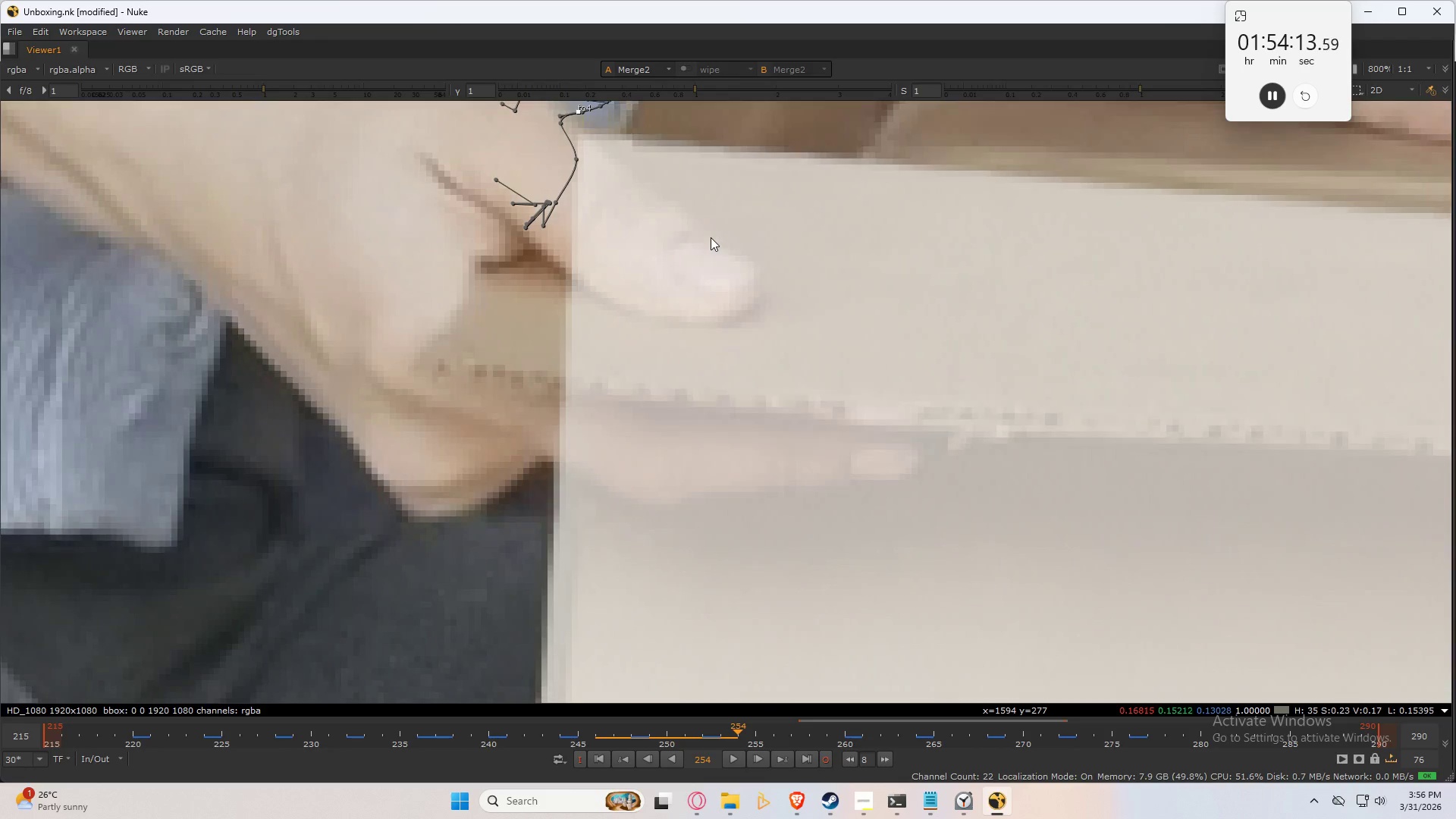 
key(ArrowRight)
 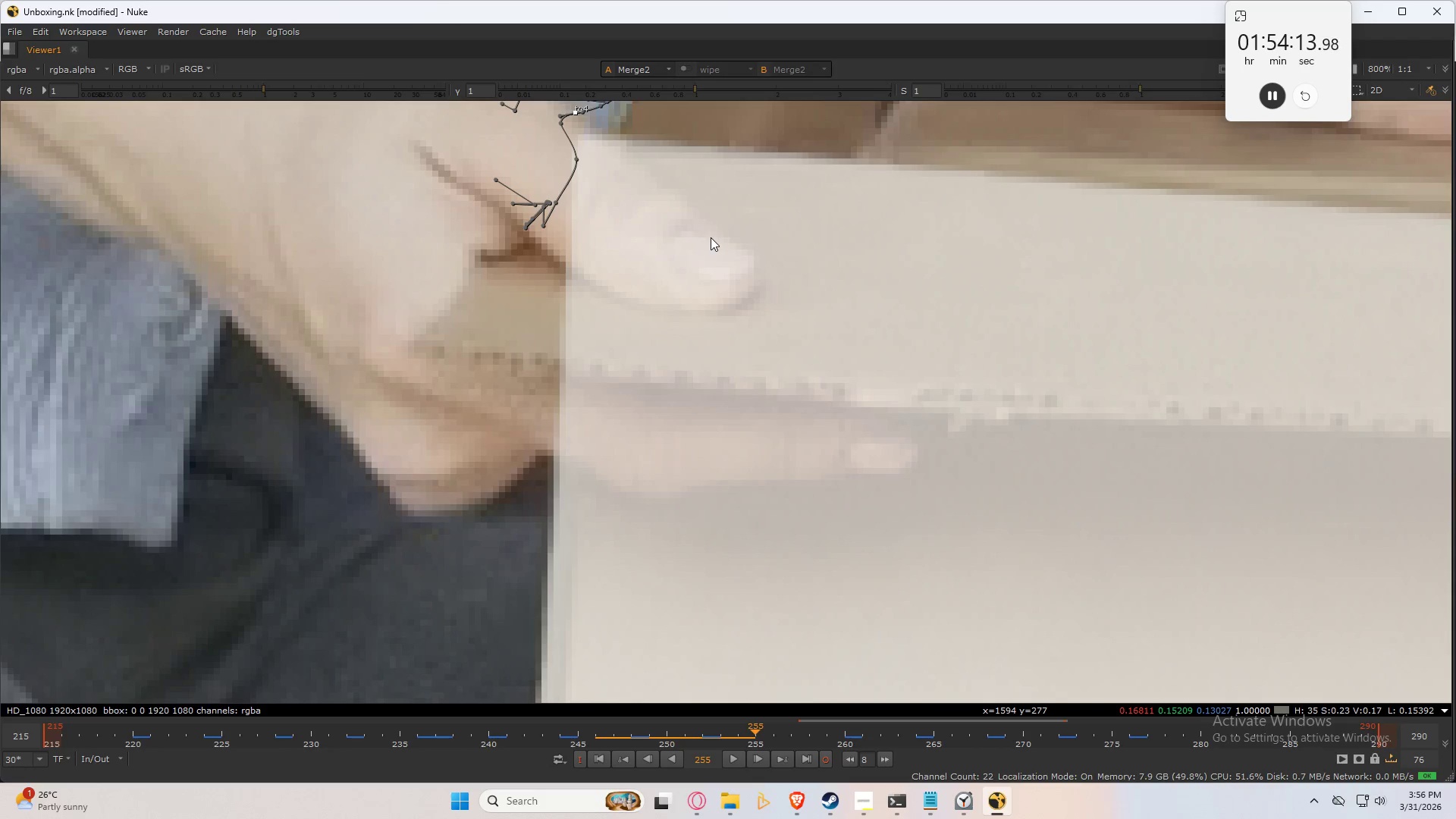 
key(ArrowRight)
 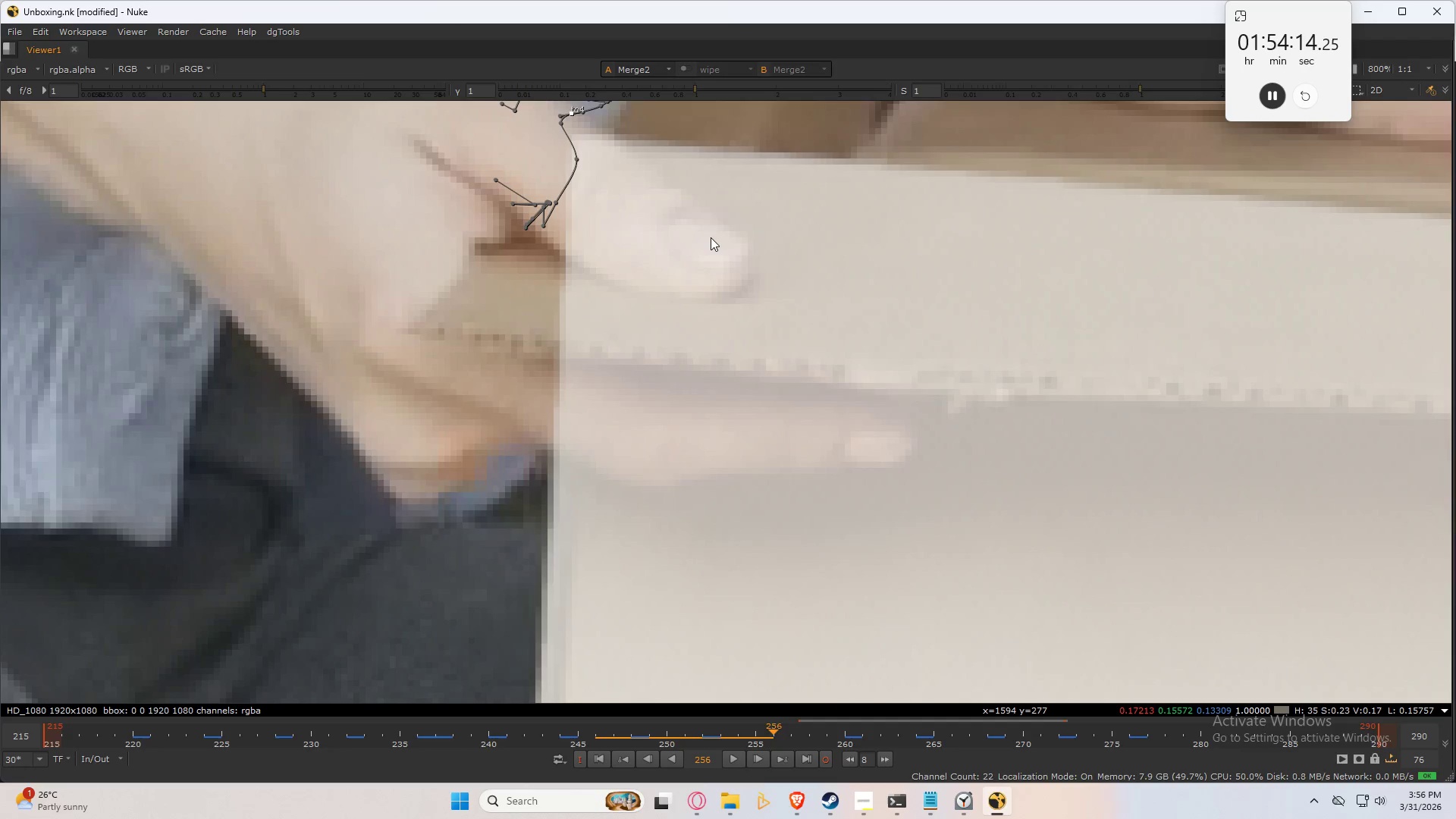 
key(ArrowRight)
 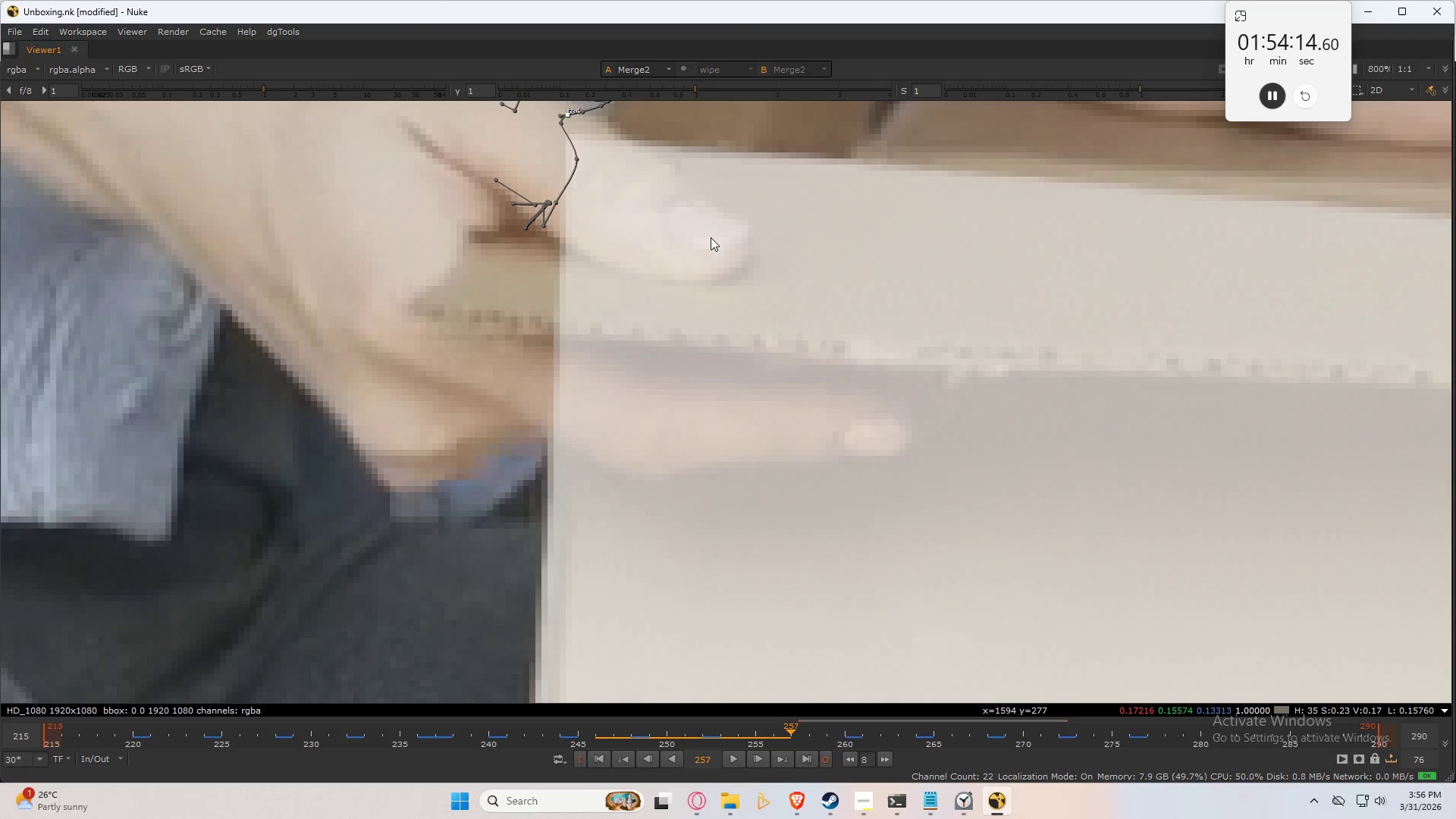 
key(ArrowRight)
 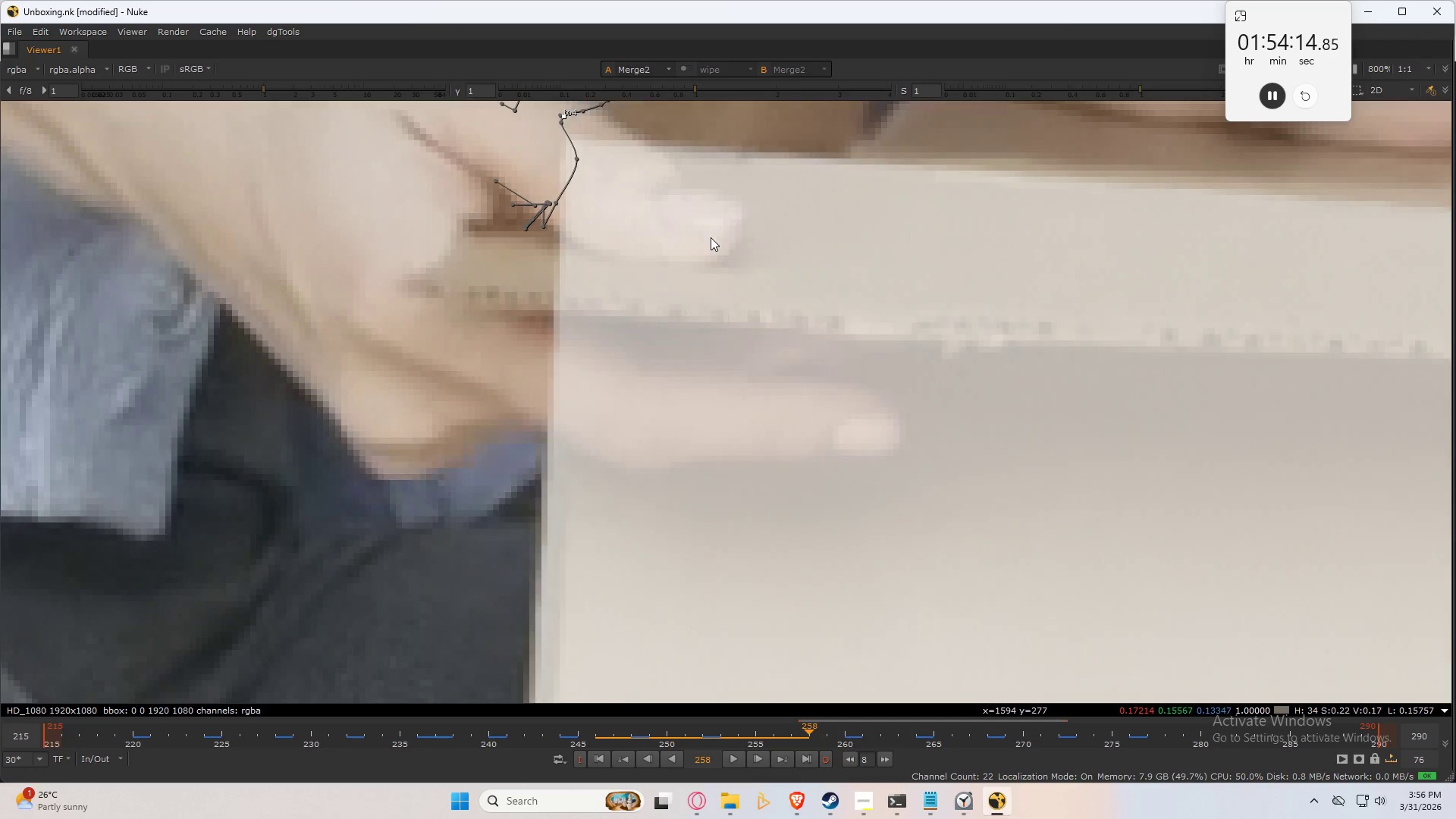 
key(ArrowRight)
 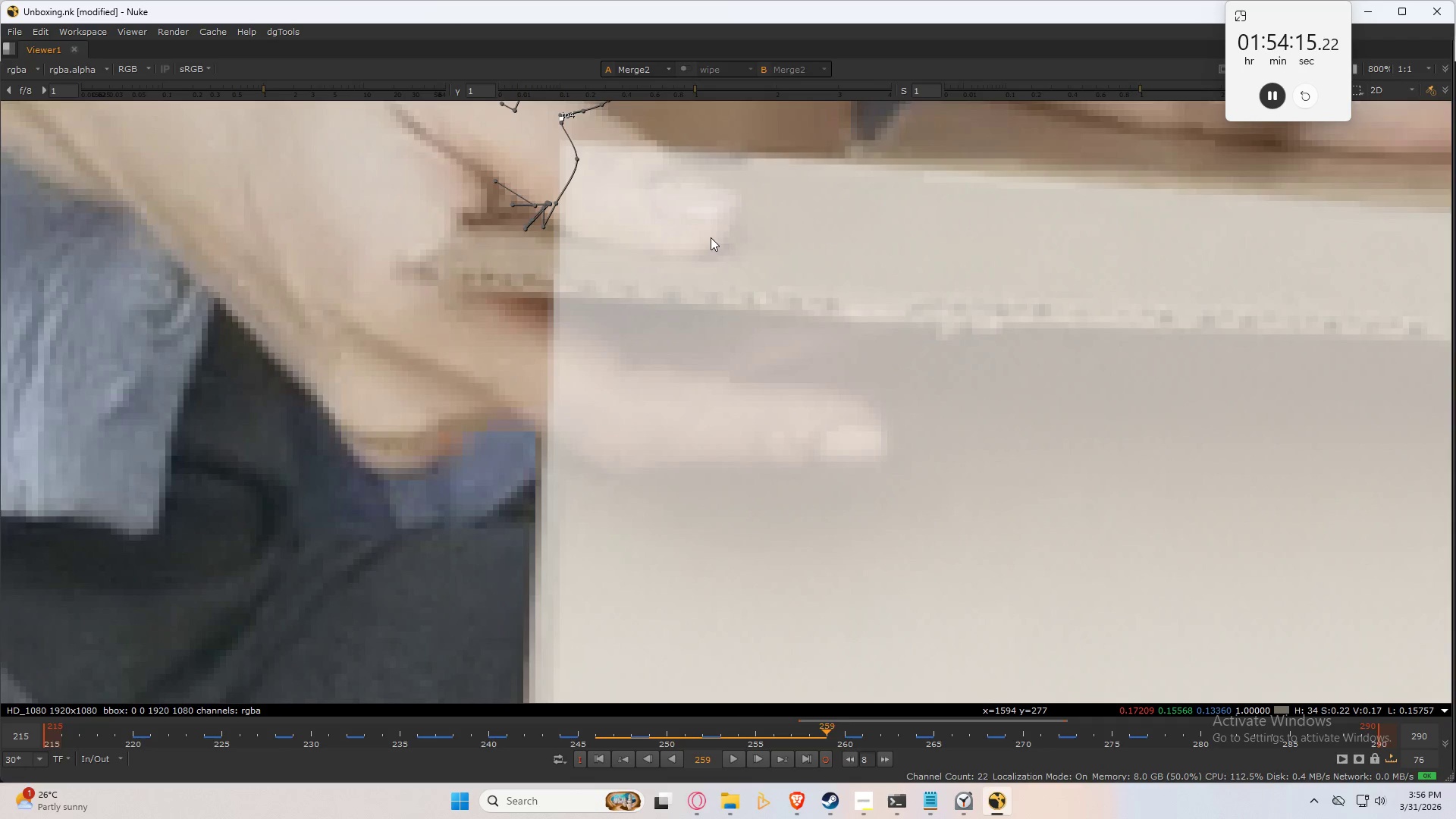 
key(ArrowRight)
 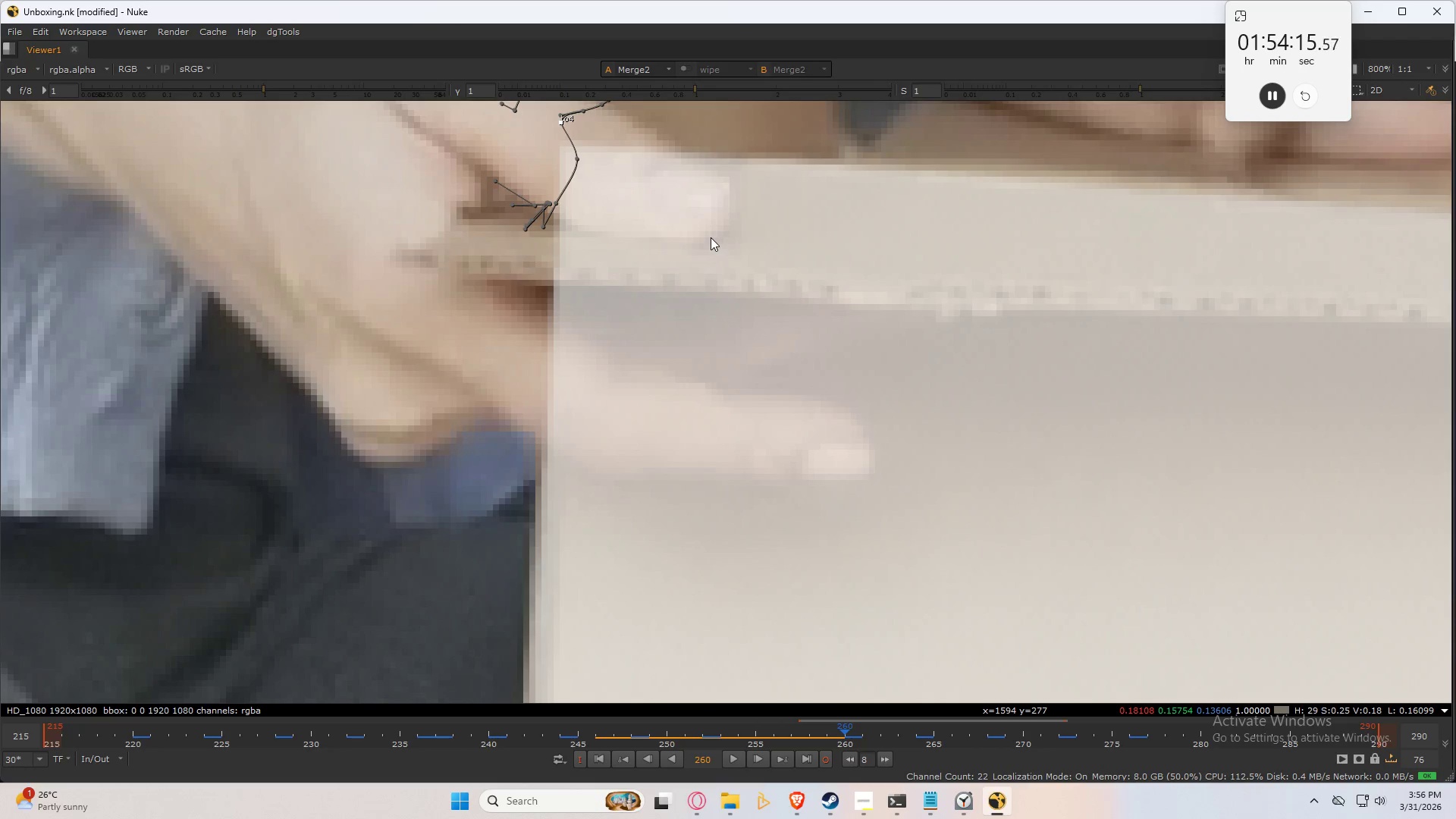 
key(ArrowRight)
 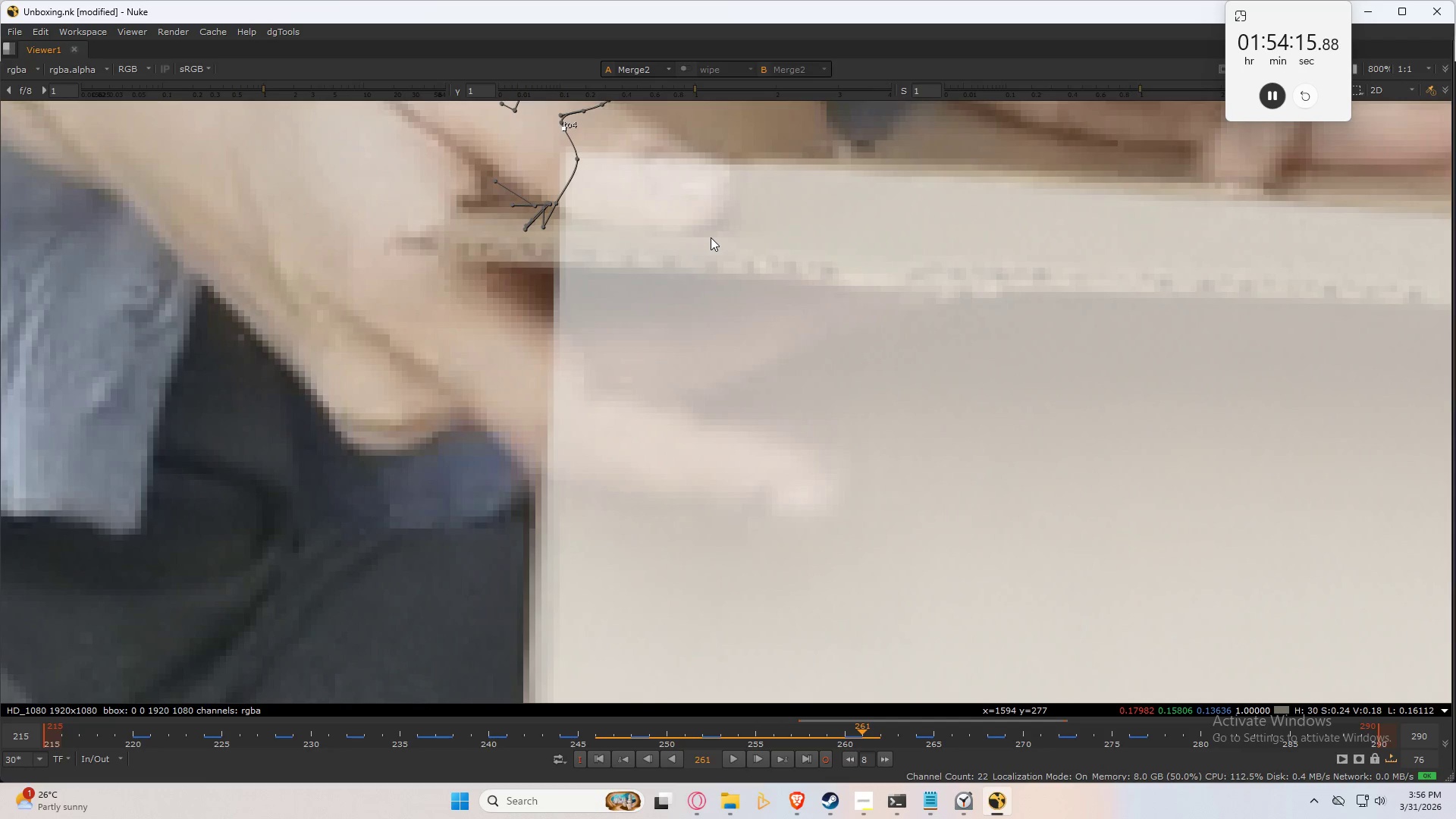 
key(ArrowRight)
 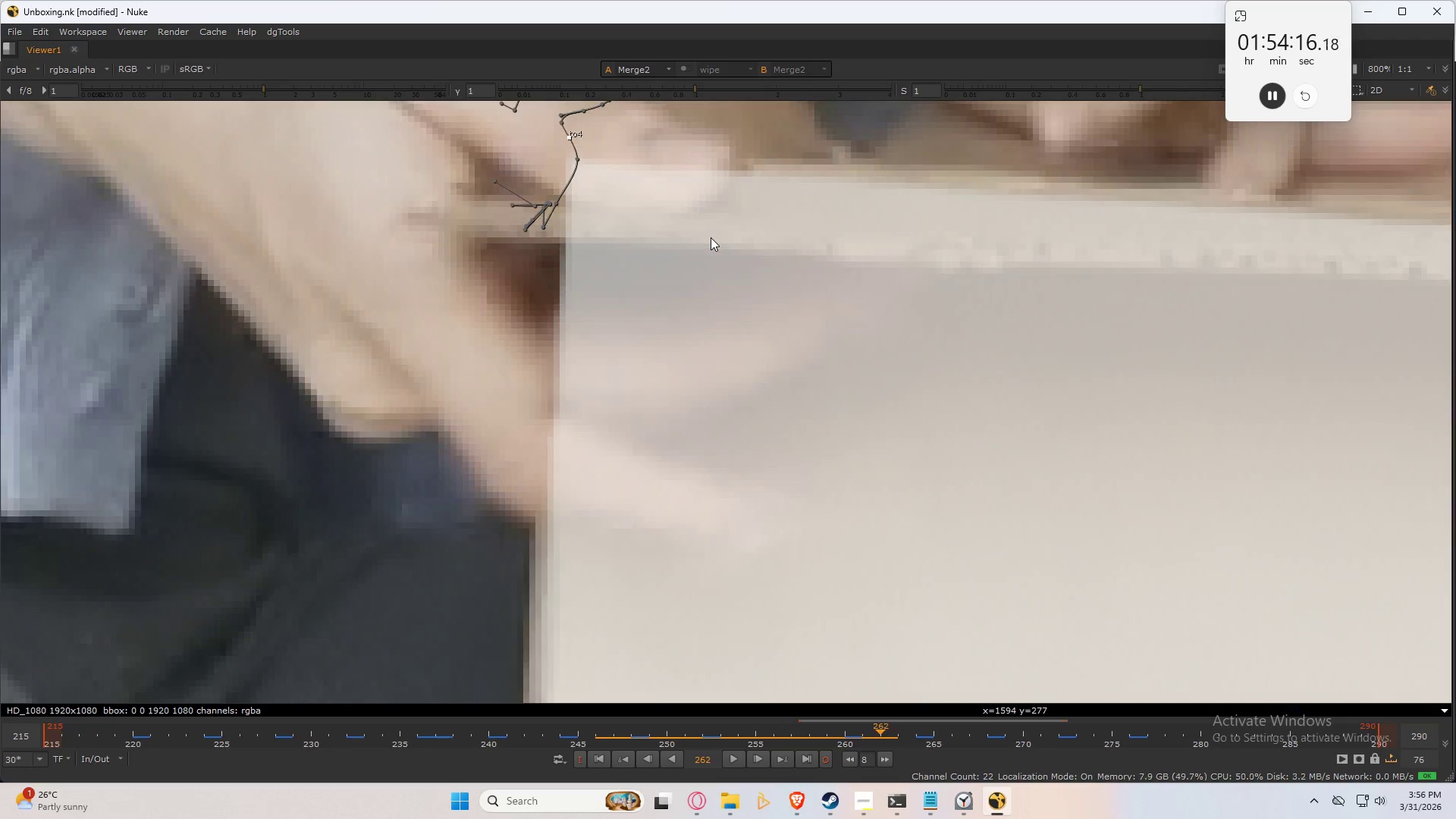 
key(ArrowRight)
 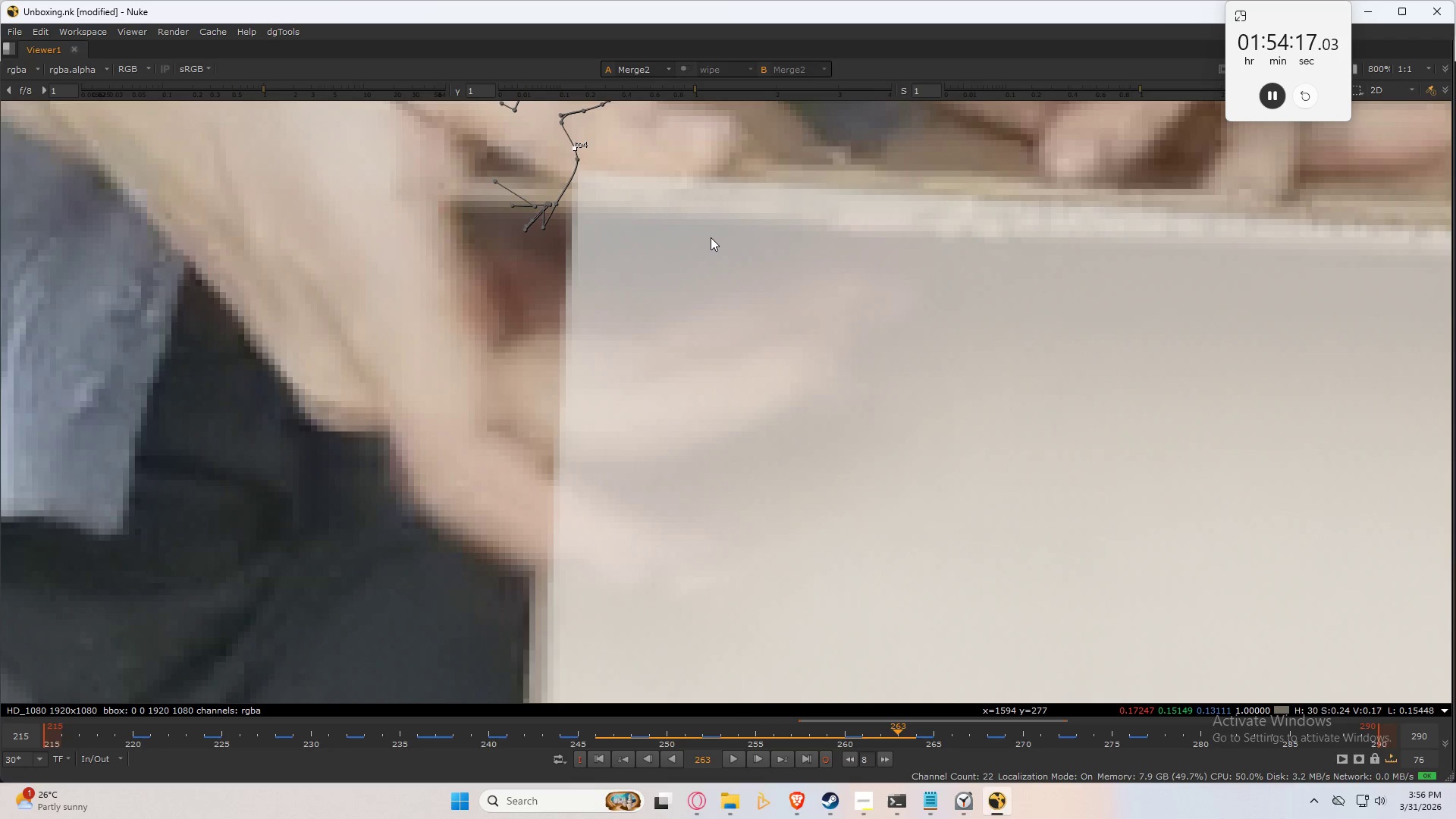 
key(ArrowRight)
 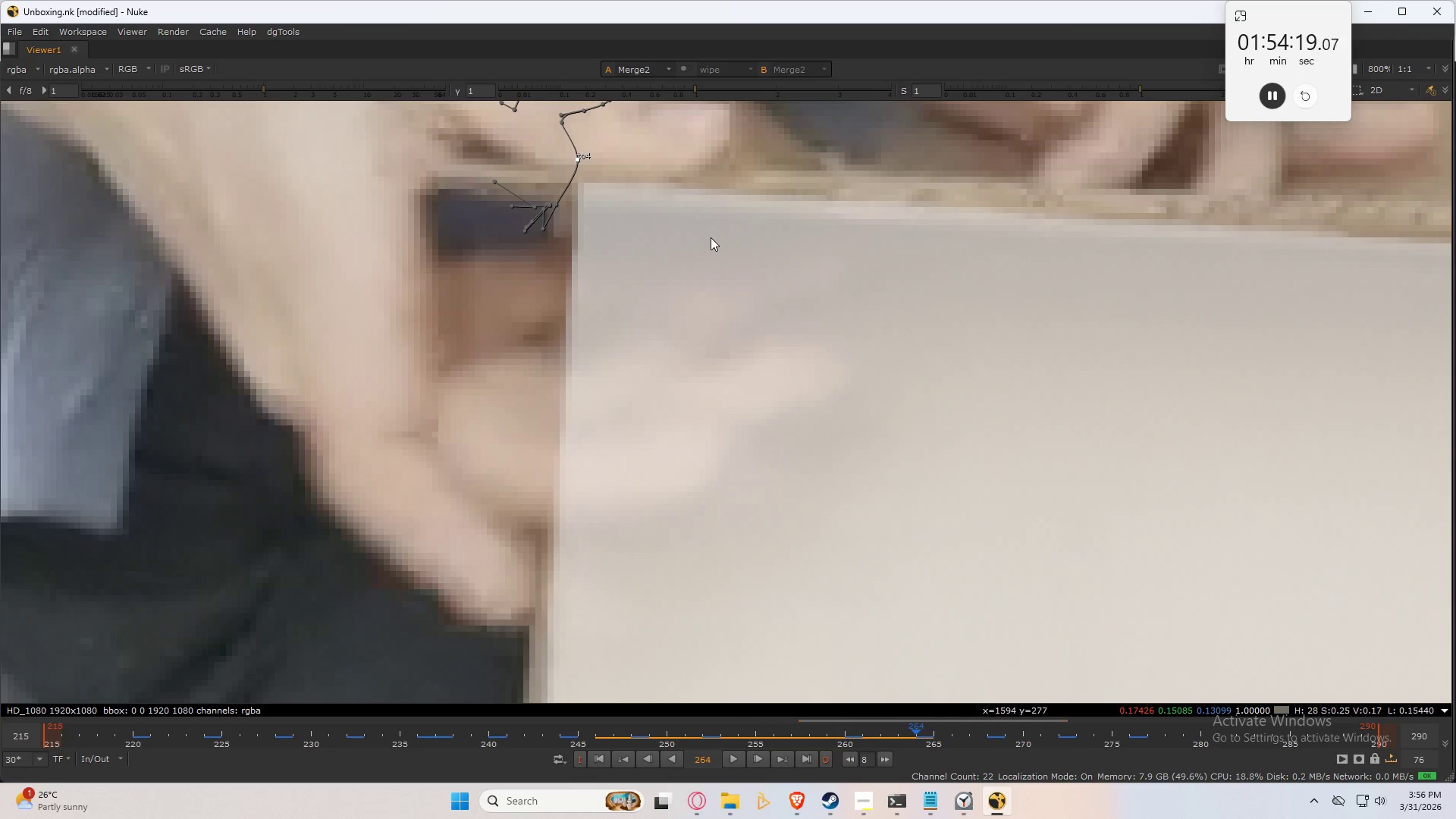 
key(Numpad4)
 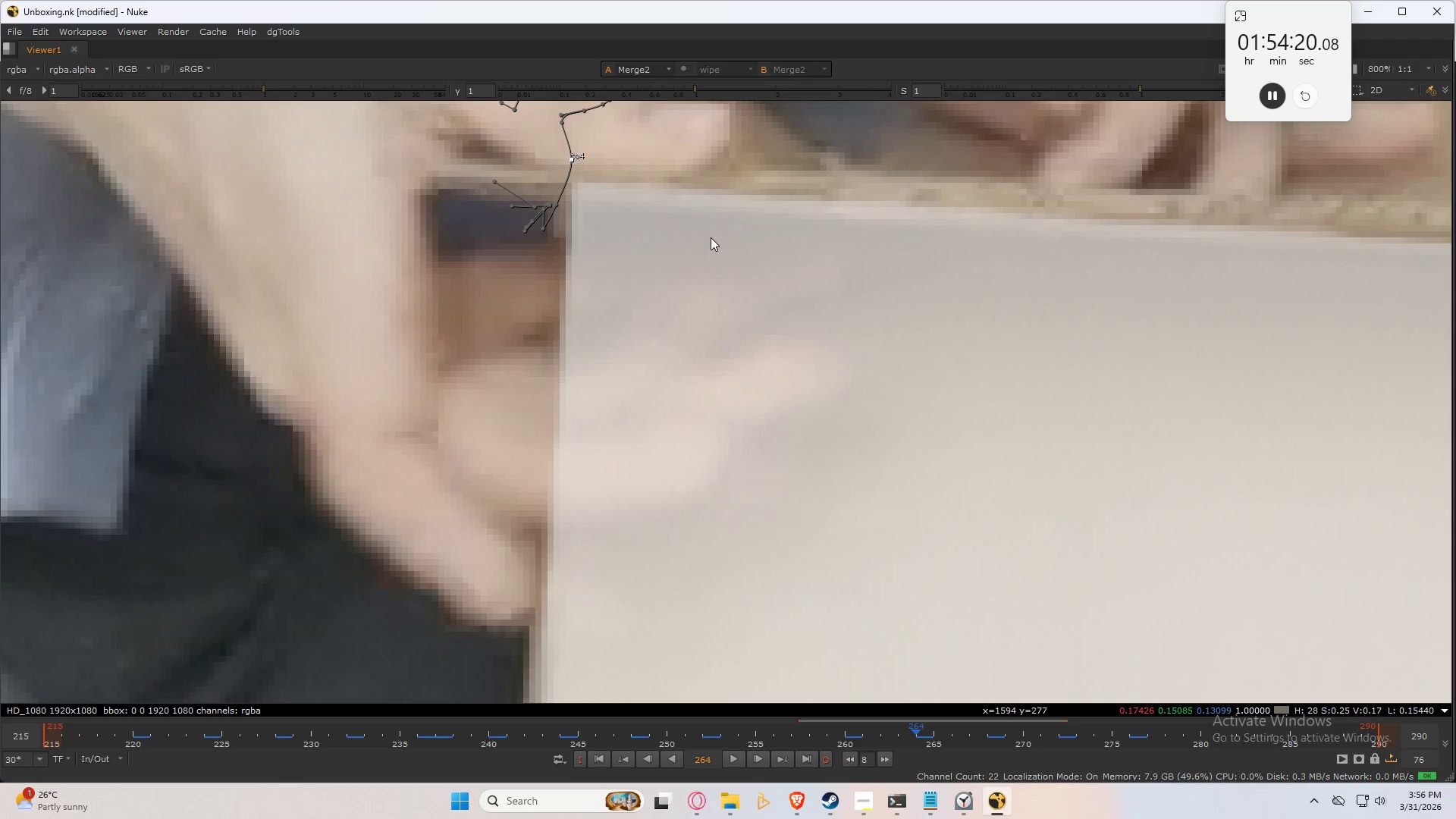 
key(Numpad4)
 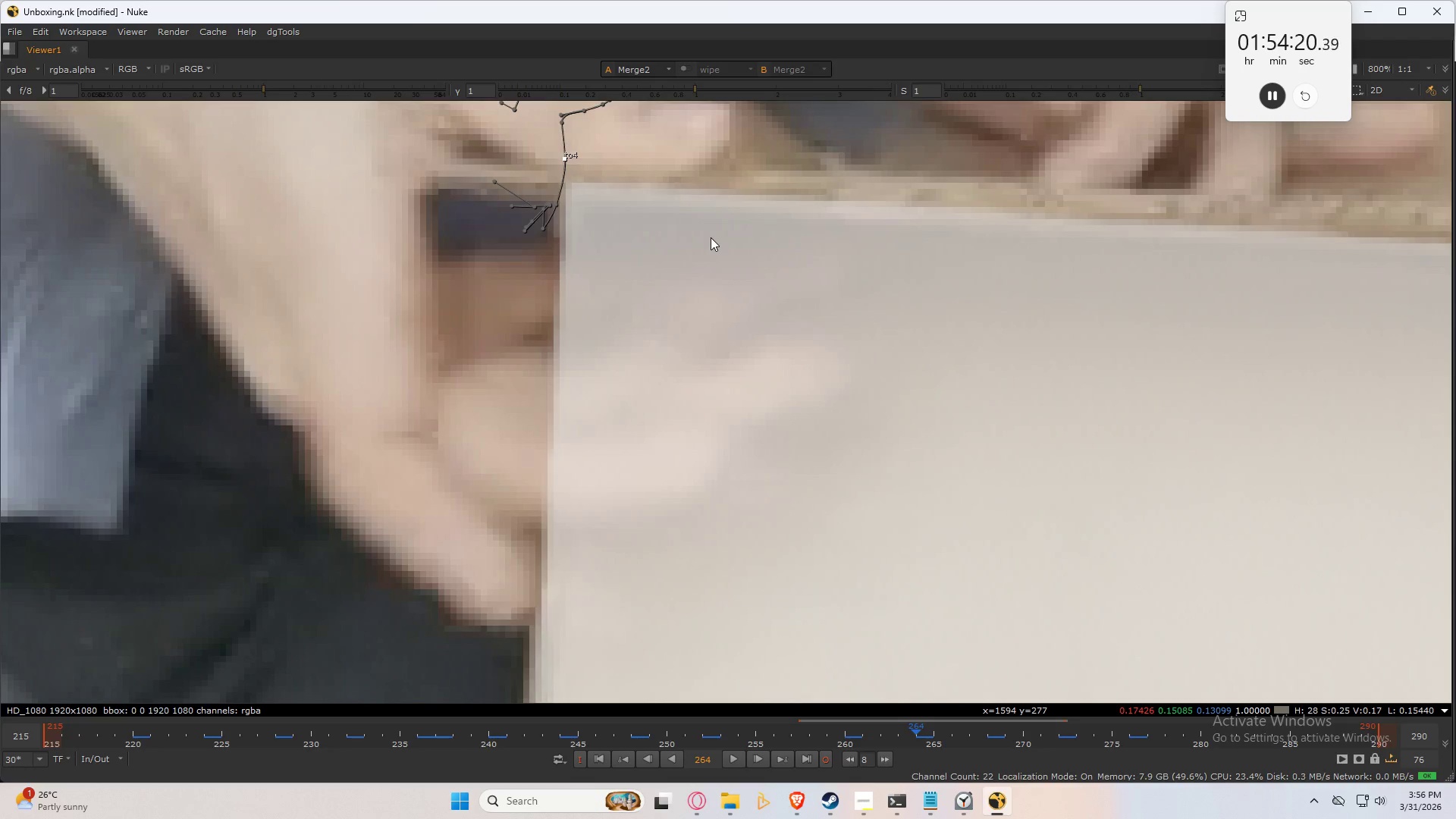 
key(Numpad4)
 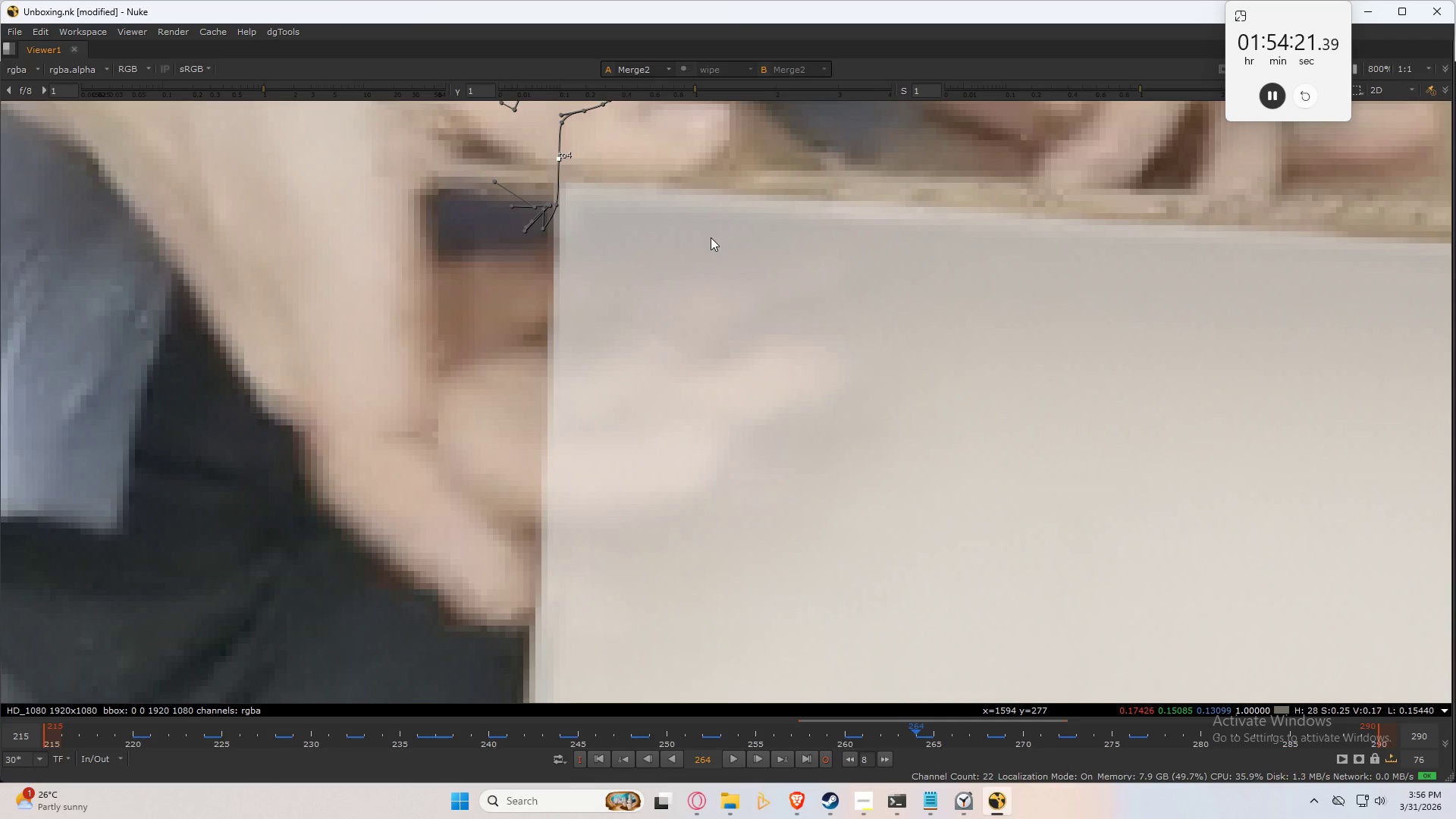 
key(ArrowLeft)
 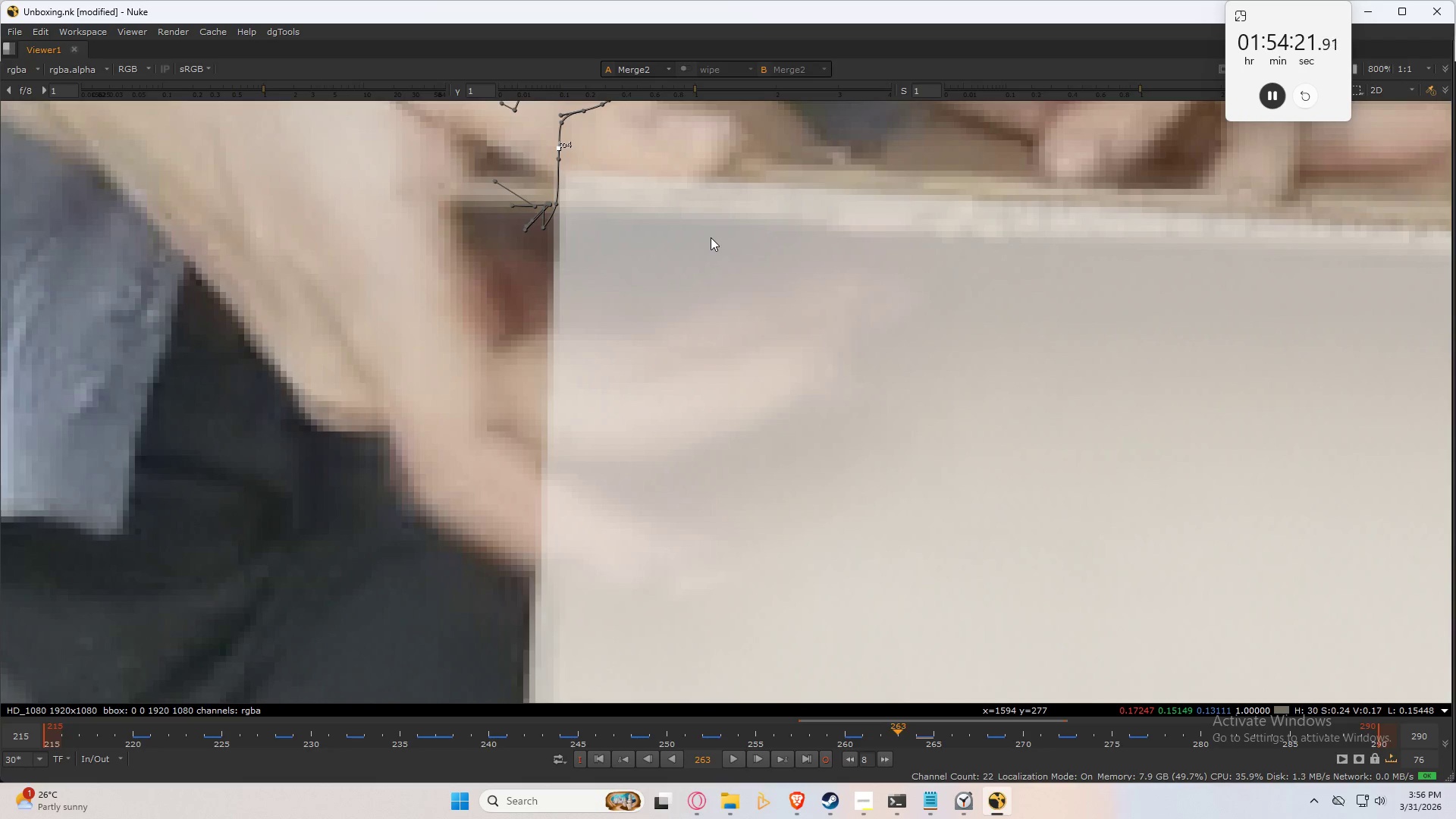 
key(ArrowLeft)
 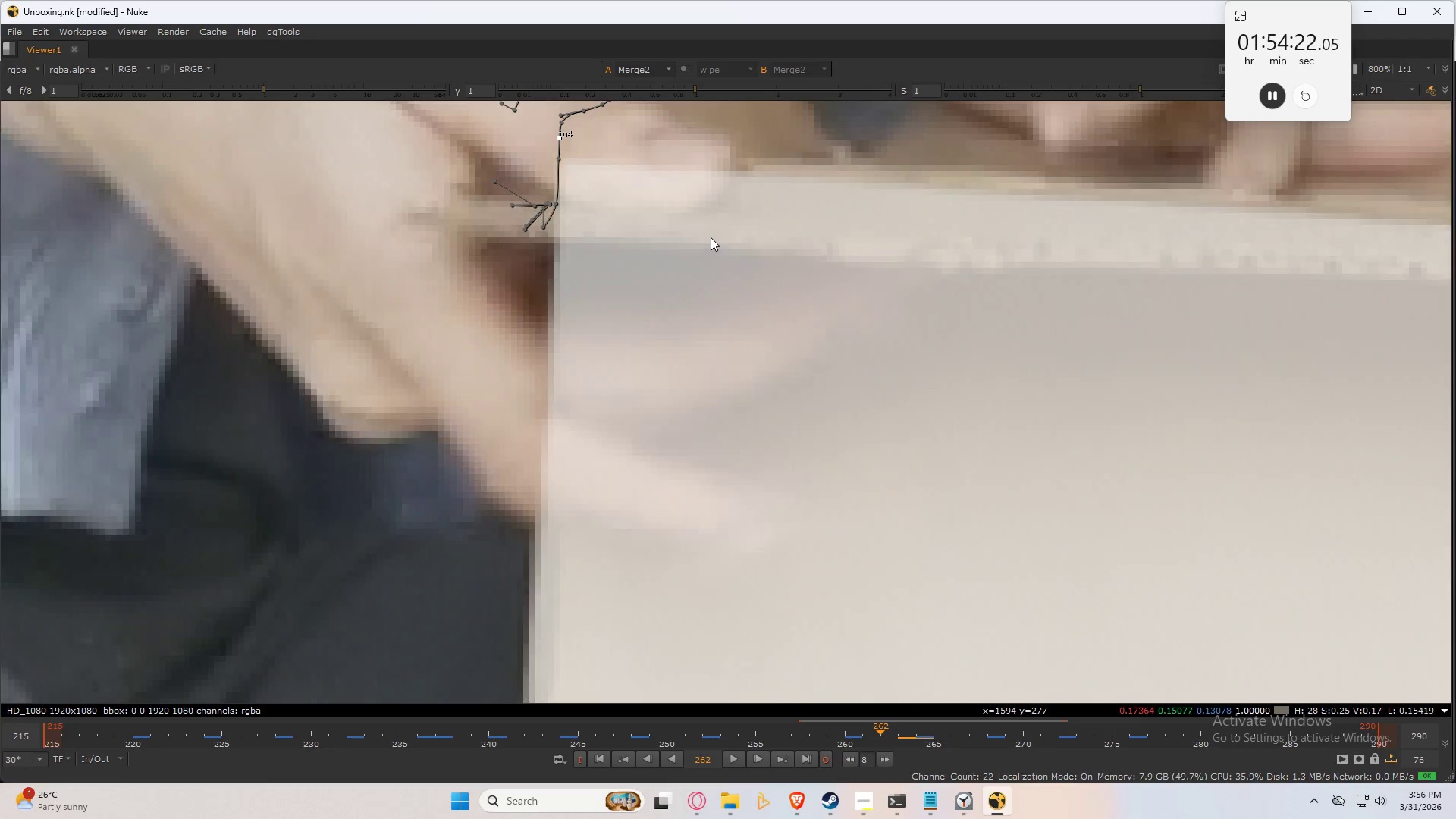 
key(ArrowLeft)
 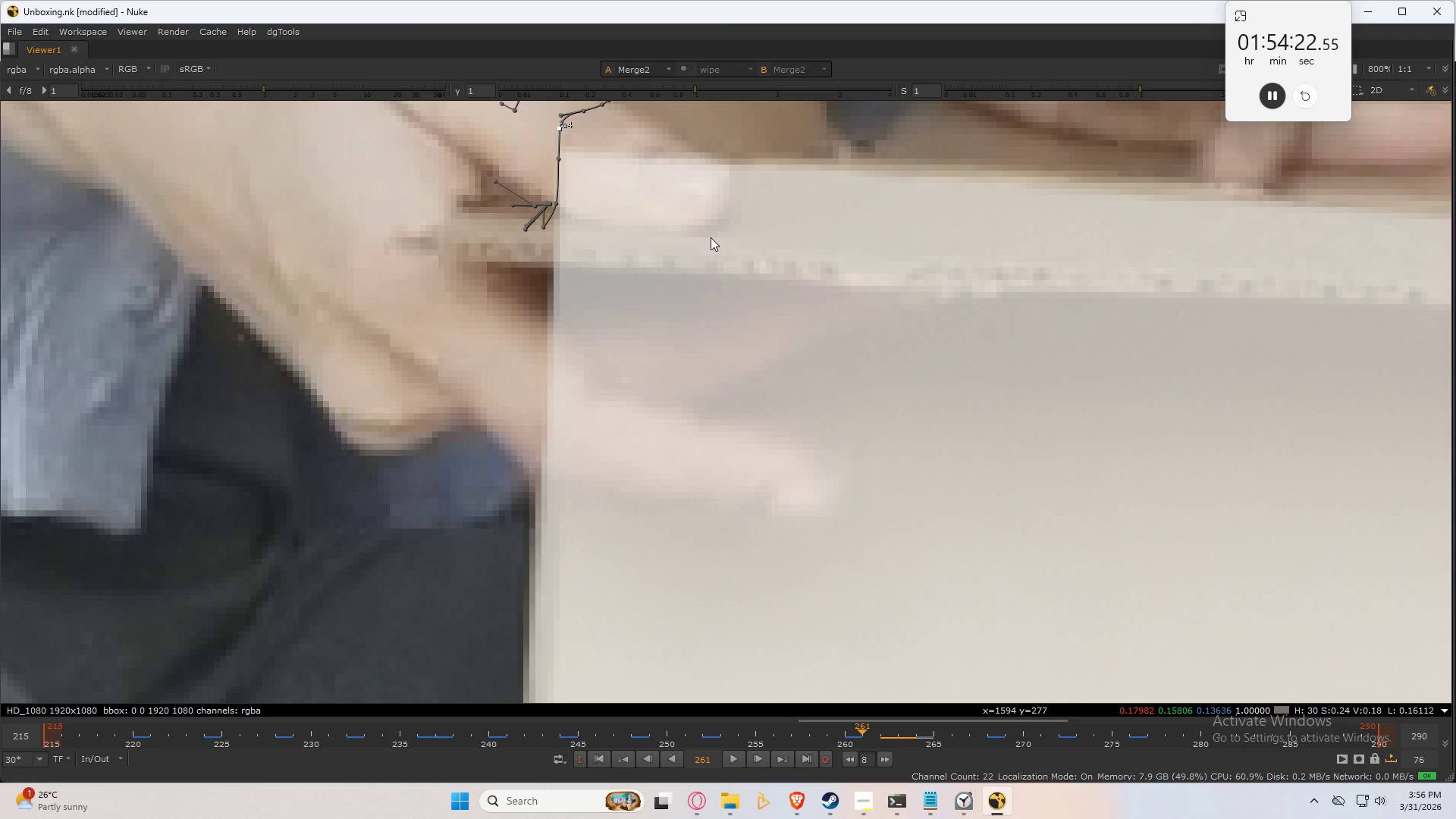 
key(ArrowLeft)
 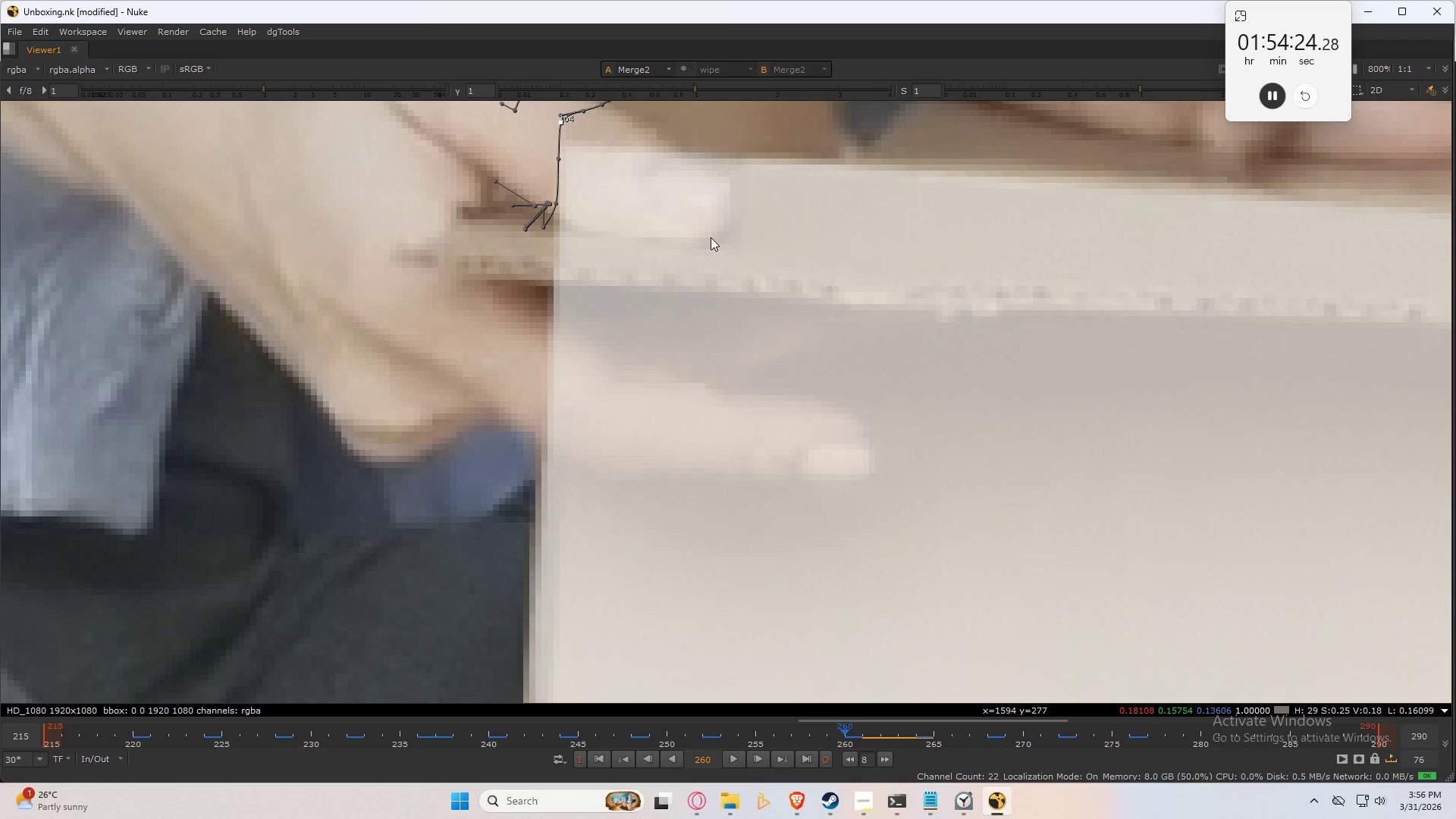 
scroll: coordinate [748, 171], scroll_direction: down, amount: 5.0
 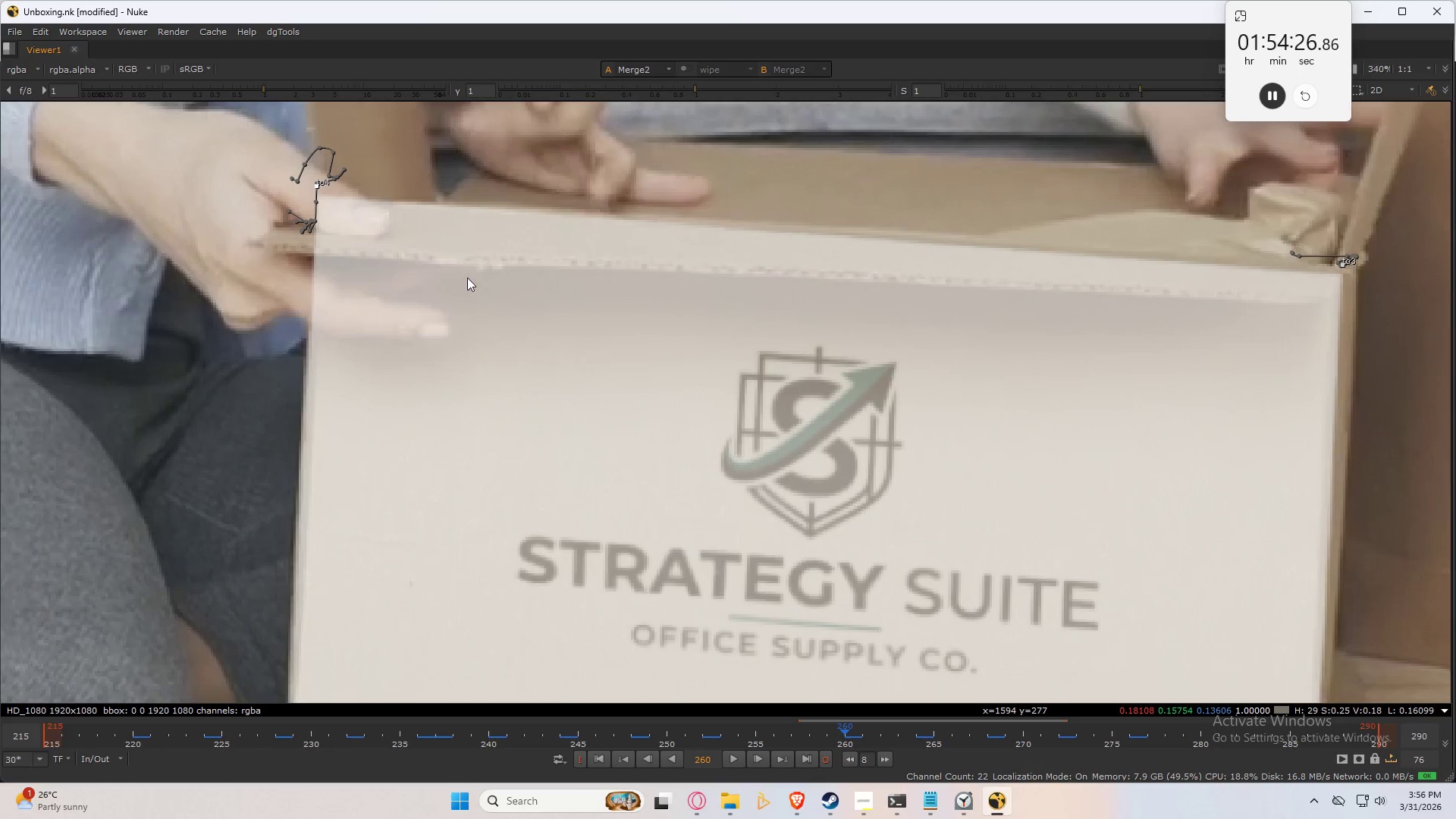 
scroll: coordinate [501, 243], scroll_direction: up, amount: 2.0
 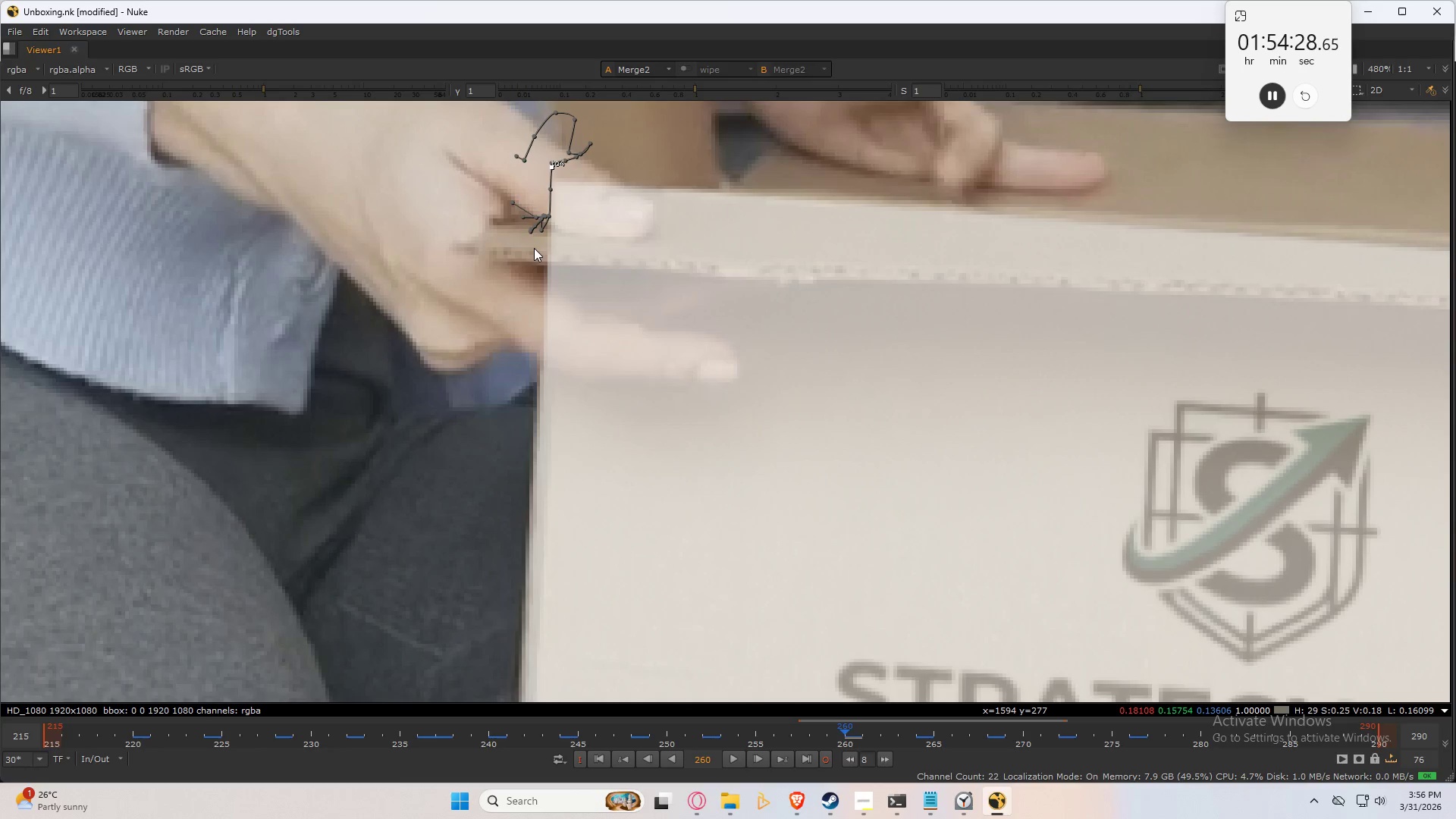 
key(ArrowRight)
 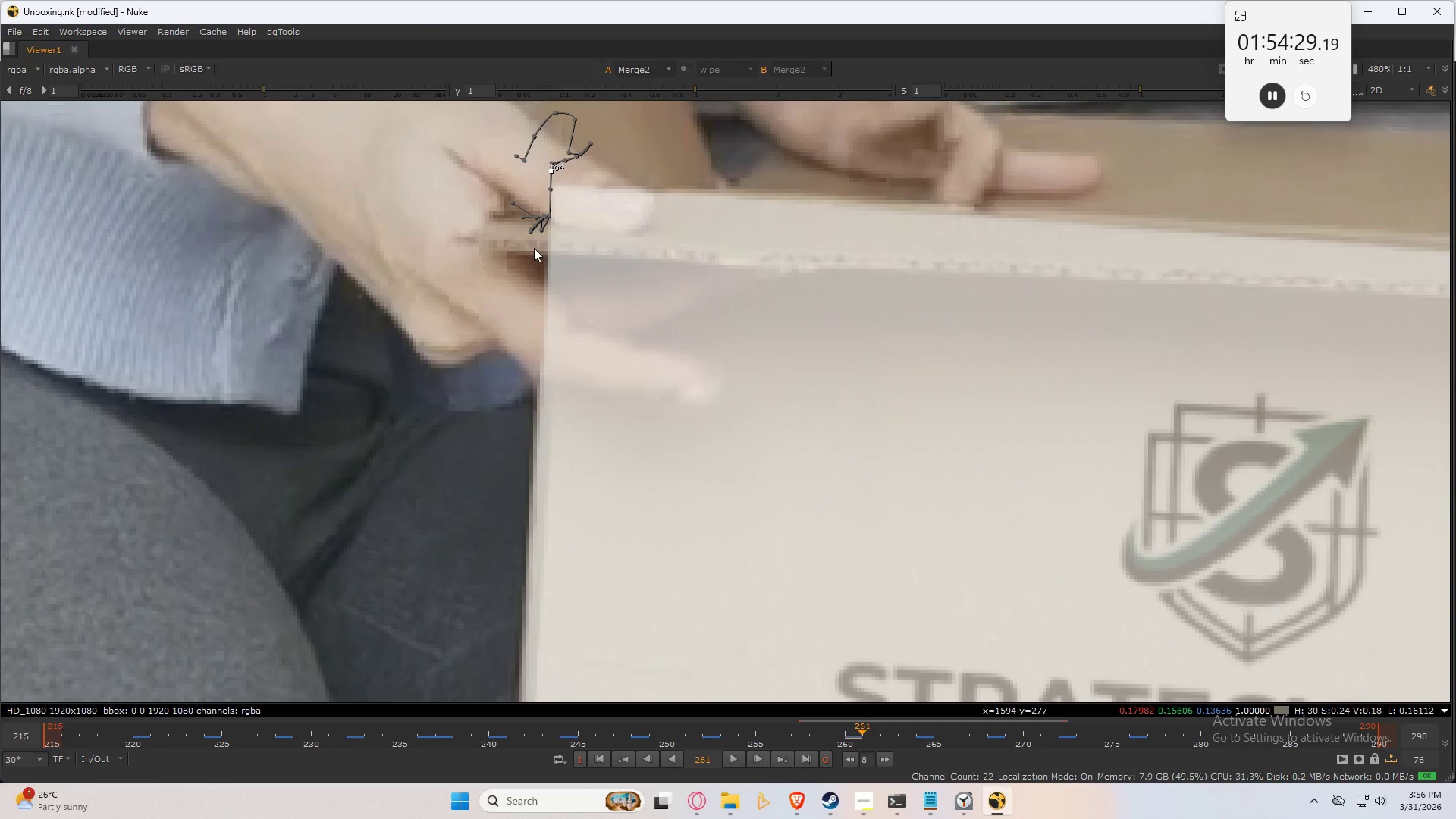 
key(ArrowRight)
 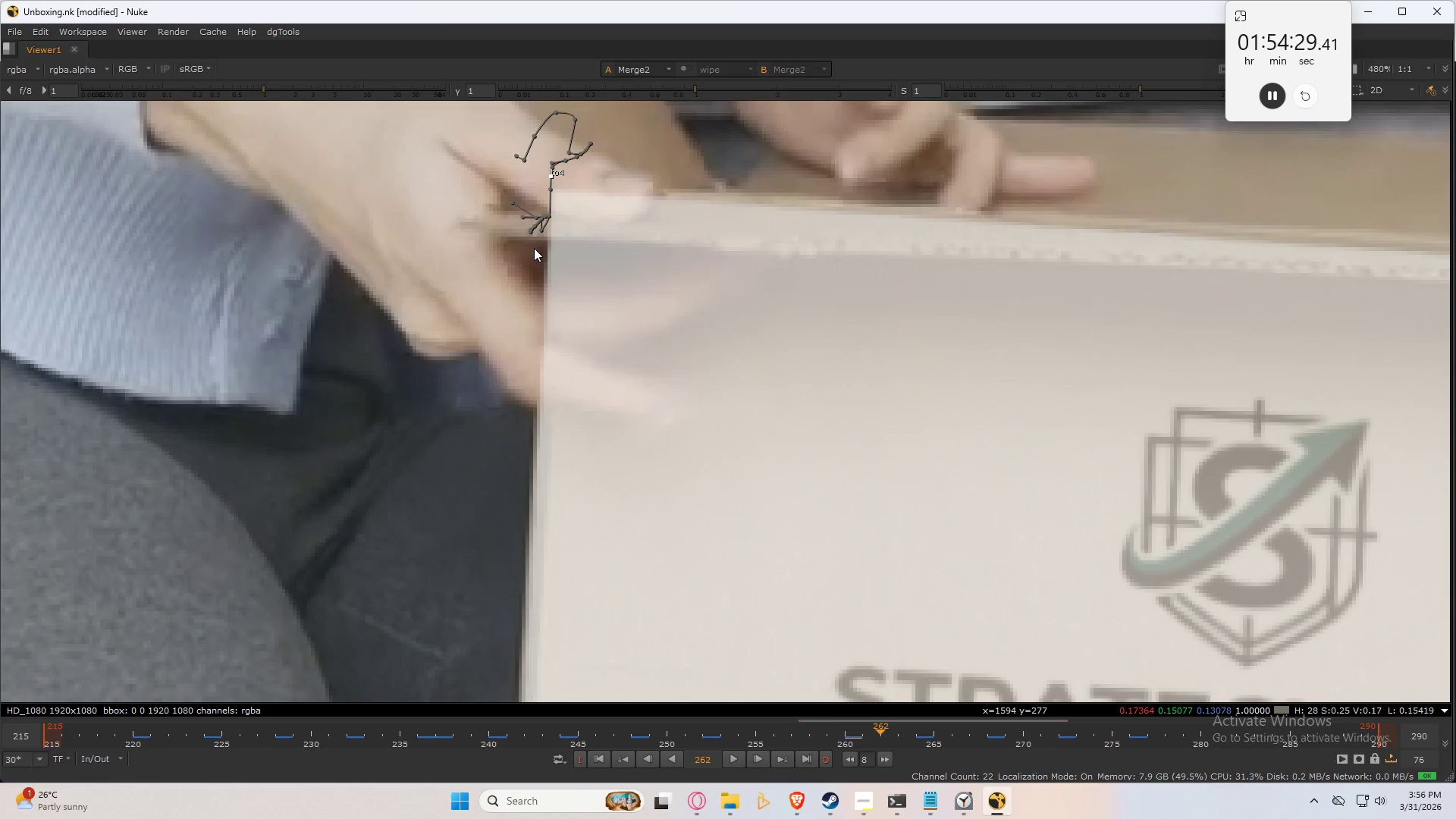 
key(ArrowRight)
 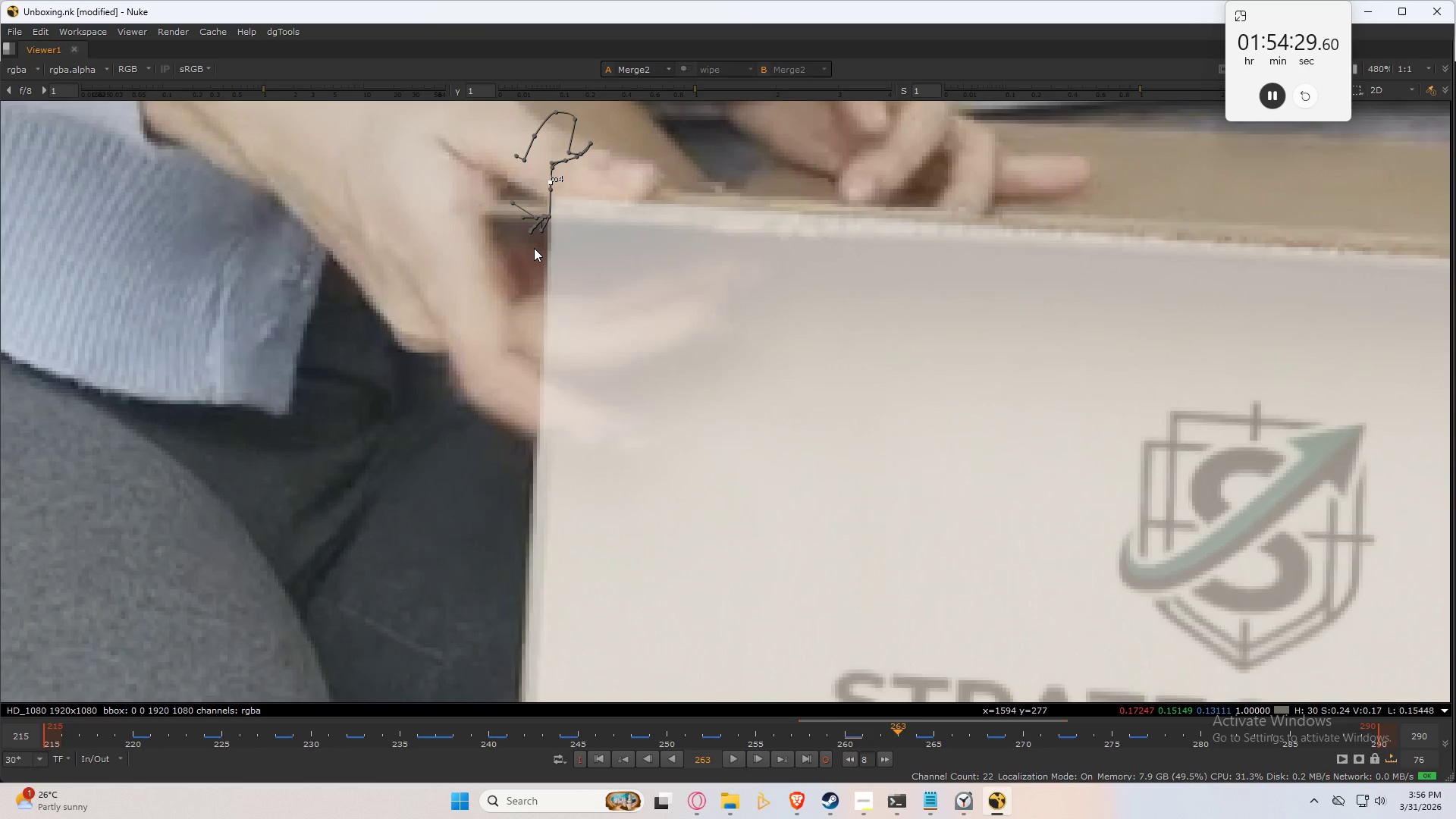 
key(ArrowRight)
 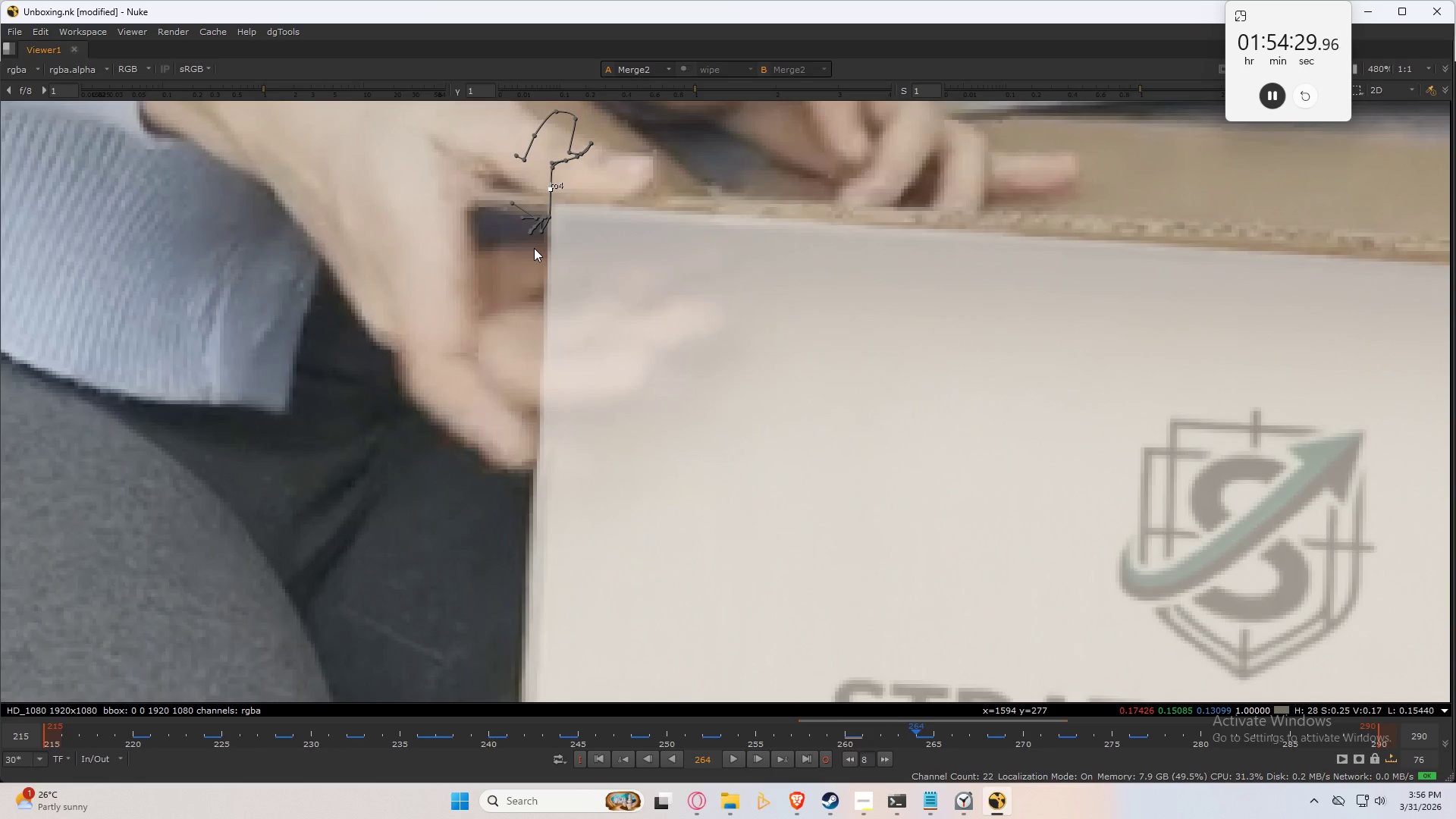 
key(ArrowRight)
 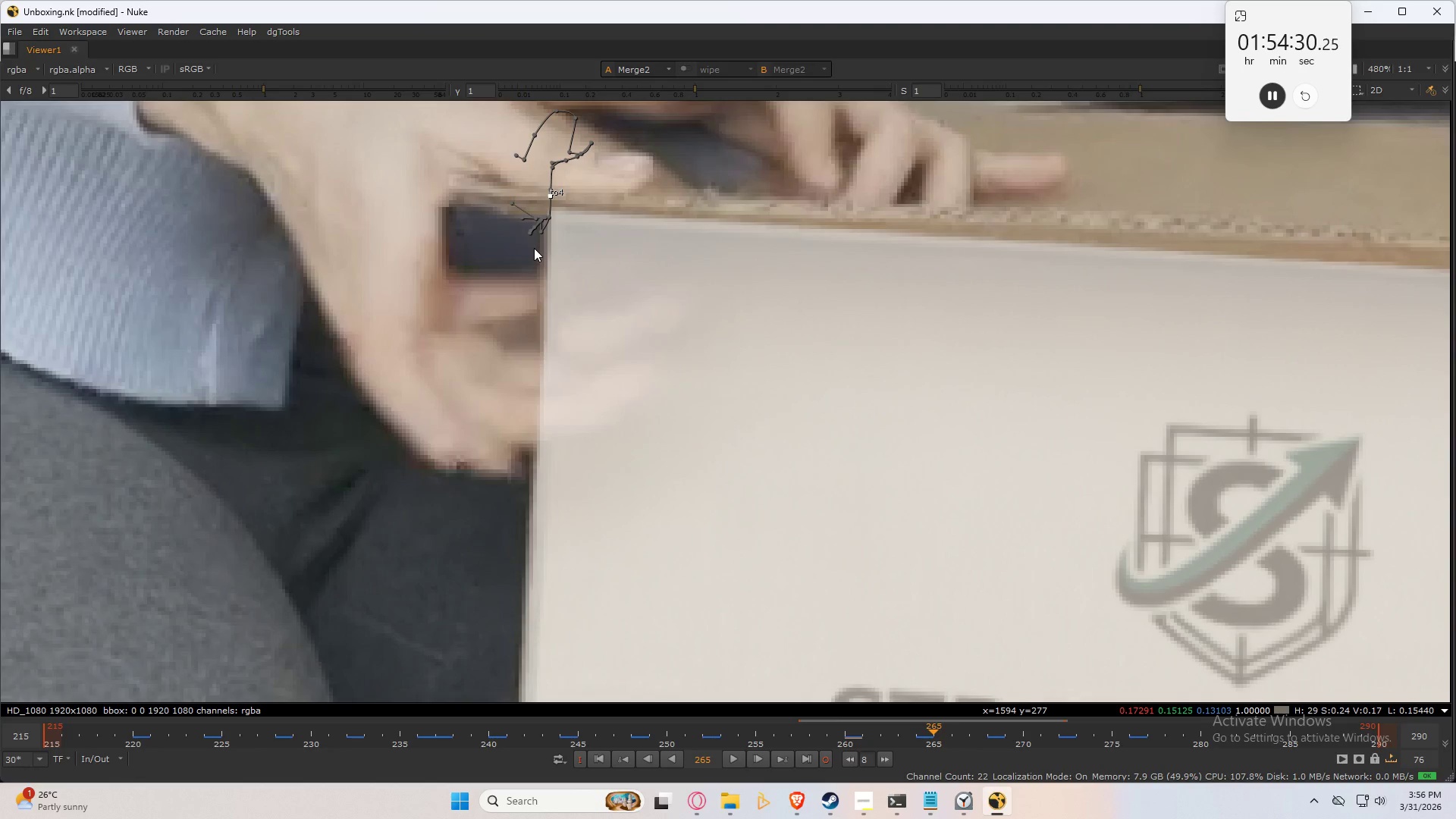 
key(ArrowRight)
 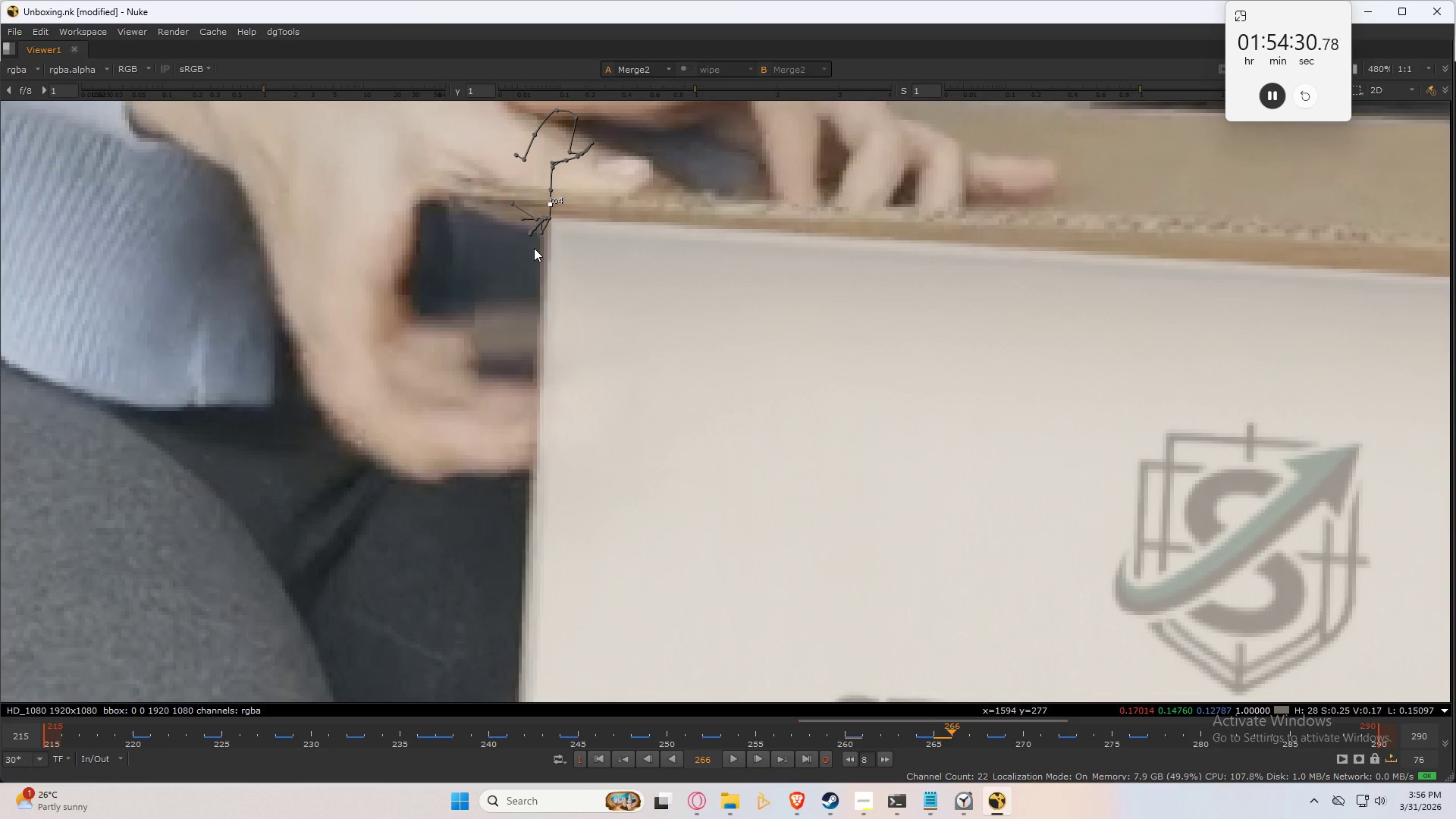 
key(ArrowRight)
 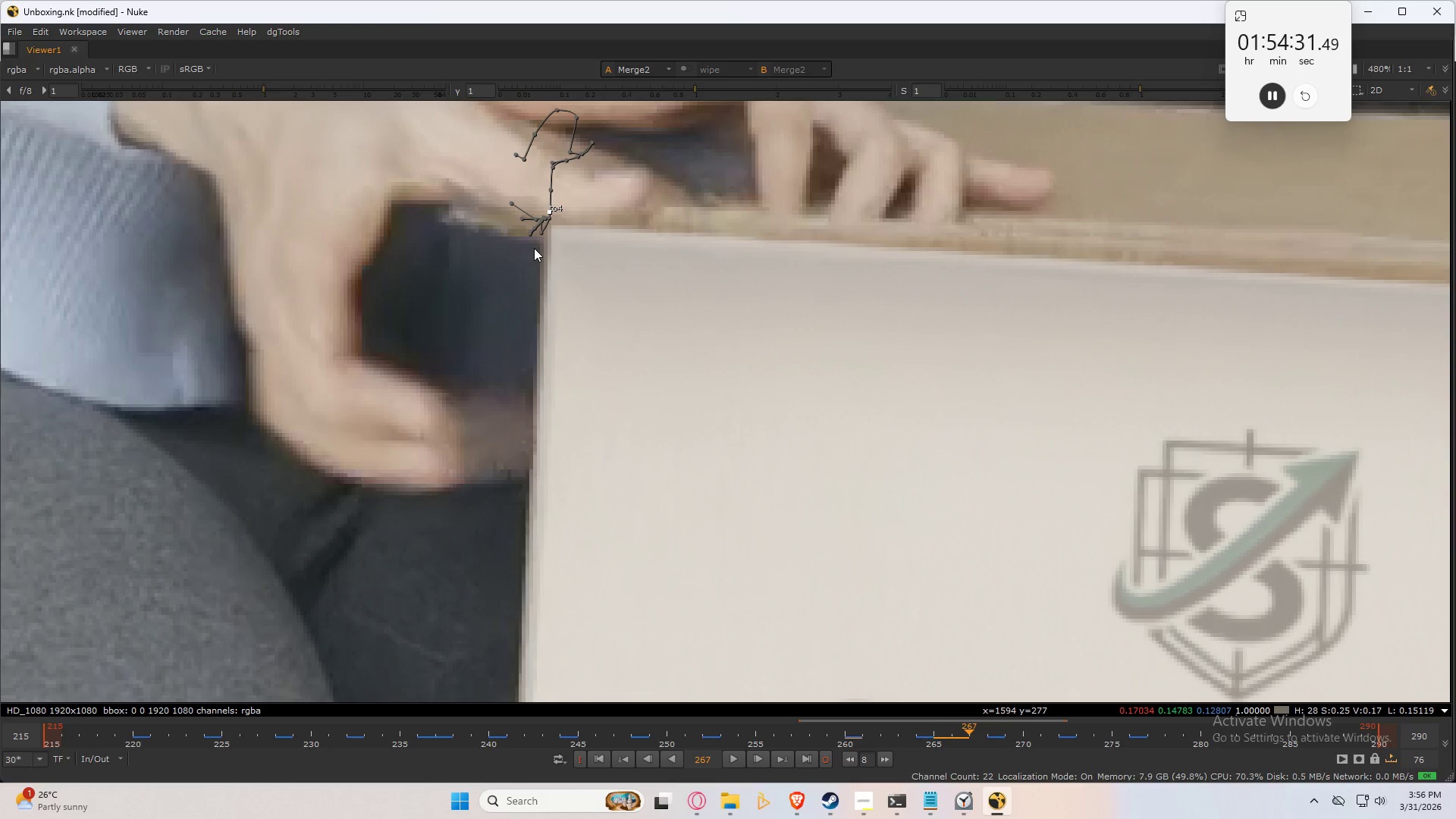 
key(ArrowRight)
 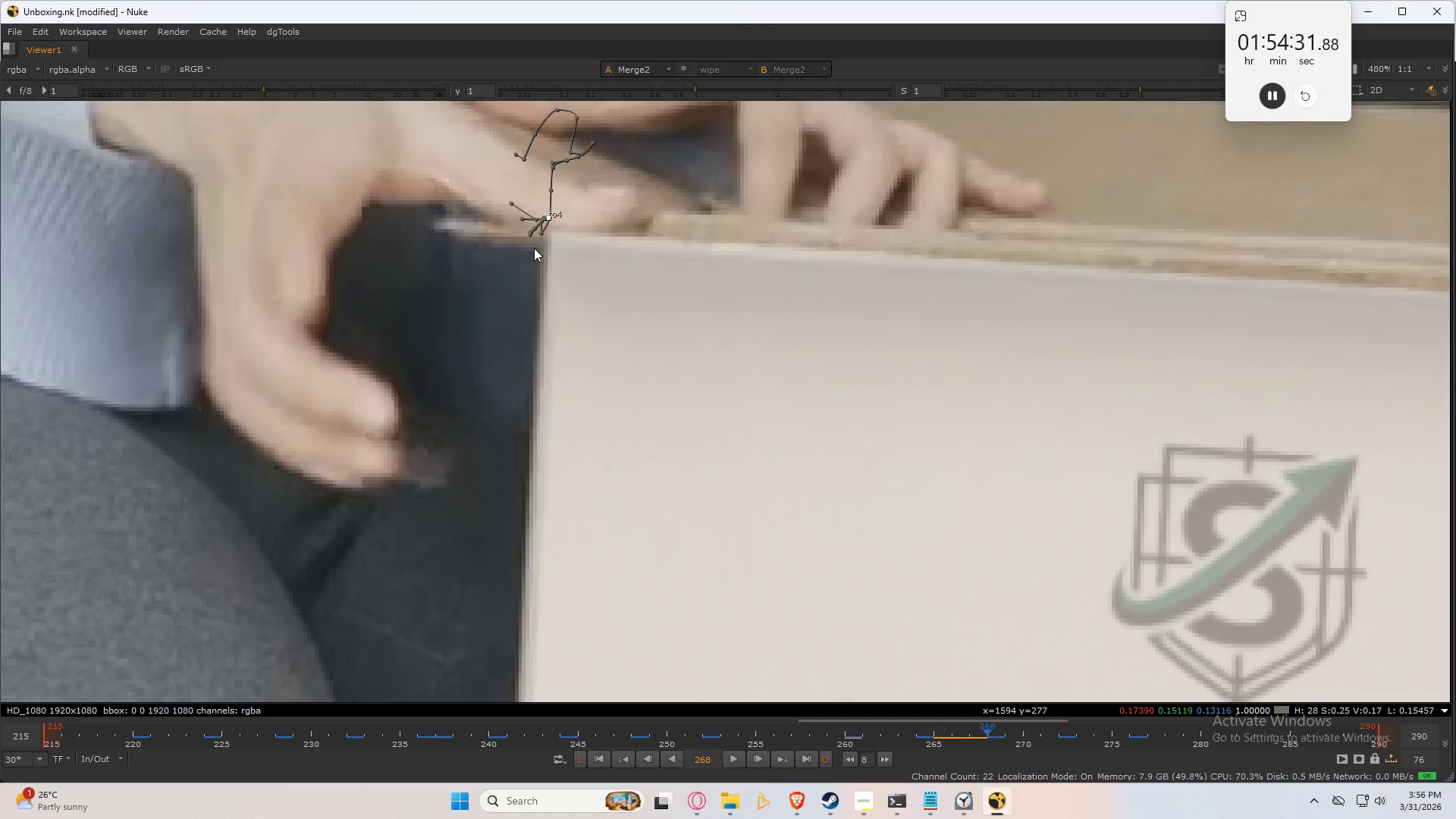 
key(ArrowRight)
 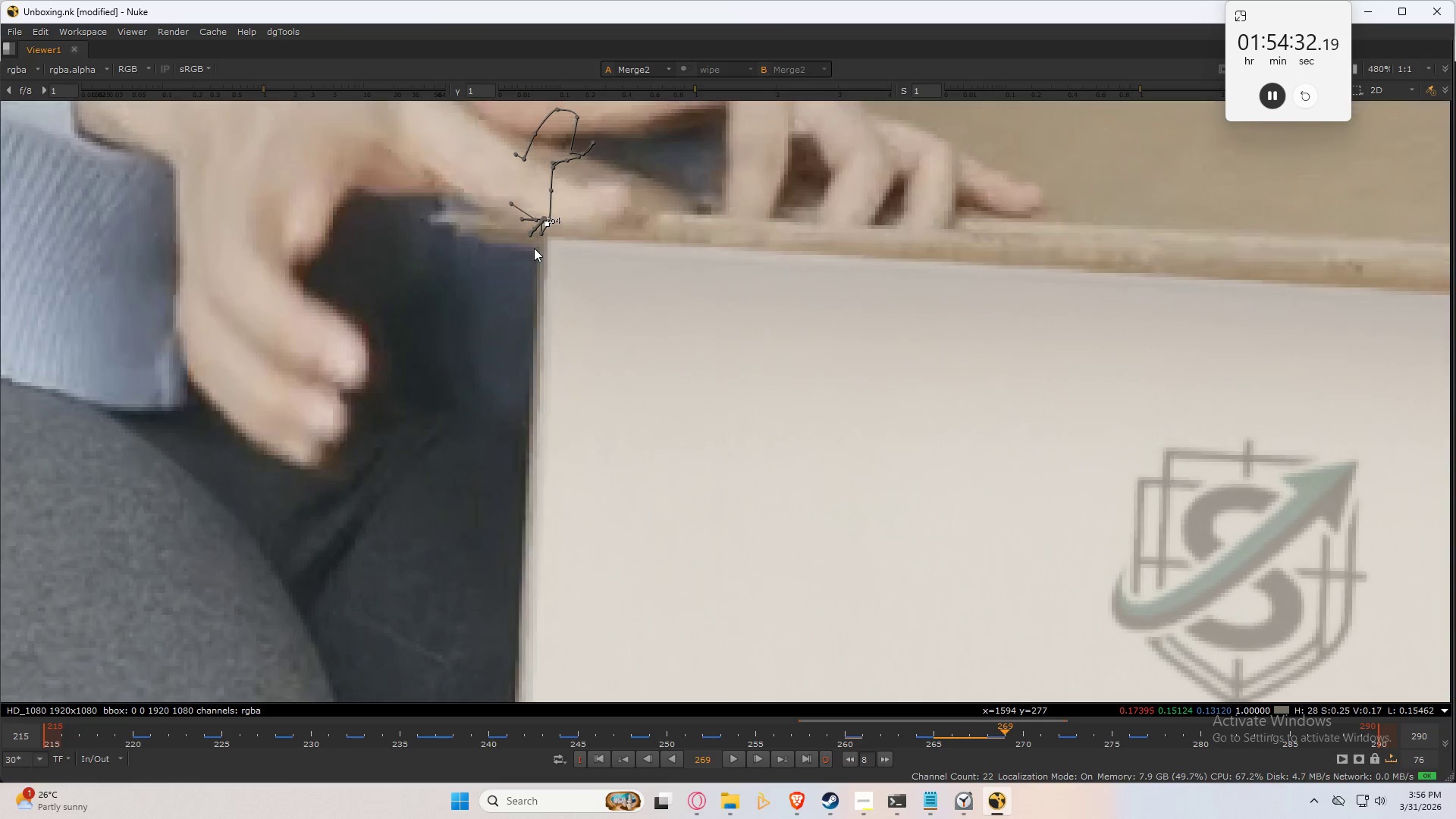 
key(ArrowRight)
 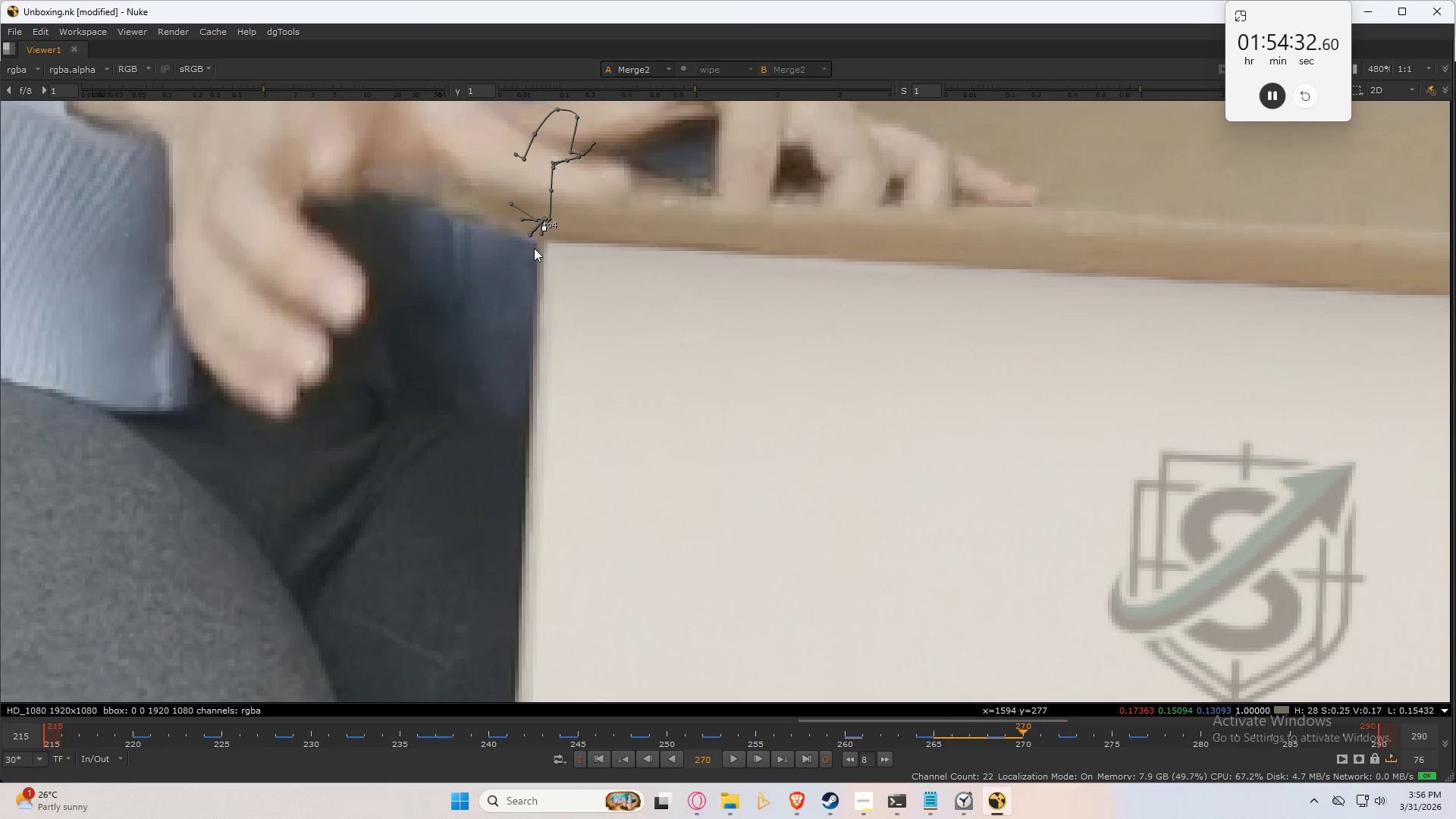 
key(ArrowRight)
 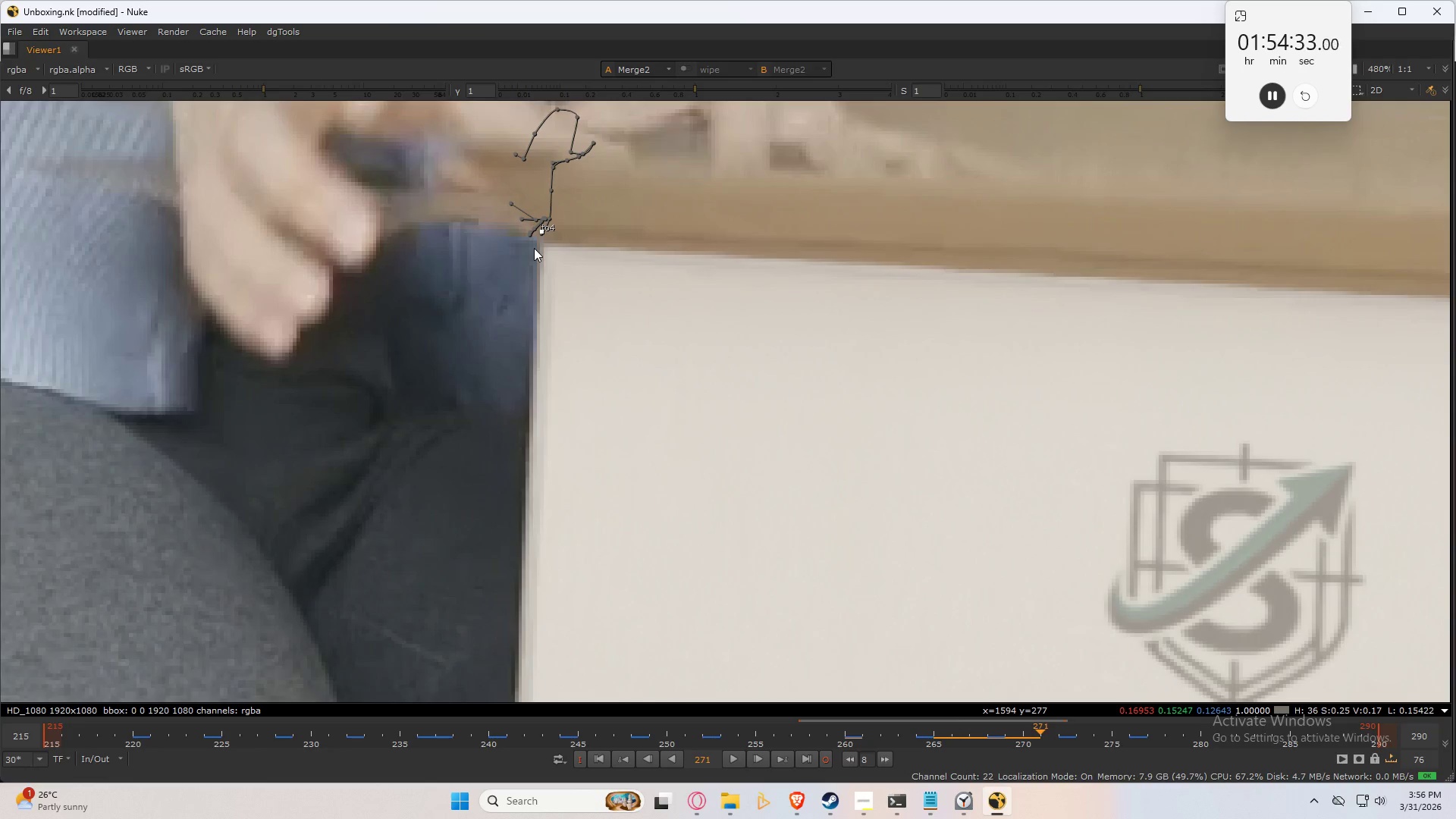 
key(ArrowRight)
 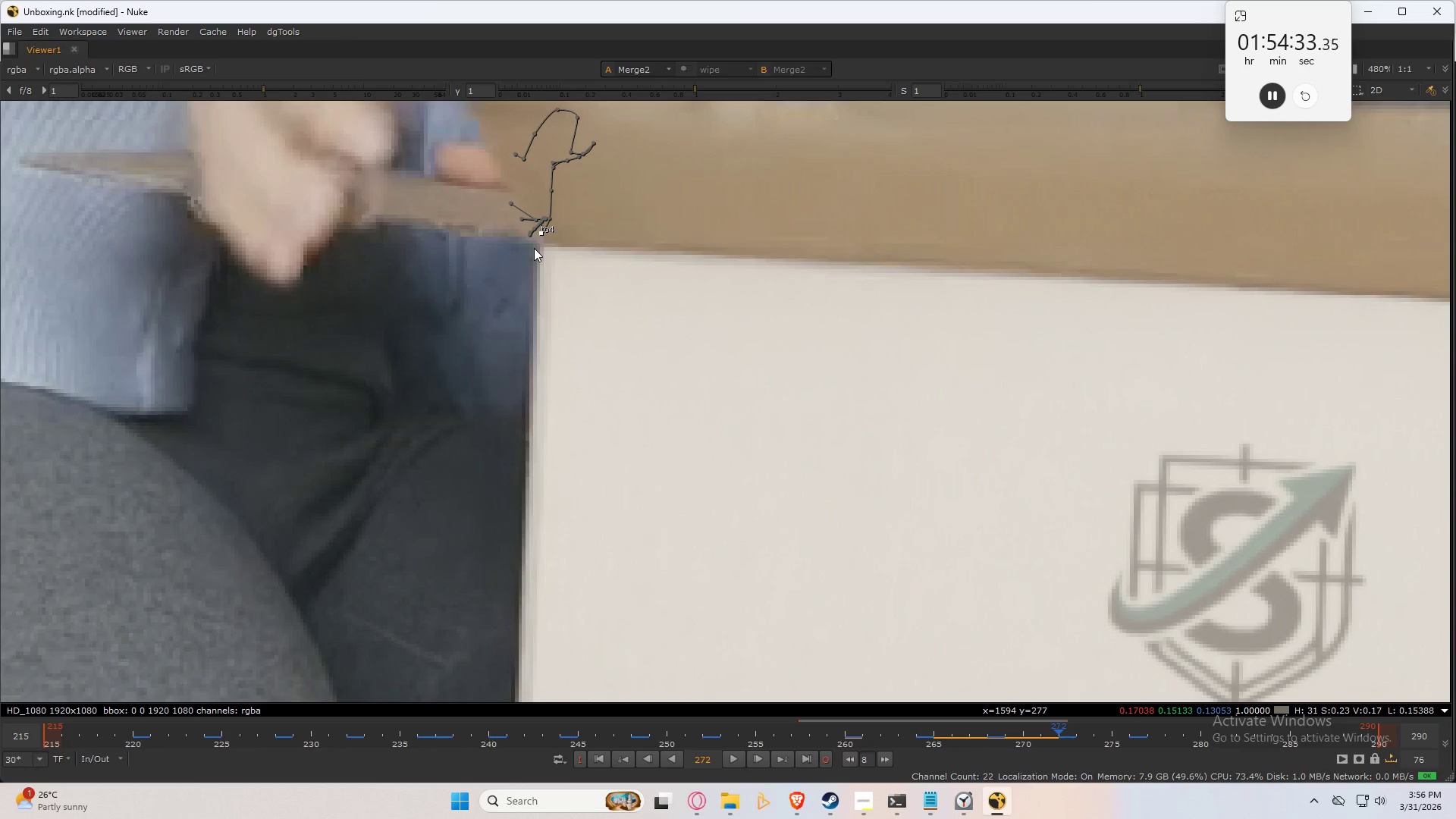 
key(ArrowRight)
 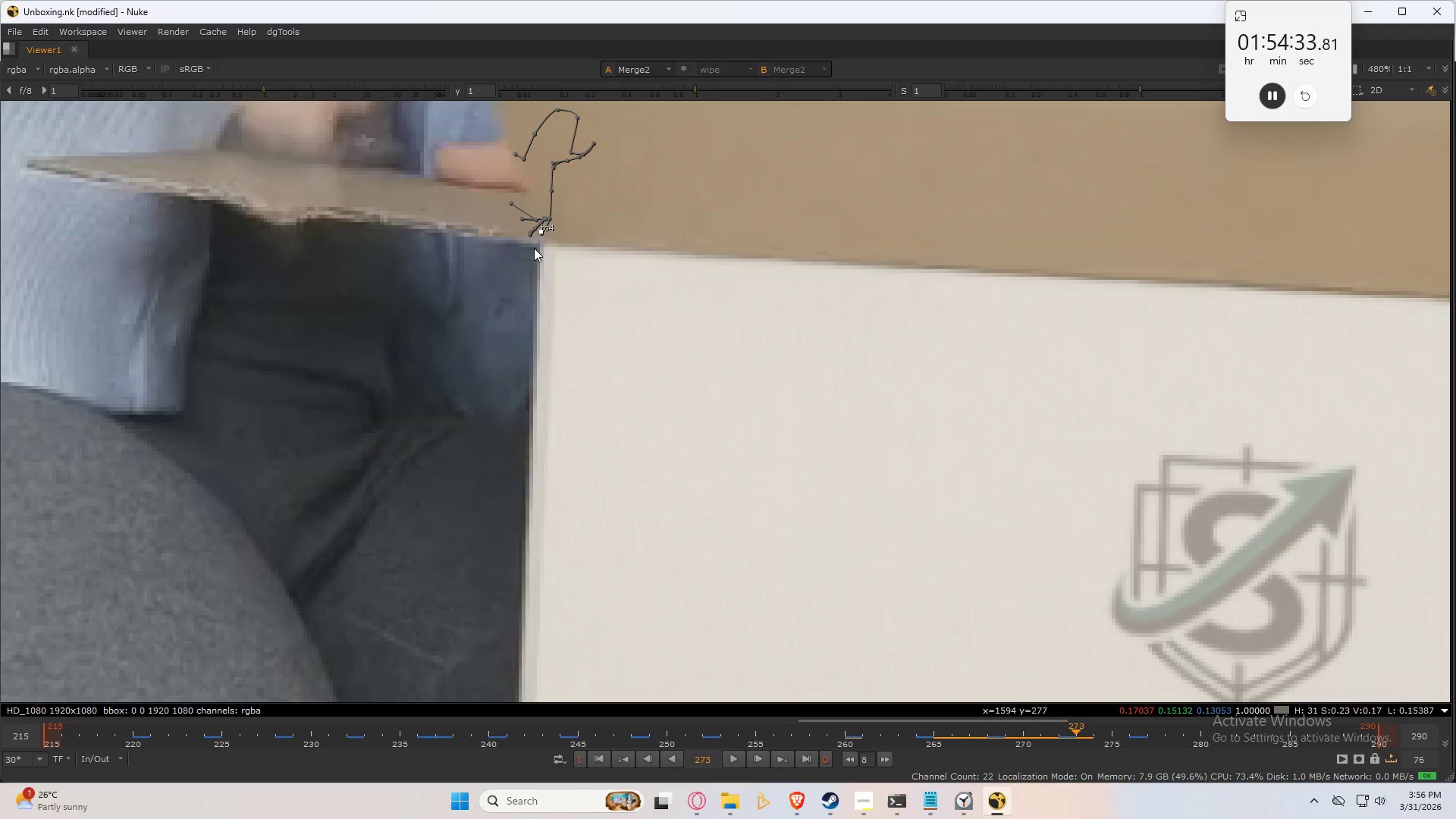 
key(ArrowRight)
 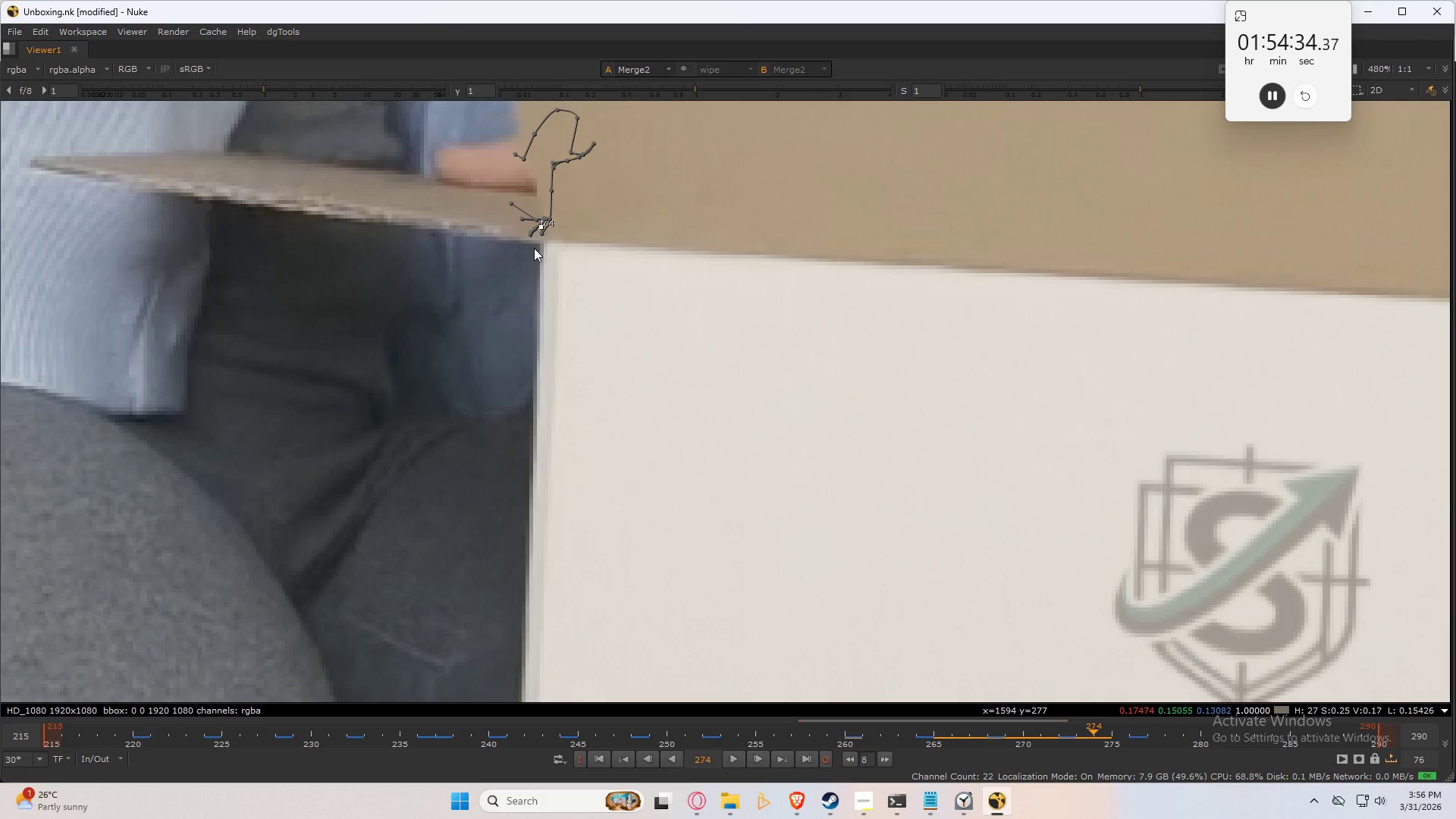 
key(ArrowRight)
 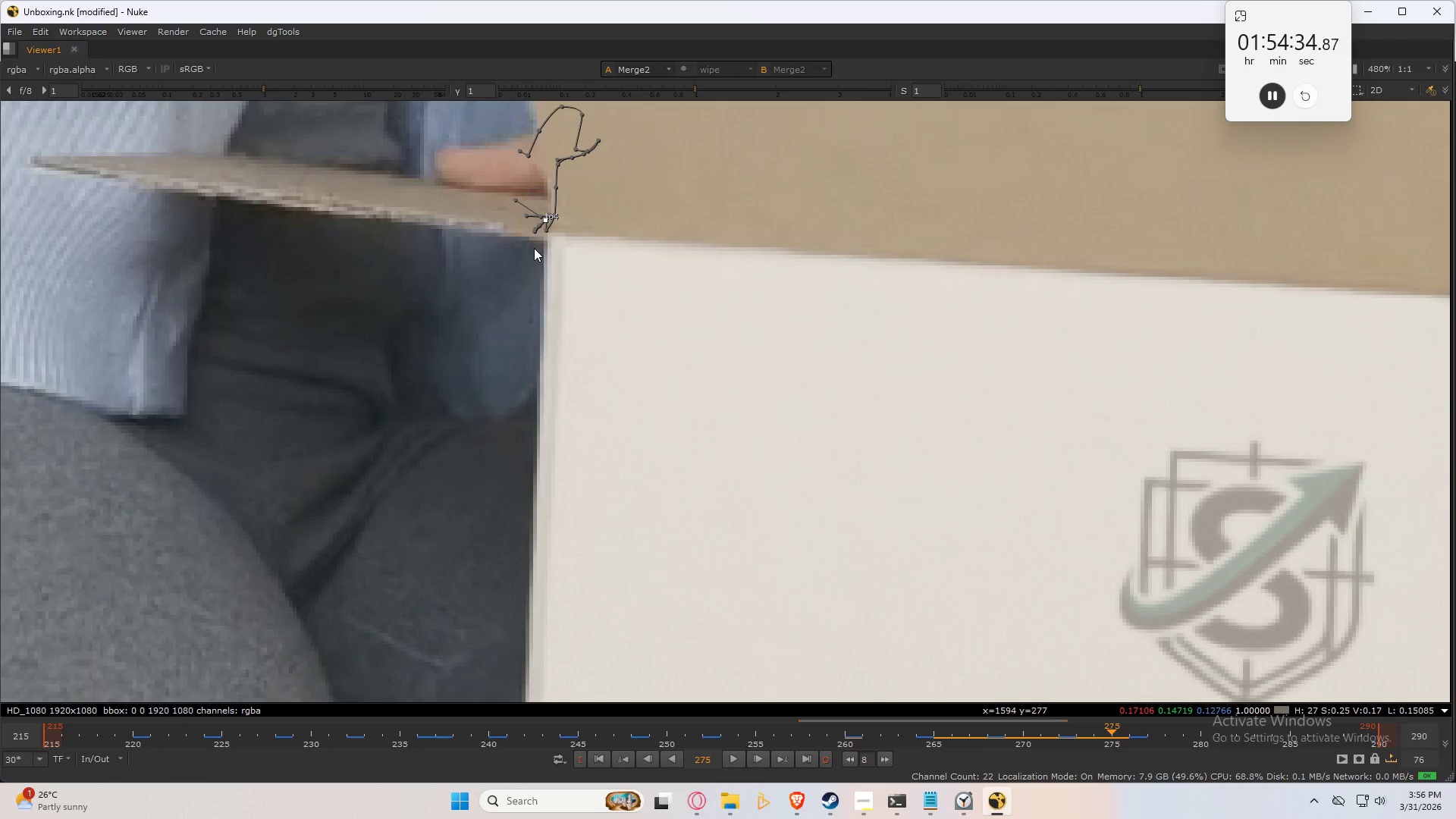 
key(ArrowRight)
 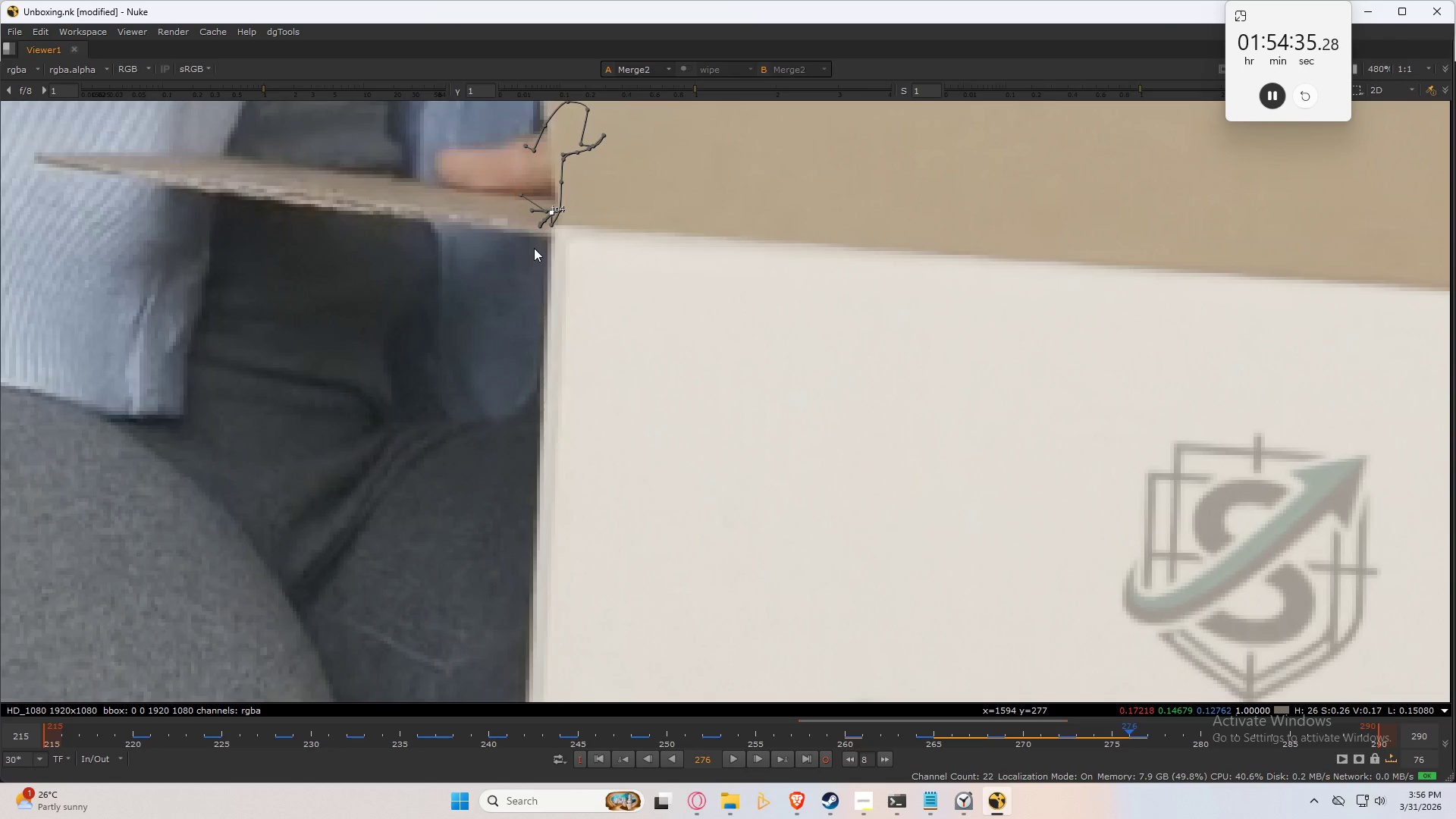 
key(ArrowRight)
 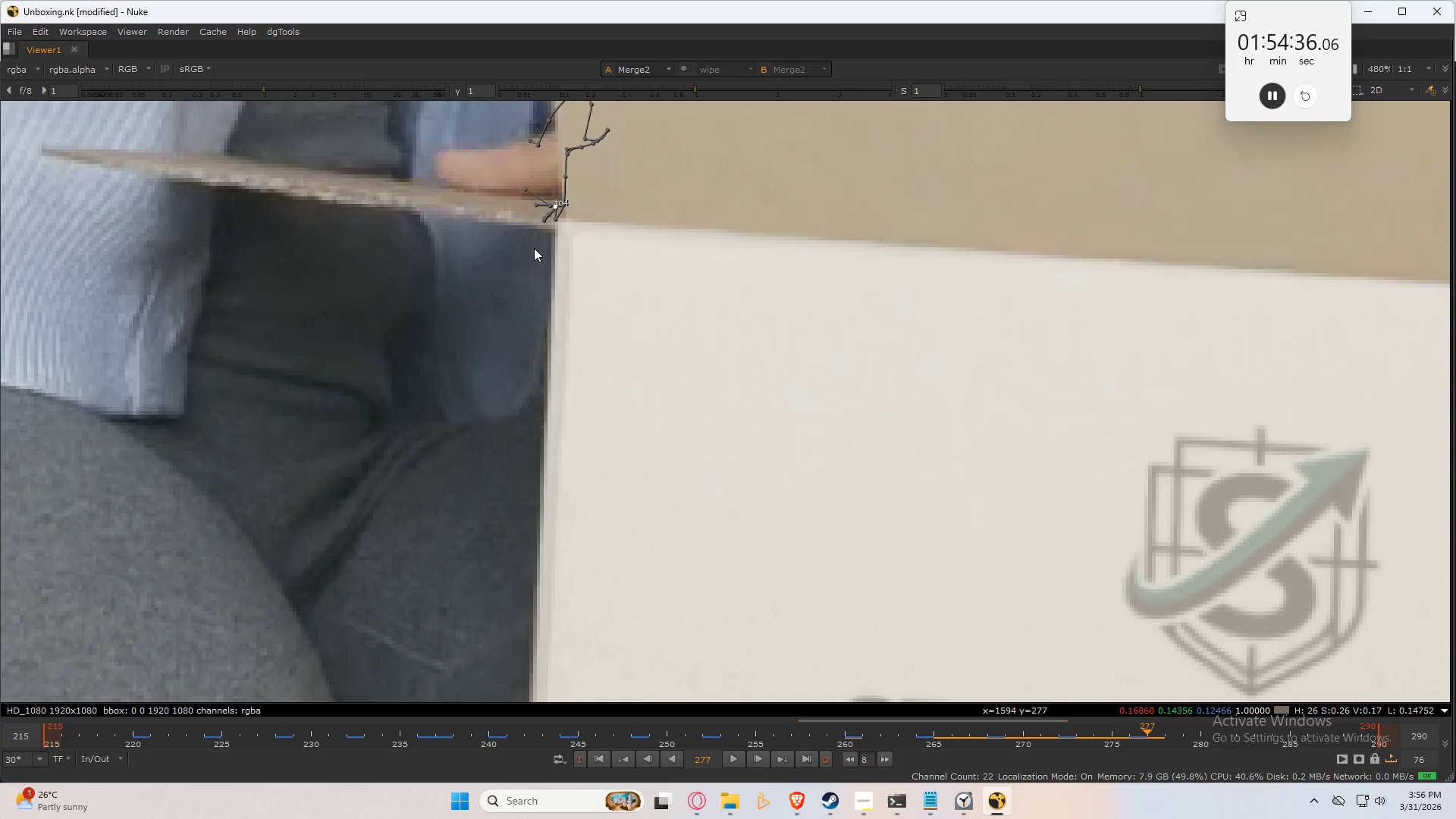 
key(ArrowRight)
 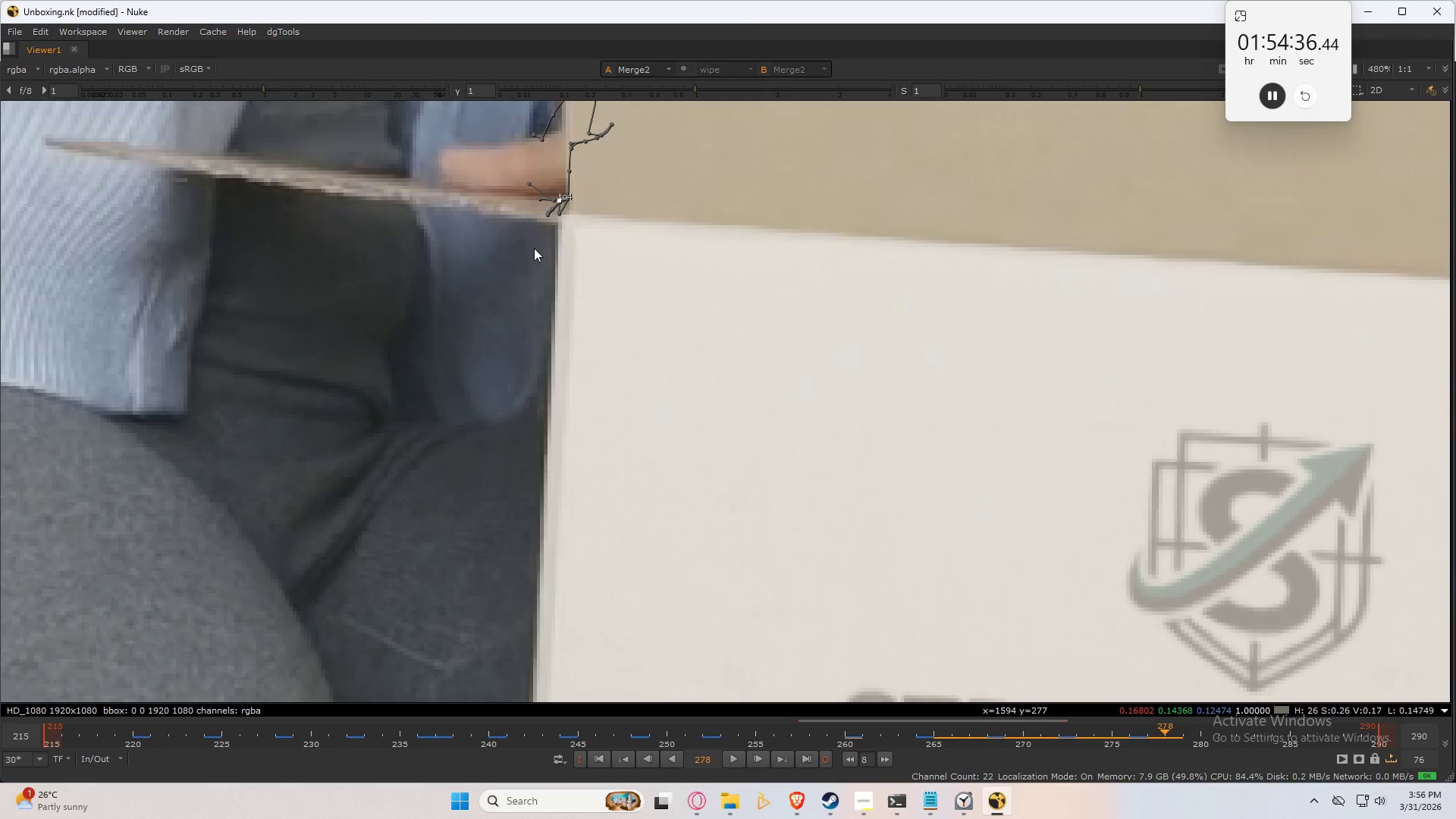 
key(ArrowRight)
 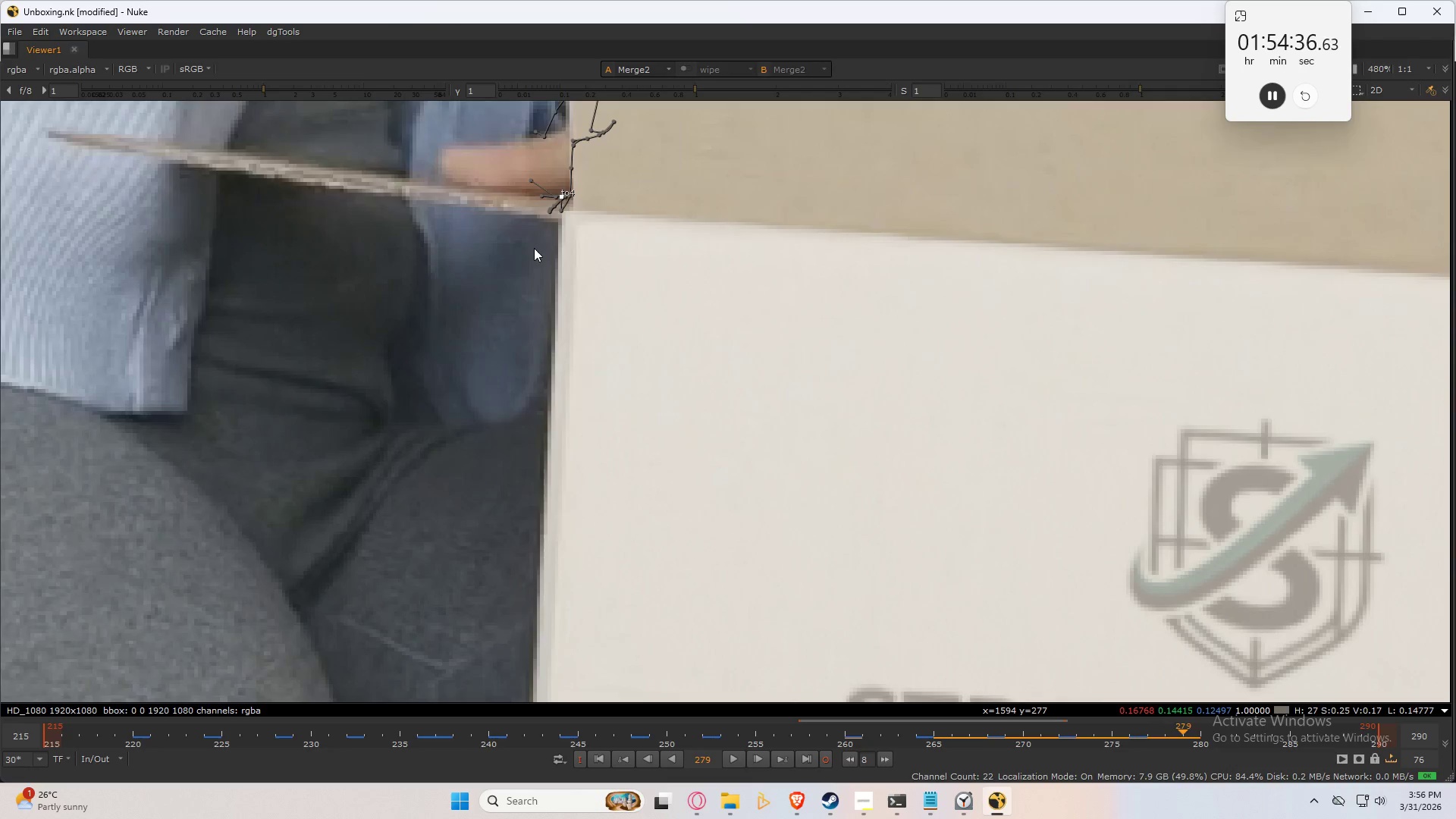 
key(ArrowRight)
 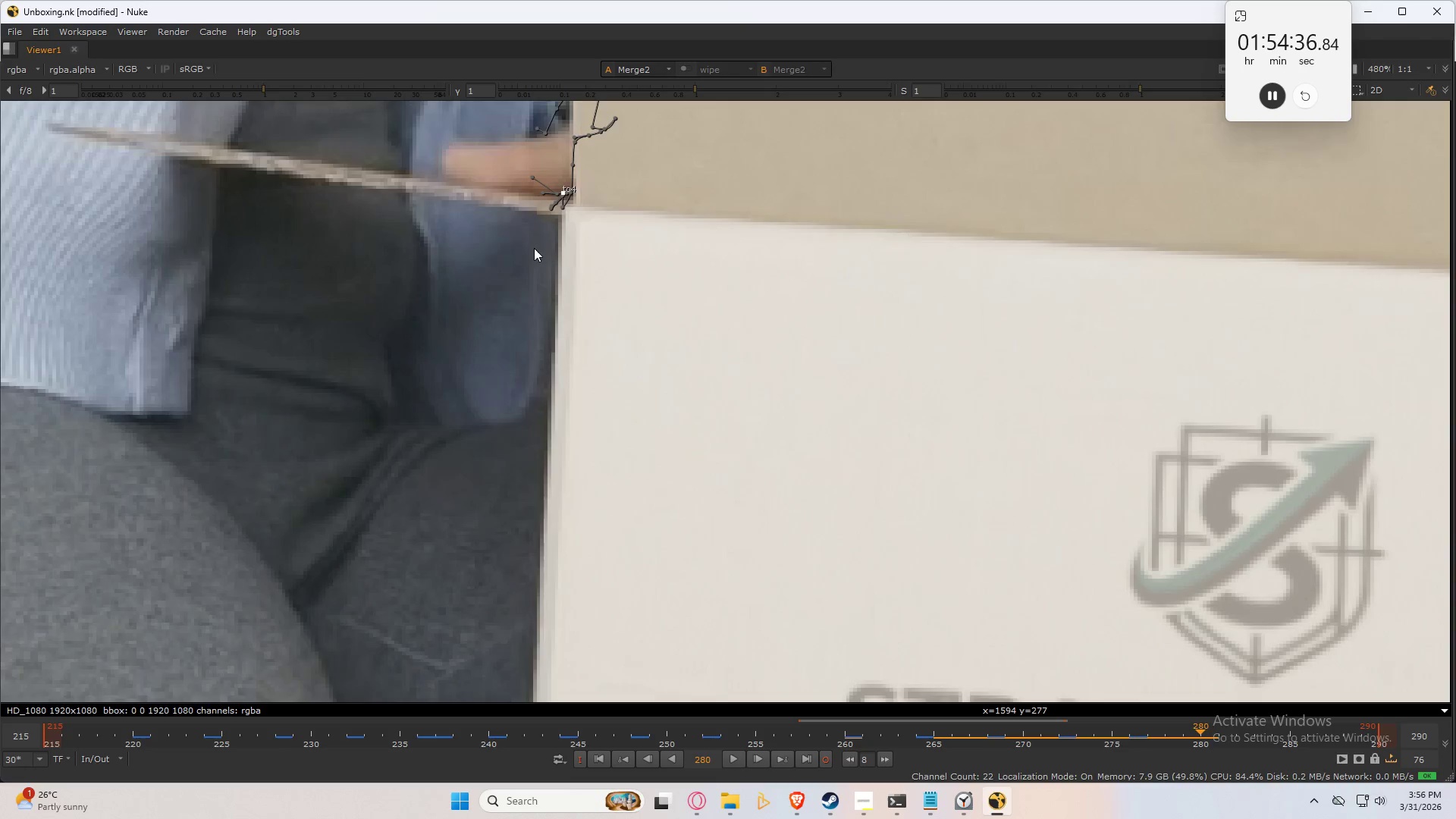 
key(ArrowRight)
 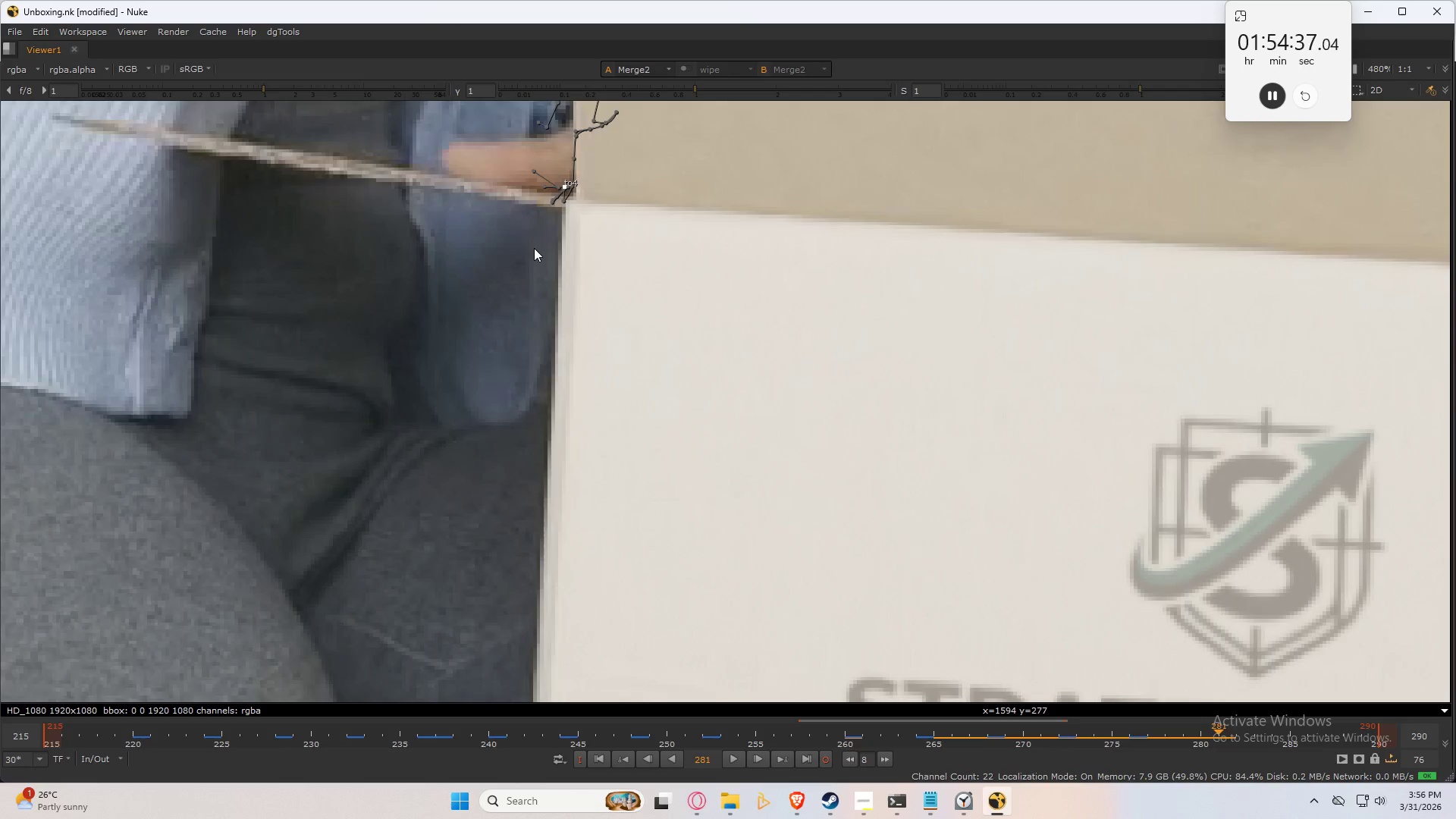 
key(ArrowRight)
 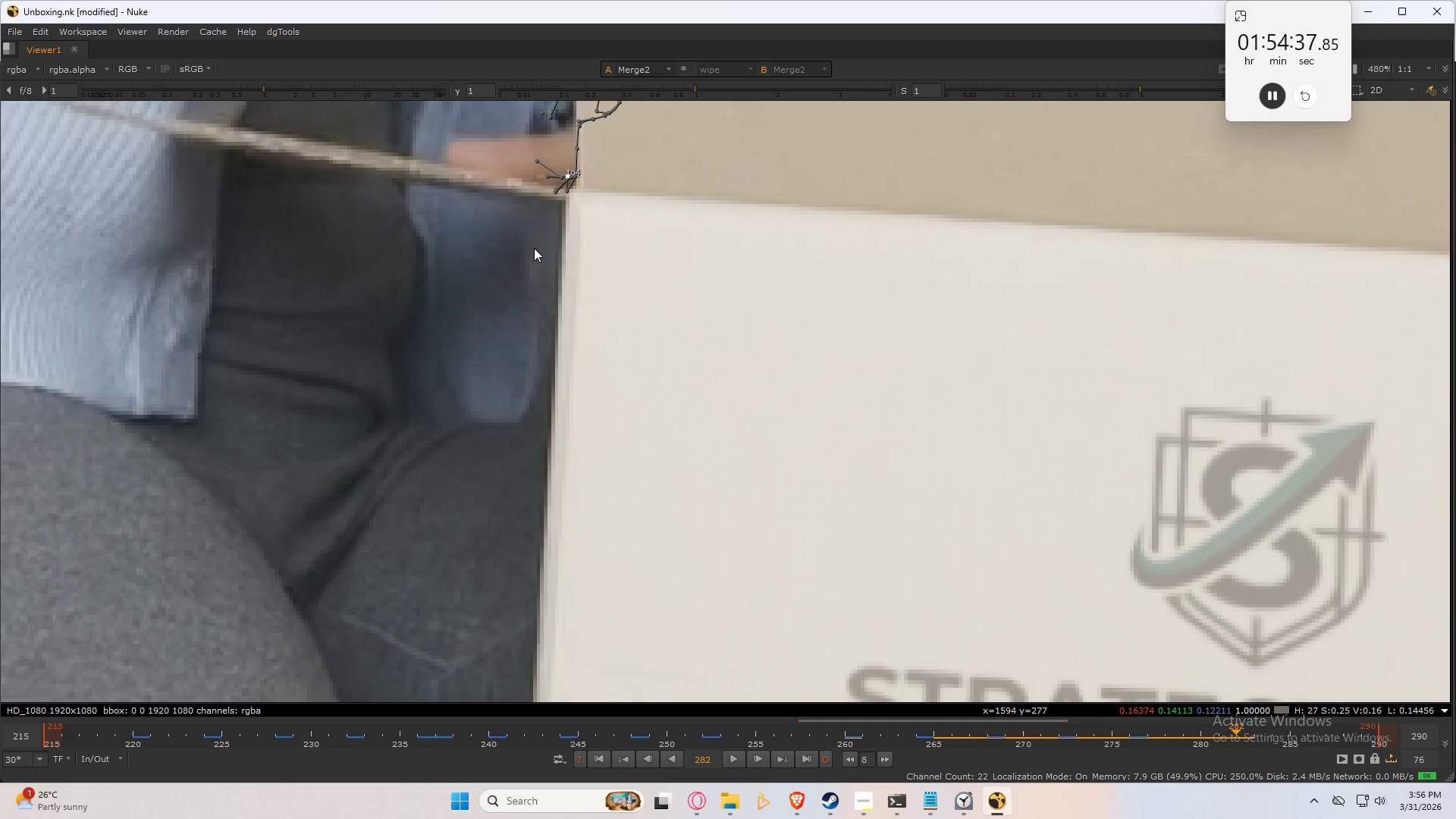 
scroll: coordinate [597, 296], scroll_direction: down, amount: 3.0
 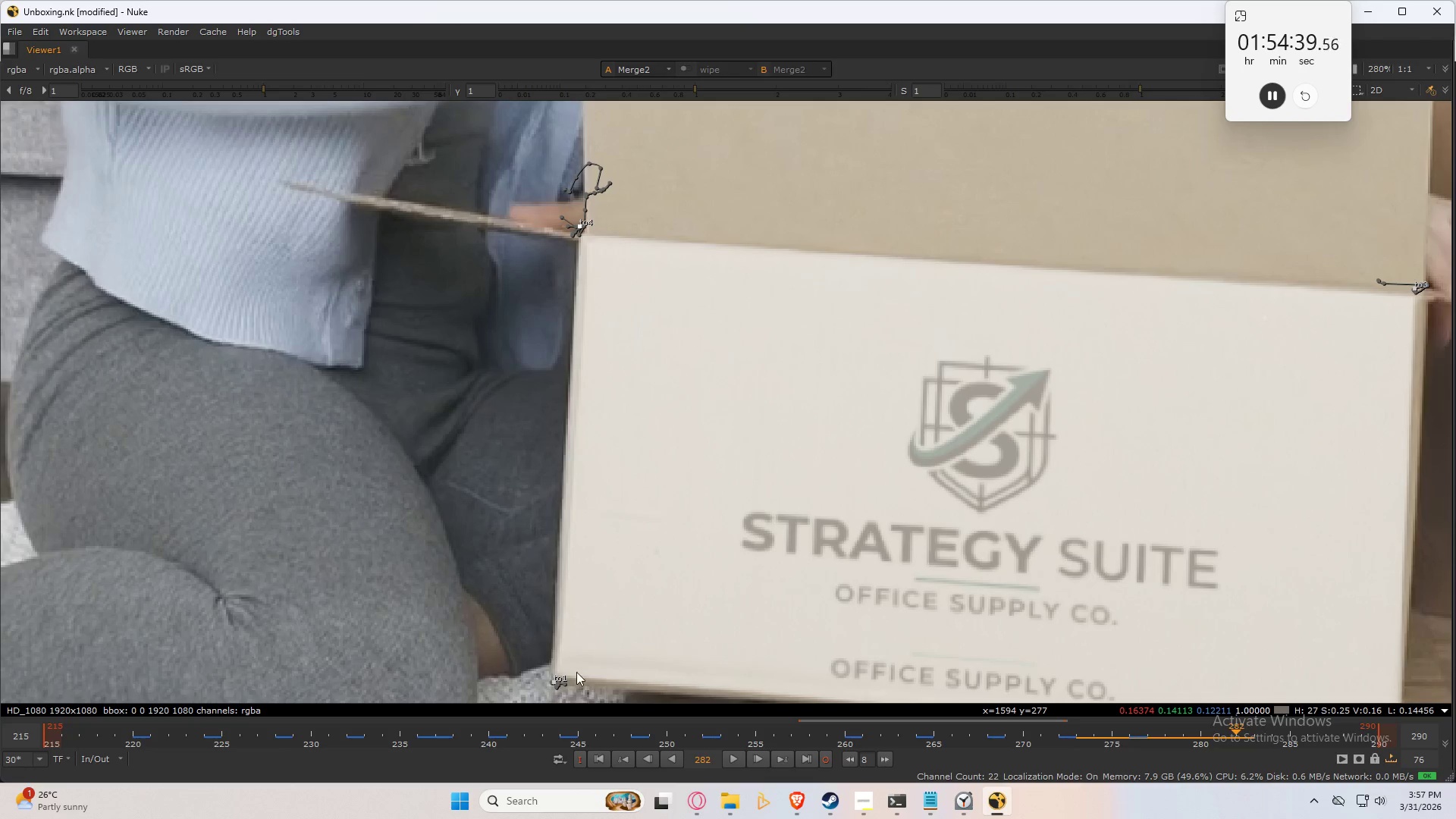 
left_click_drag(start_coordinate=[617, 438], to_coordinate=[413, 632])
 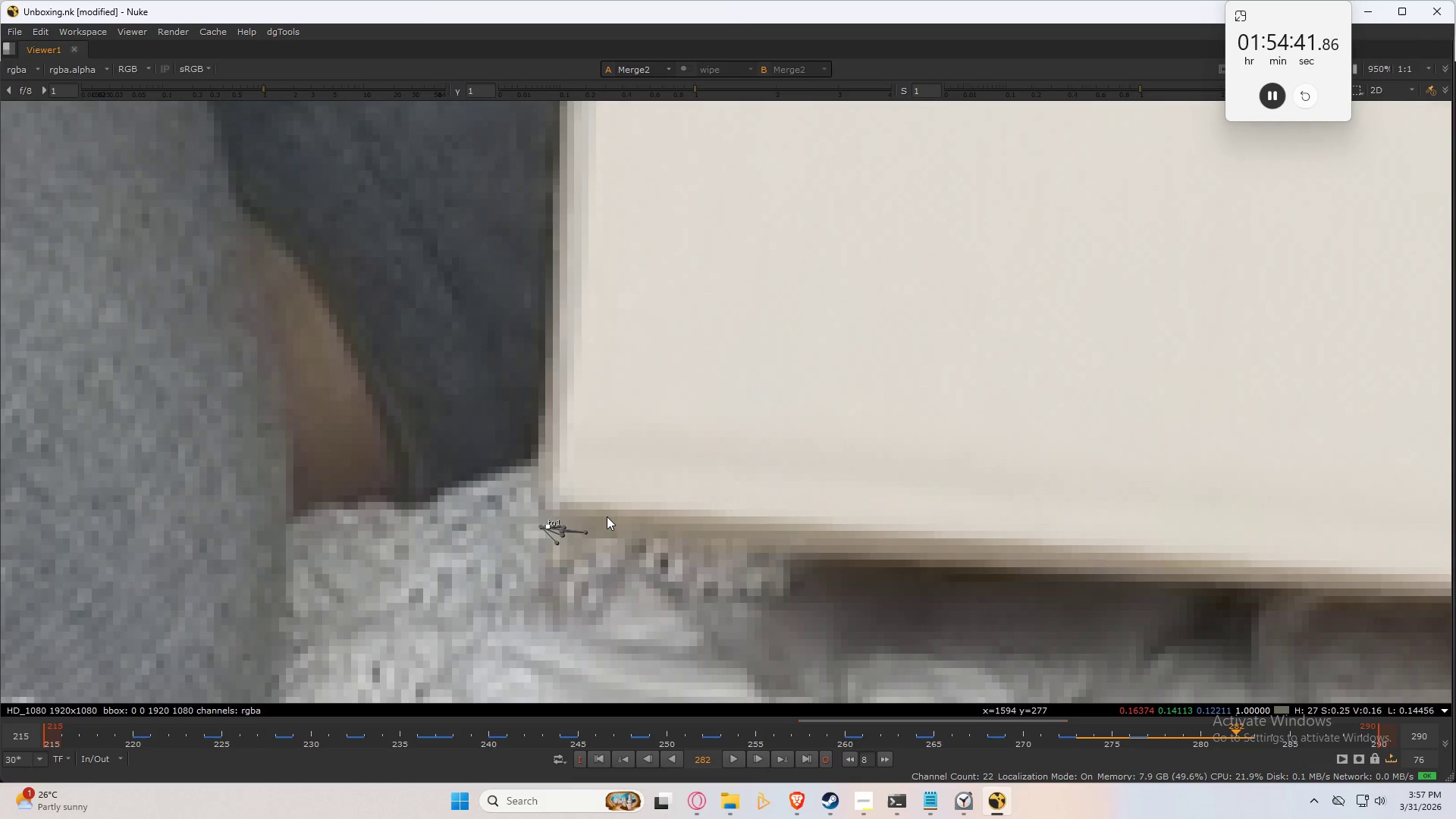 
scroll: coordinate [586, 567], scroll_direction: up, amount: 7.0
 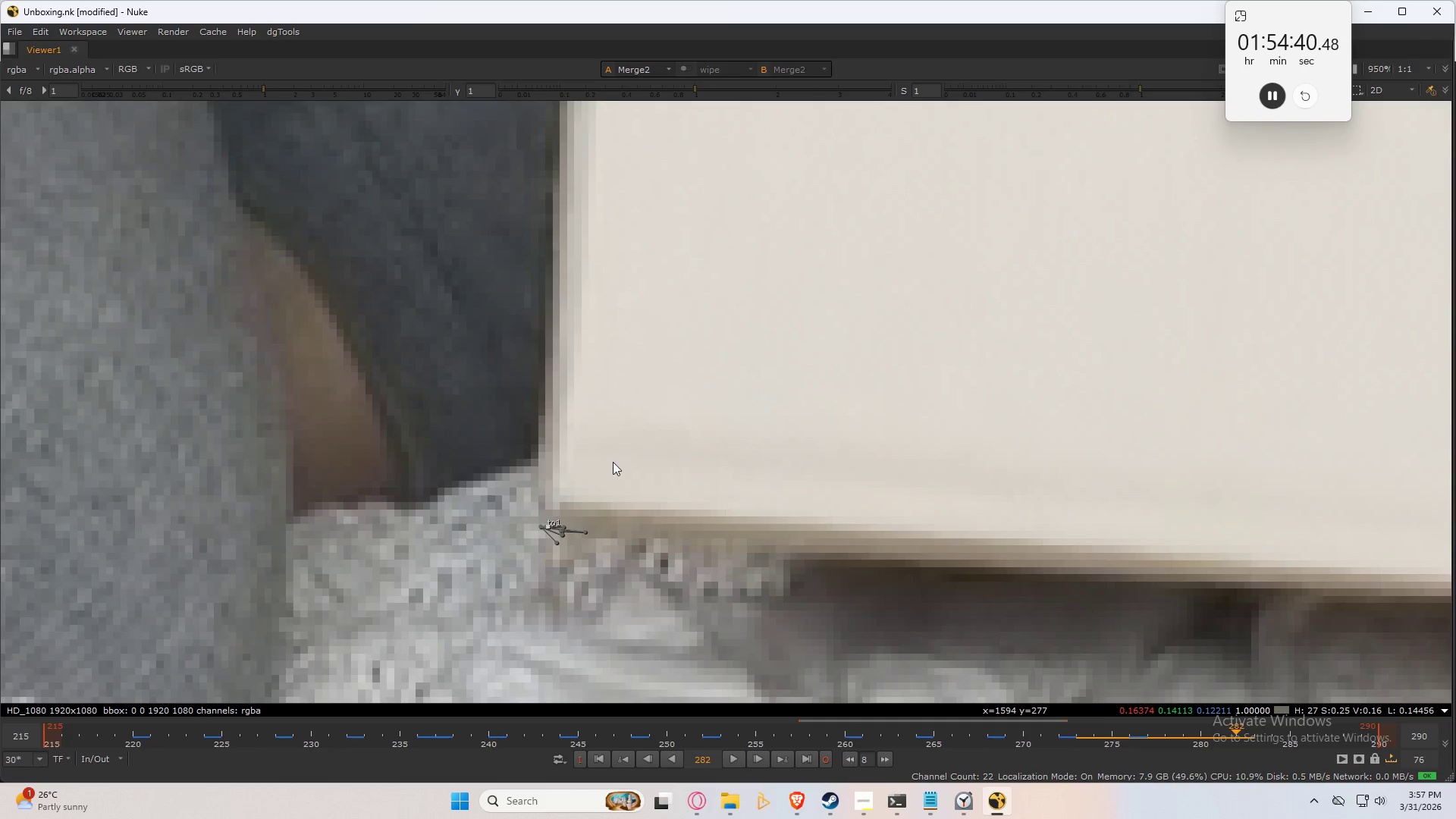 
key(Numpad4)
 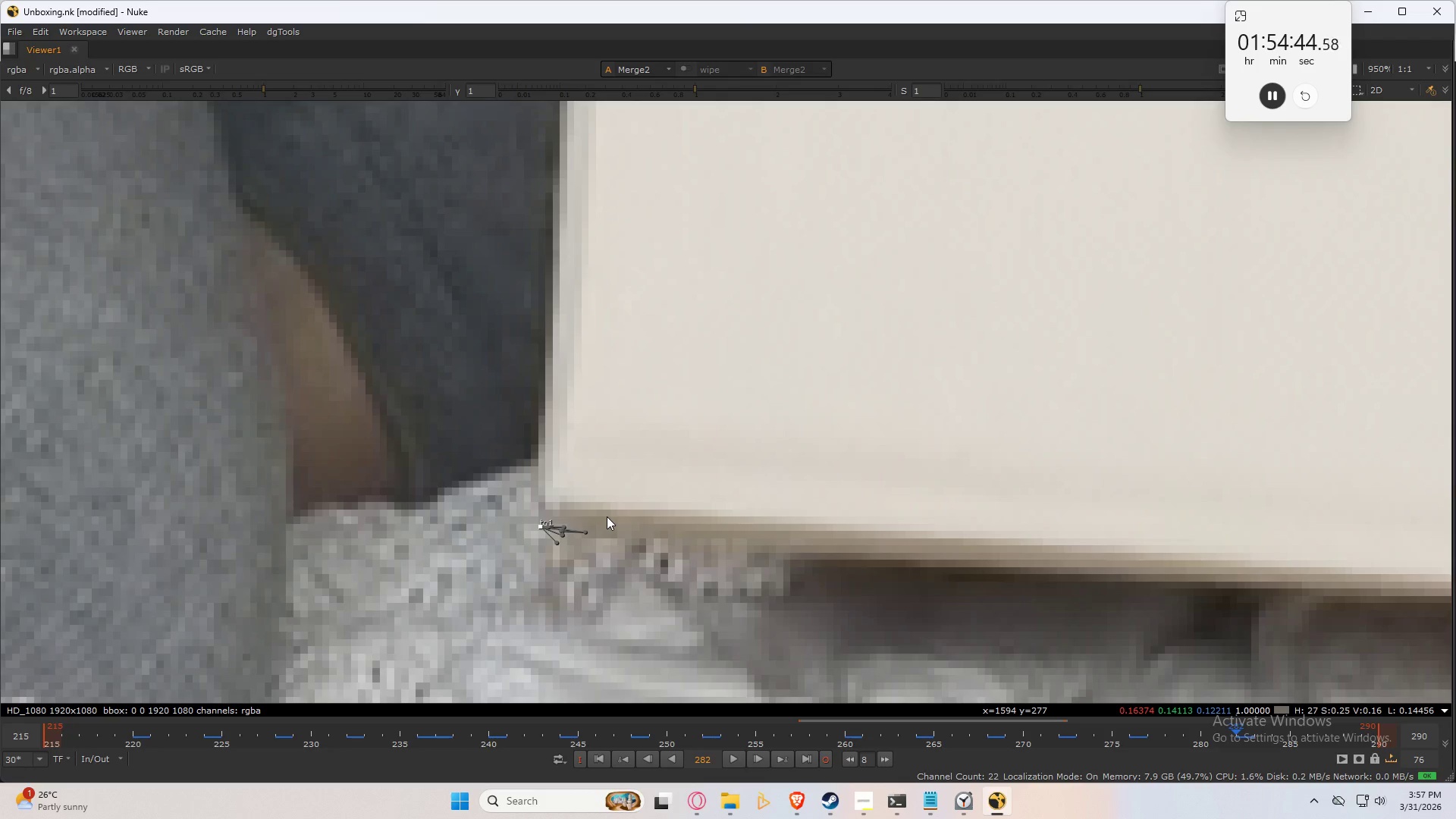 
key(ArrowLeft)
 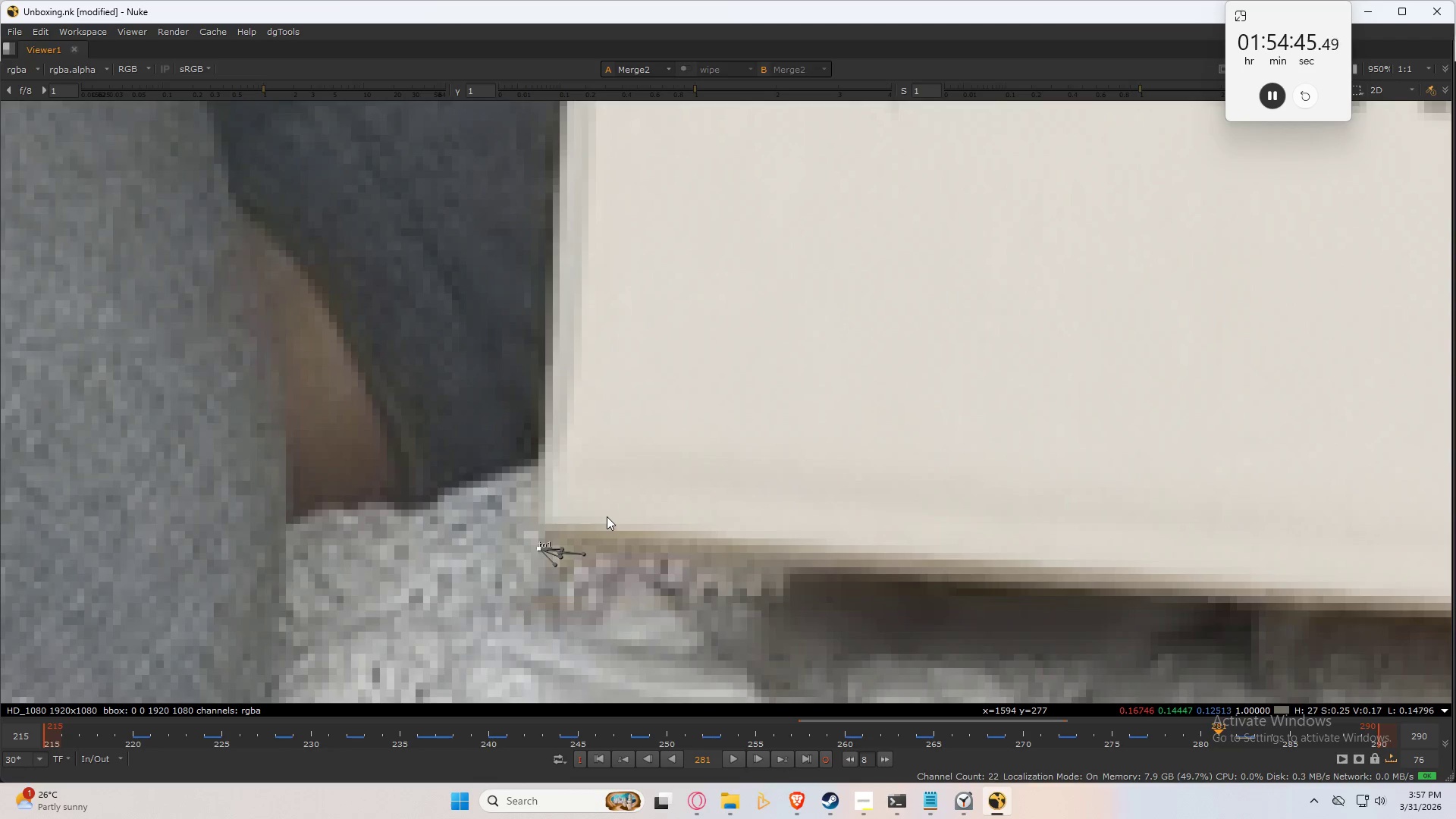 
key(ArrowLeft)
 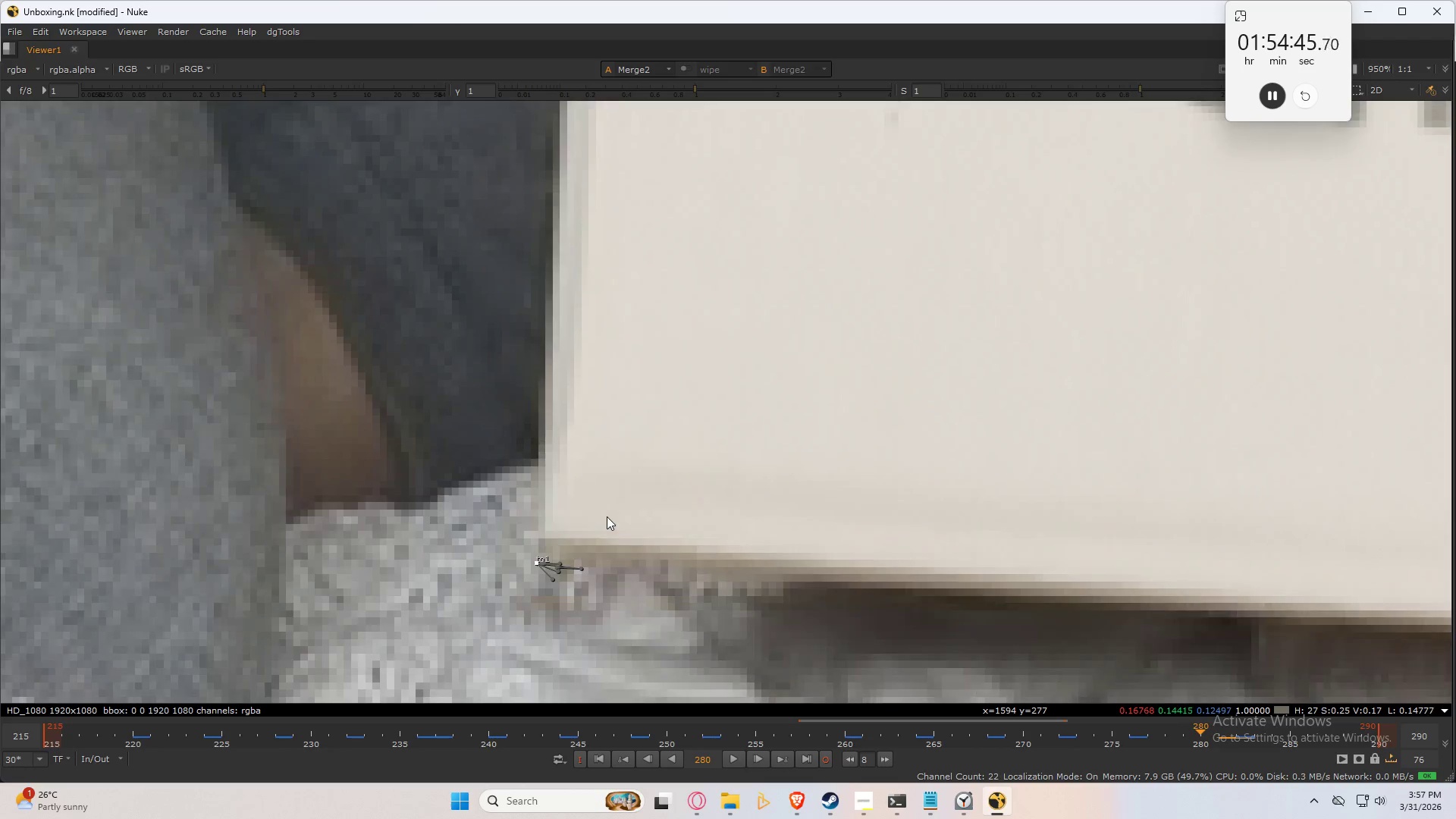 
key(ArrowLeft)
 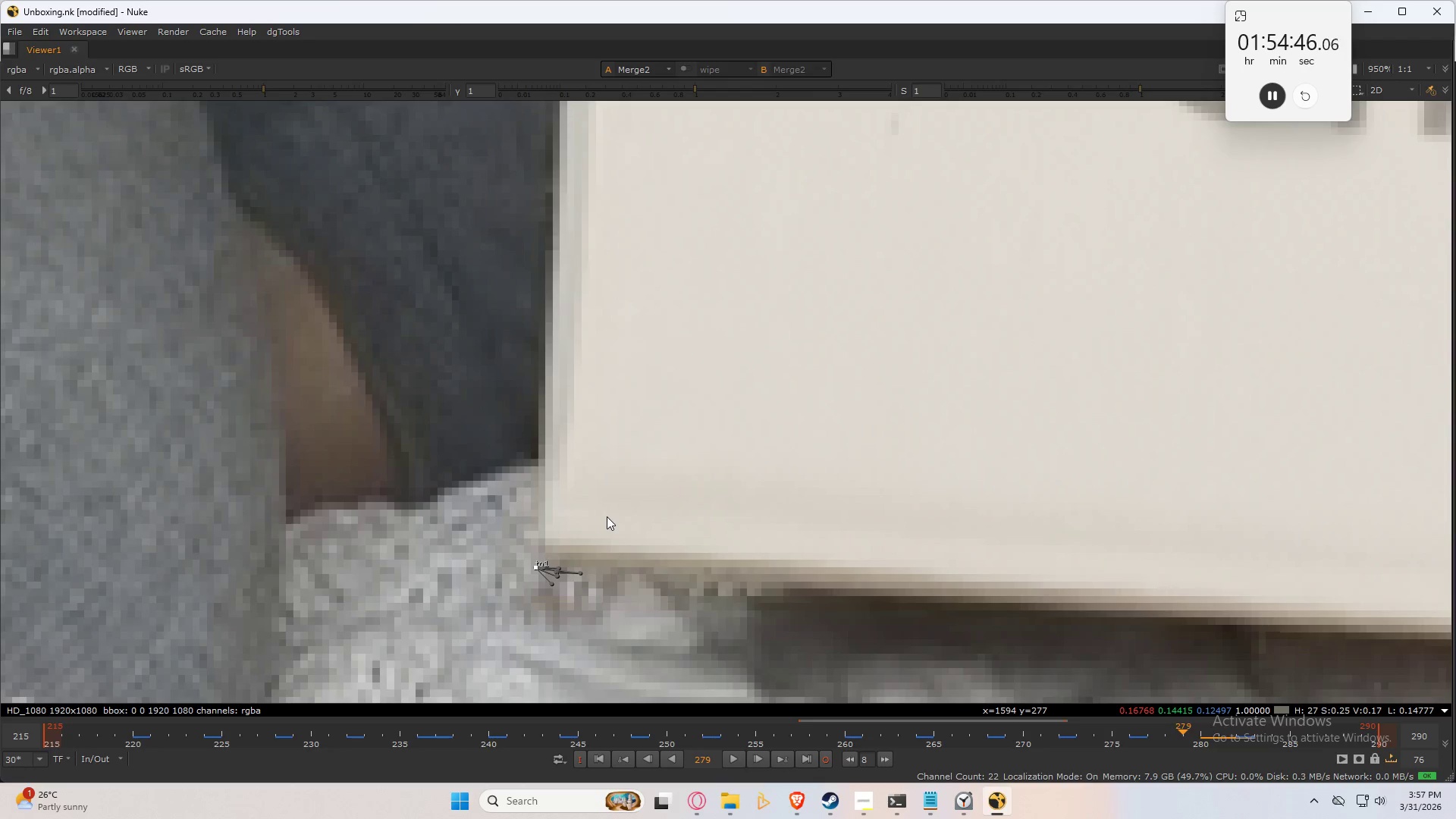 
key(ArrowLeft)
 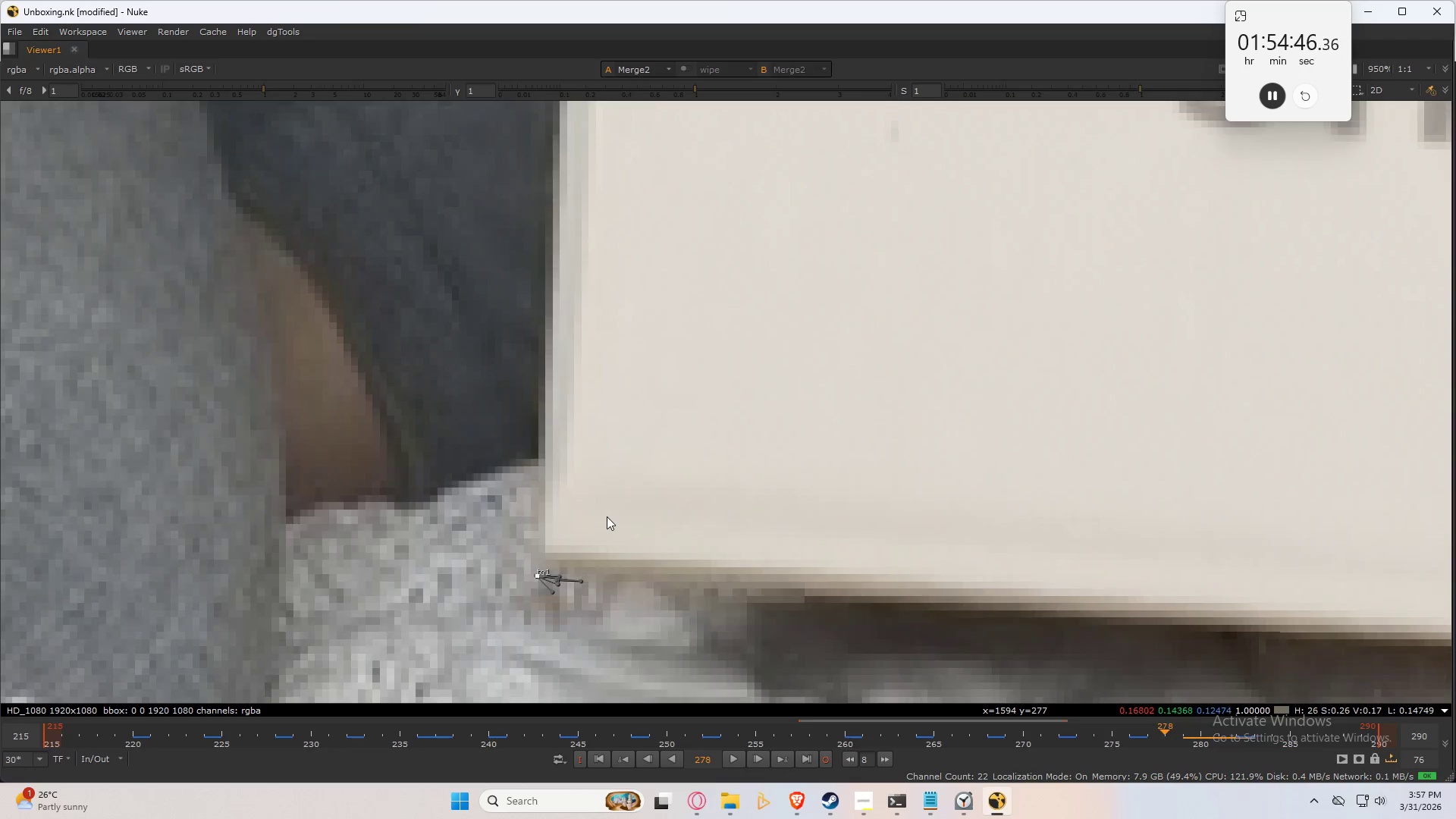 
key(ArrowLeft)
 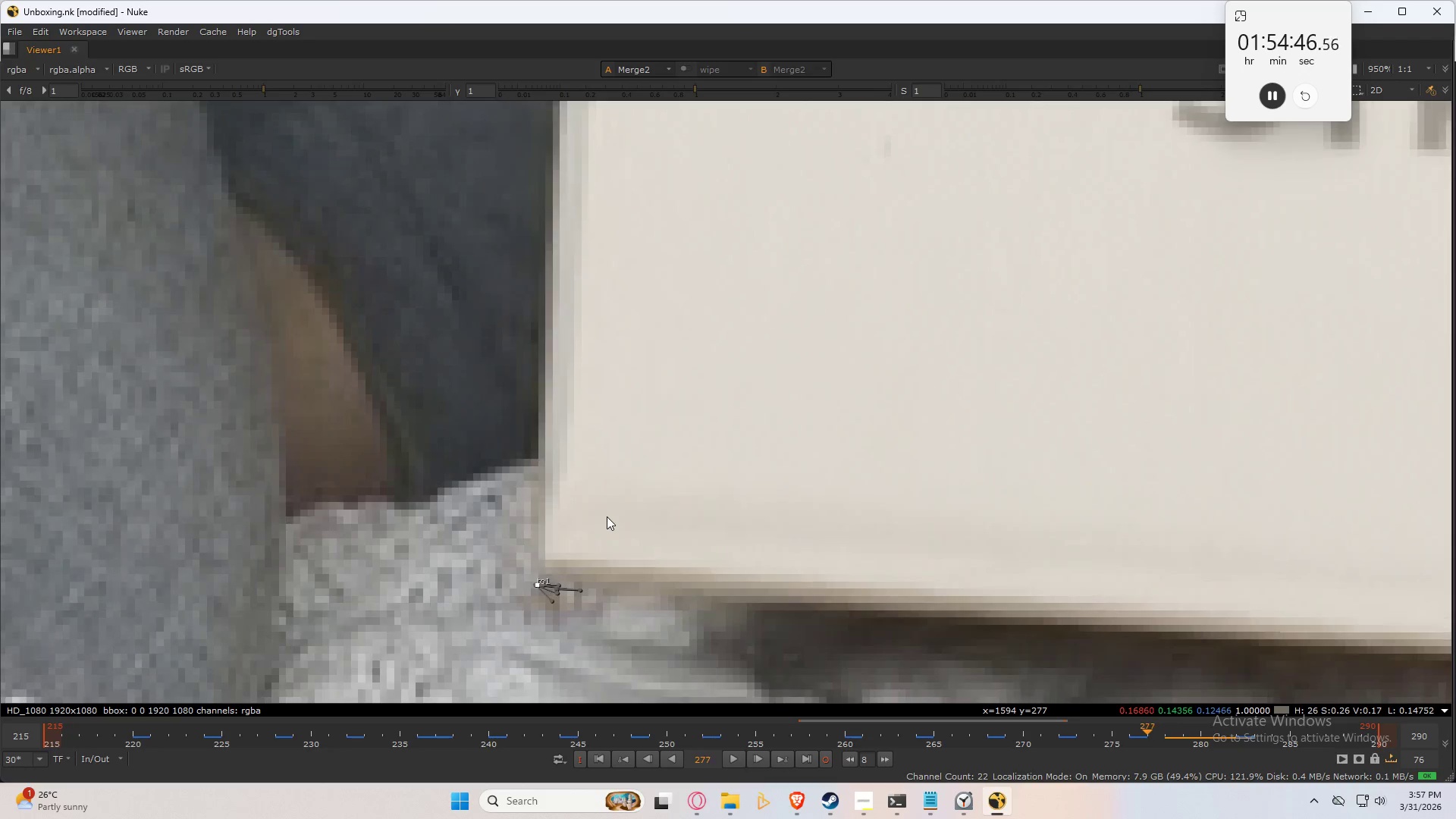 
key(ArrowLeft)
 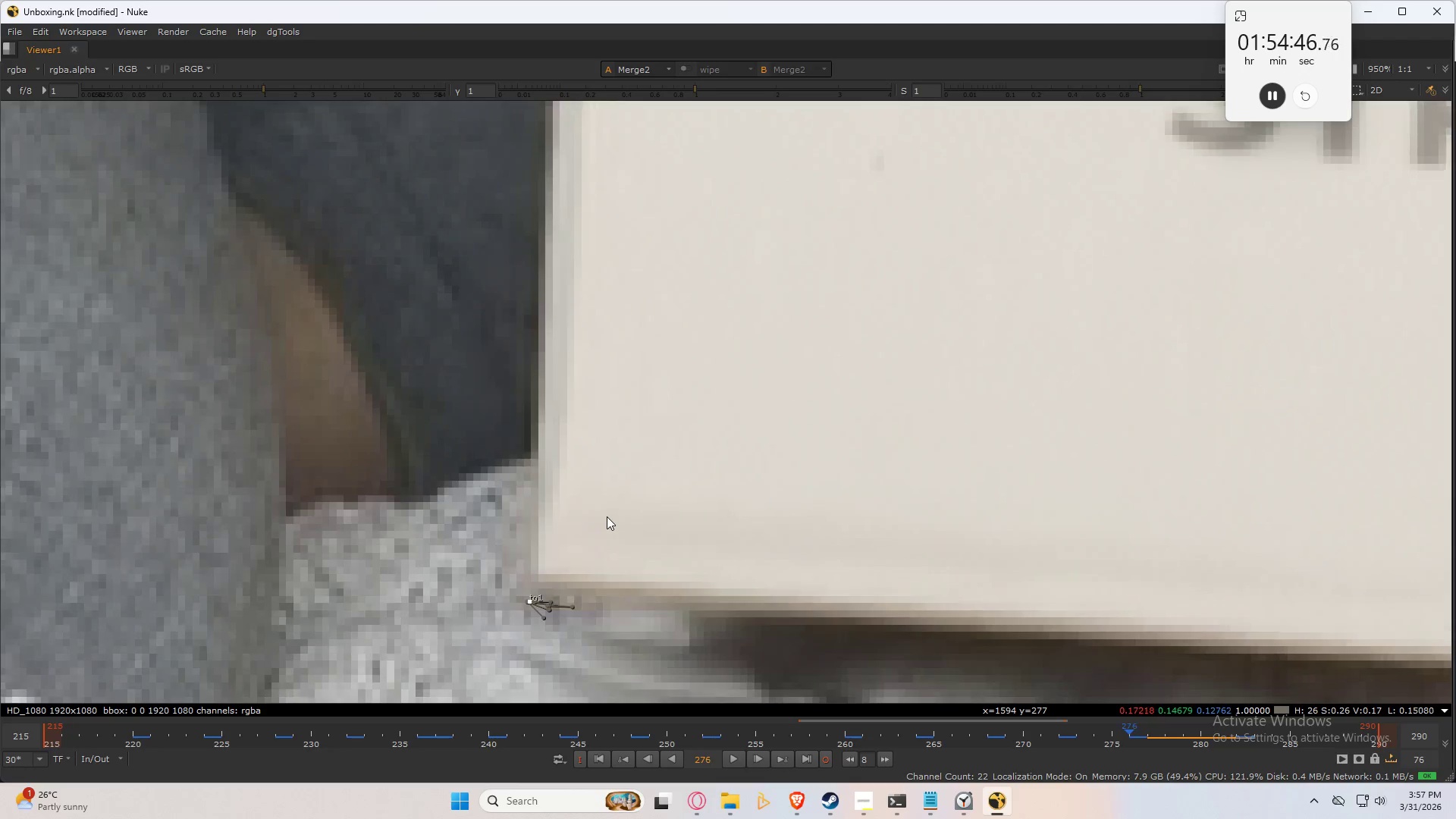 
key(ArrowLeft)
 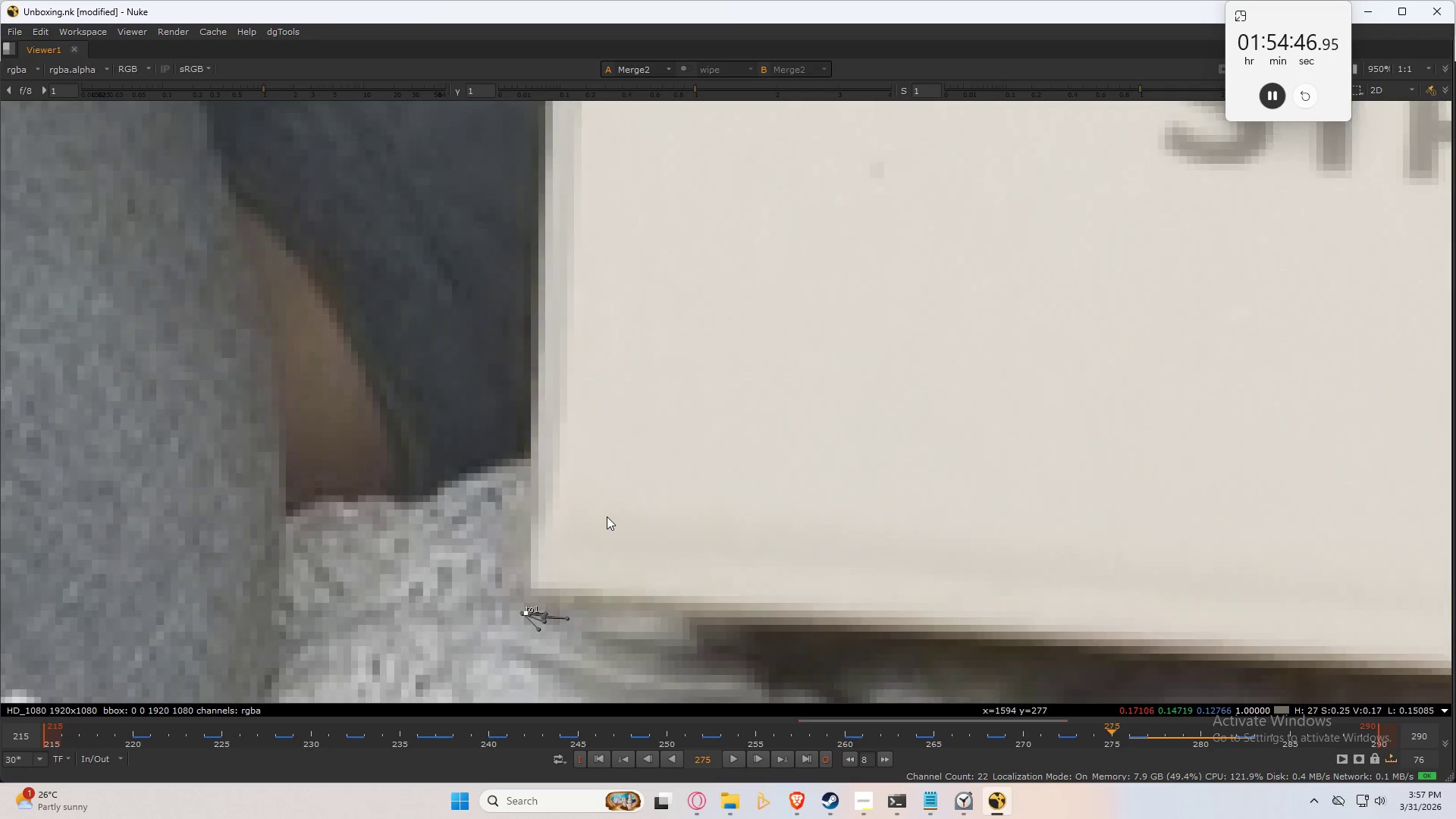 
key(ArrowLeft)
 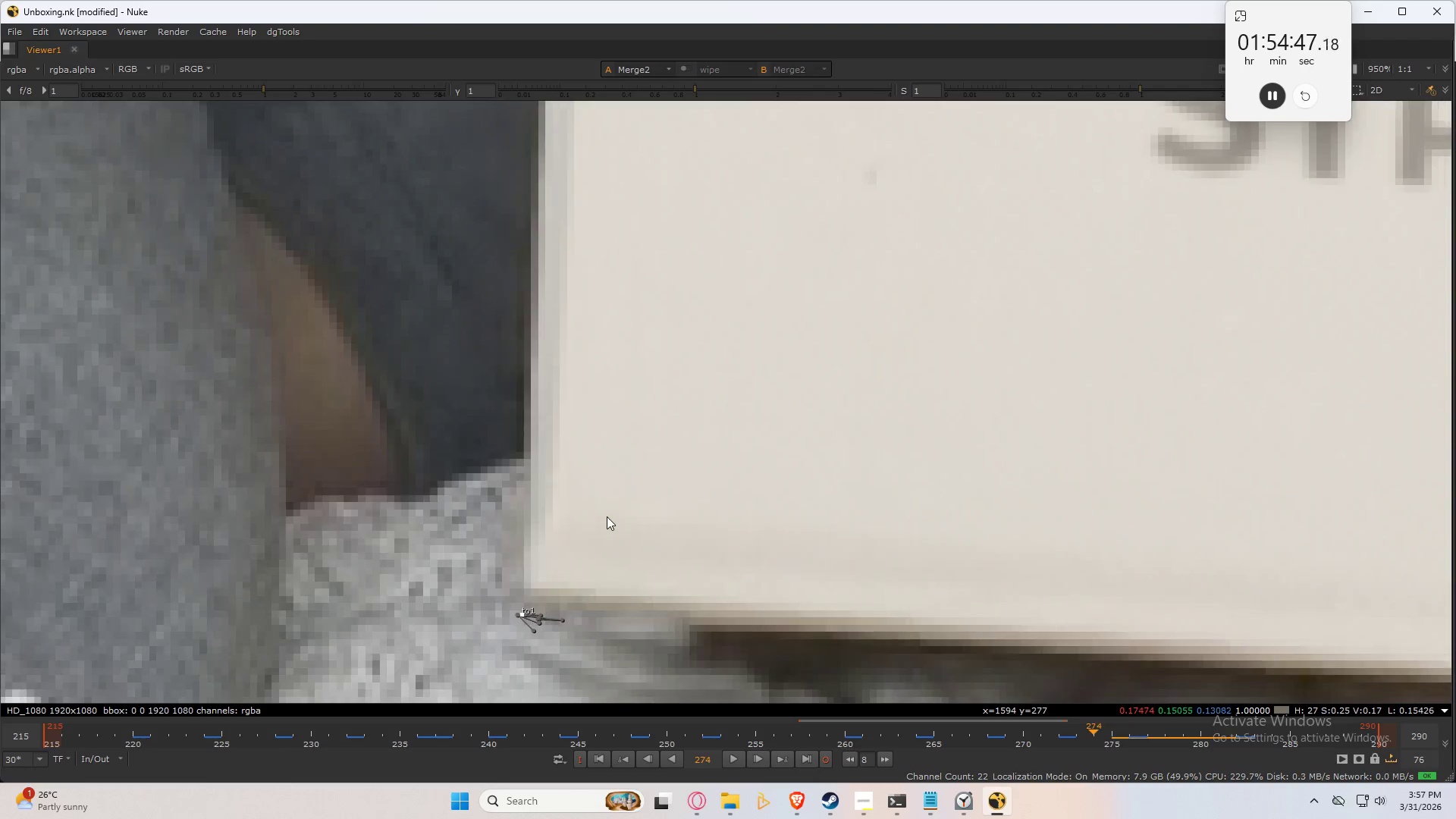 
key(ArrowLeft)
 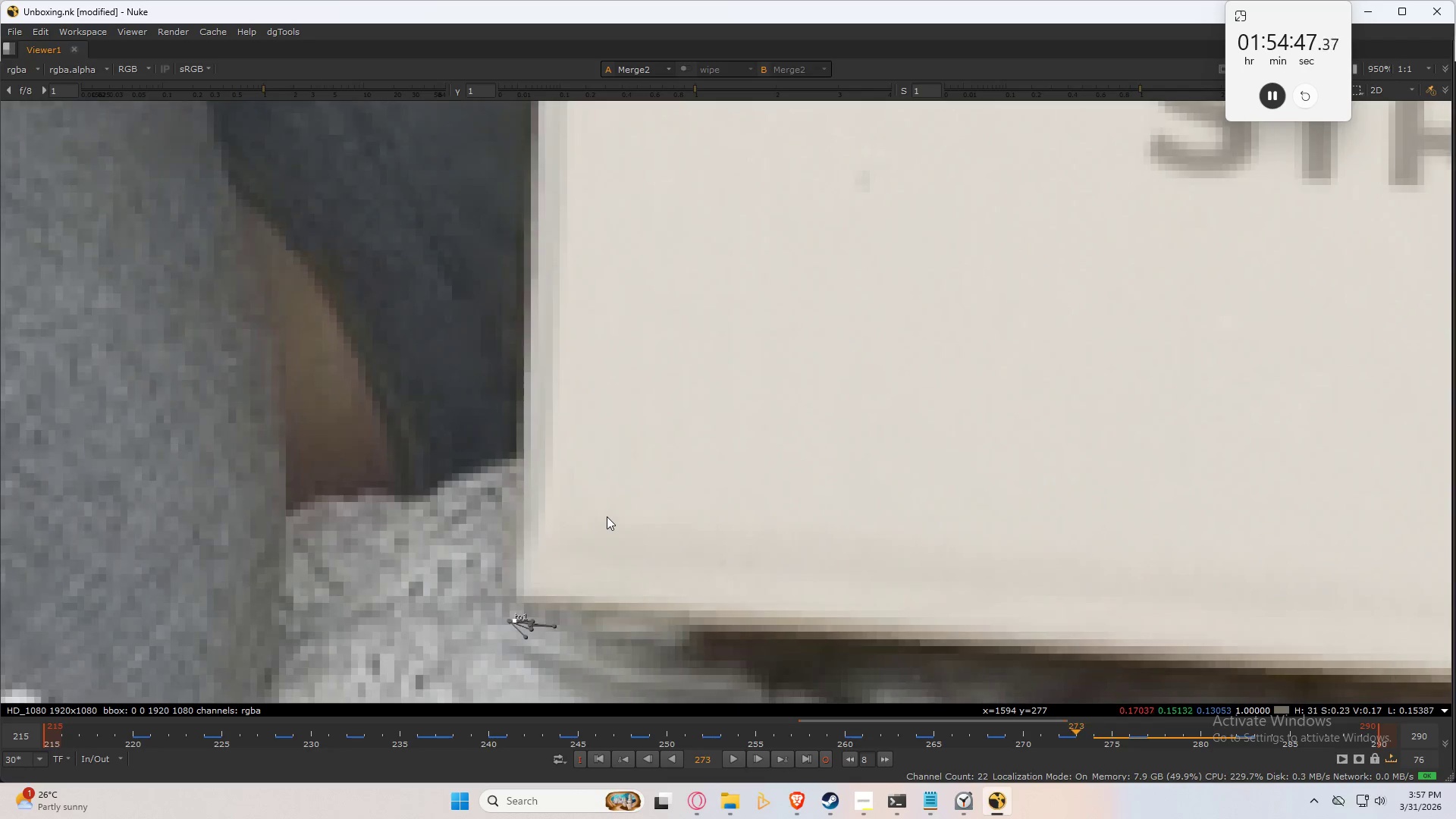 
key(ArrowLeft)
 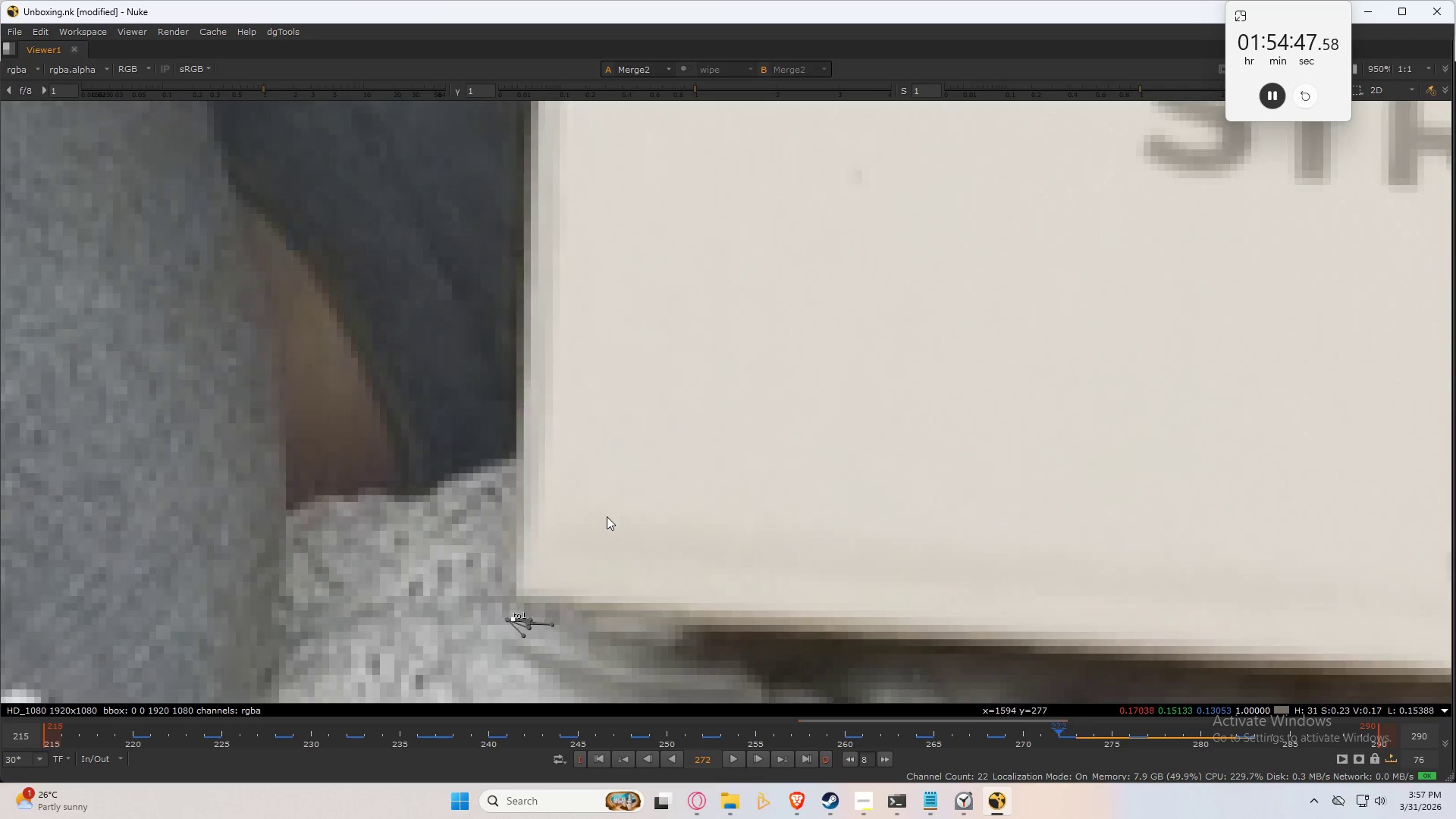 
key(ArrowLeft)
 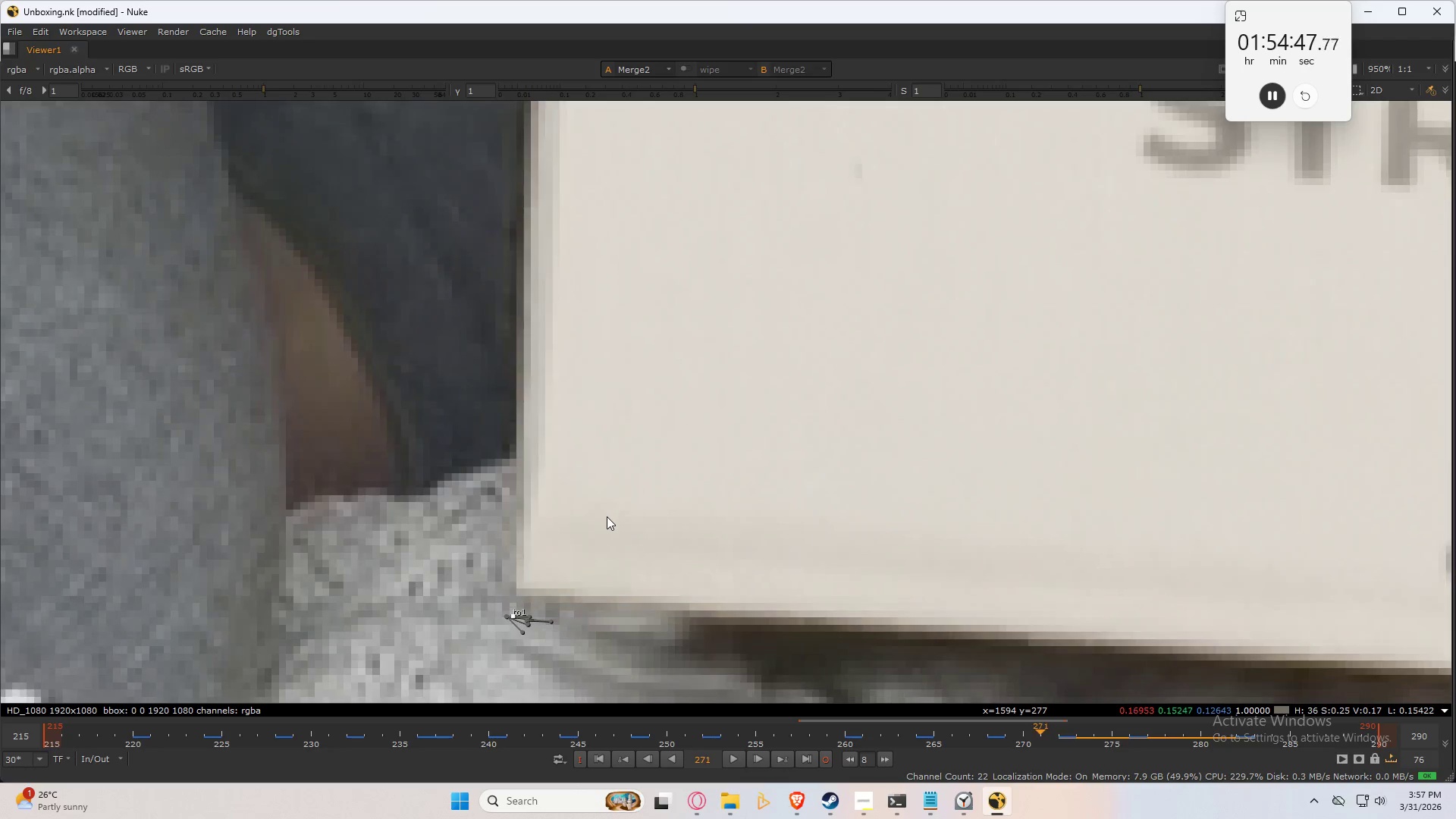 
key(ArrowLeft)
 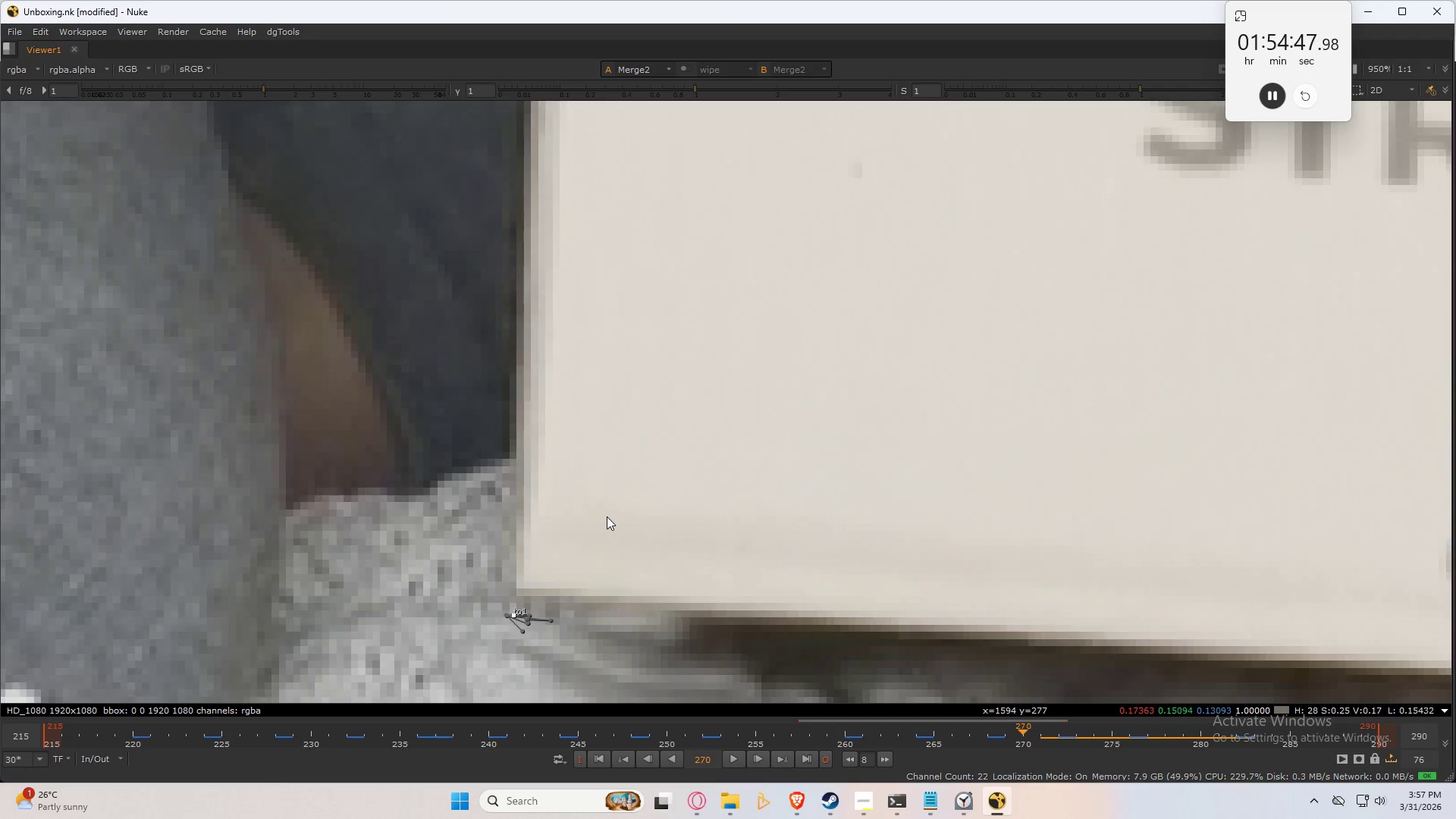 
key(ArrowLeft)
 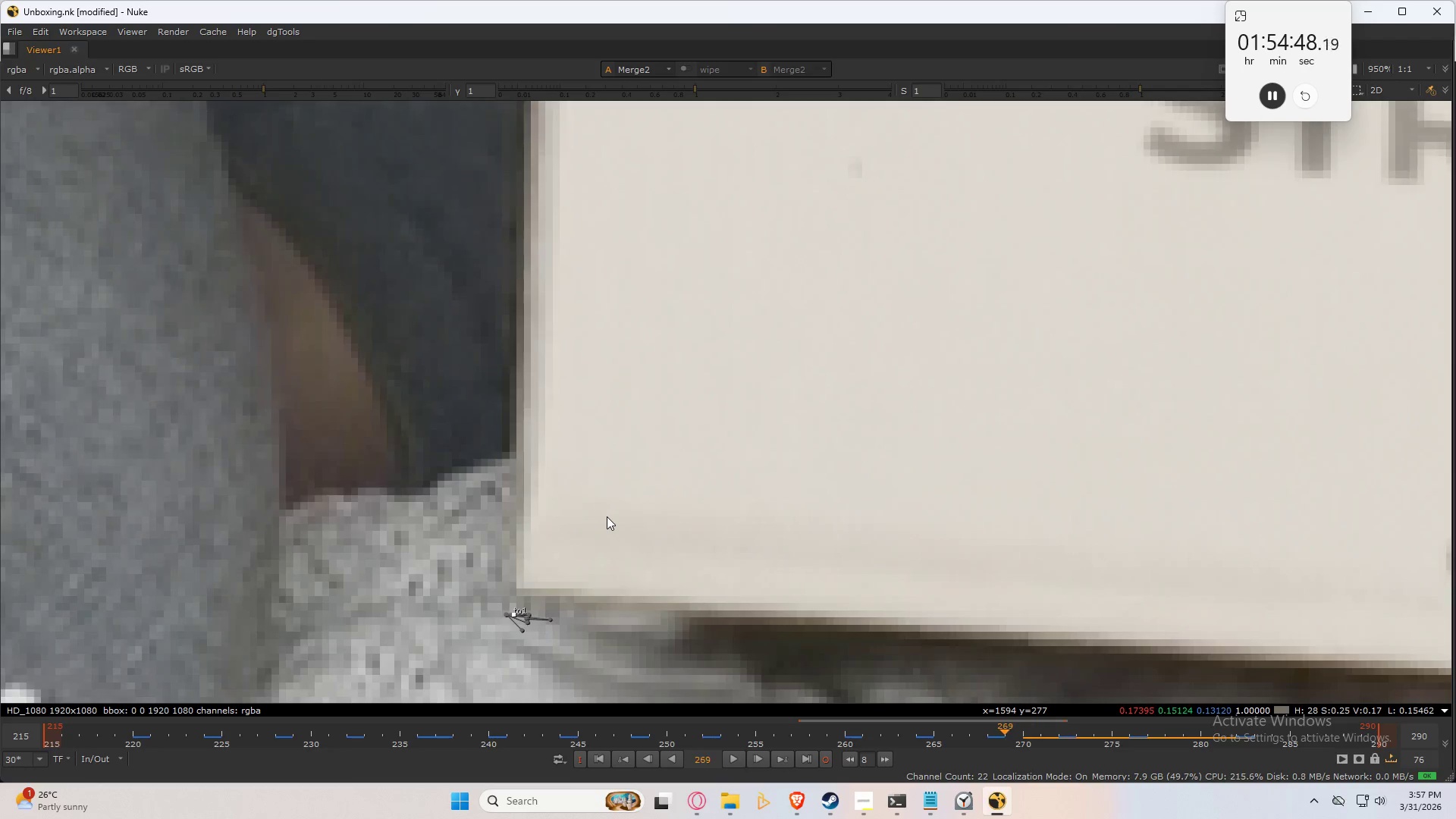 
key(ArrowLeft)
 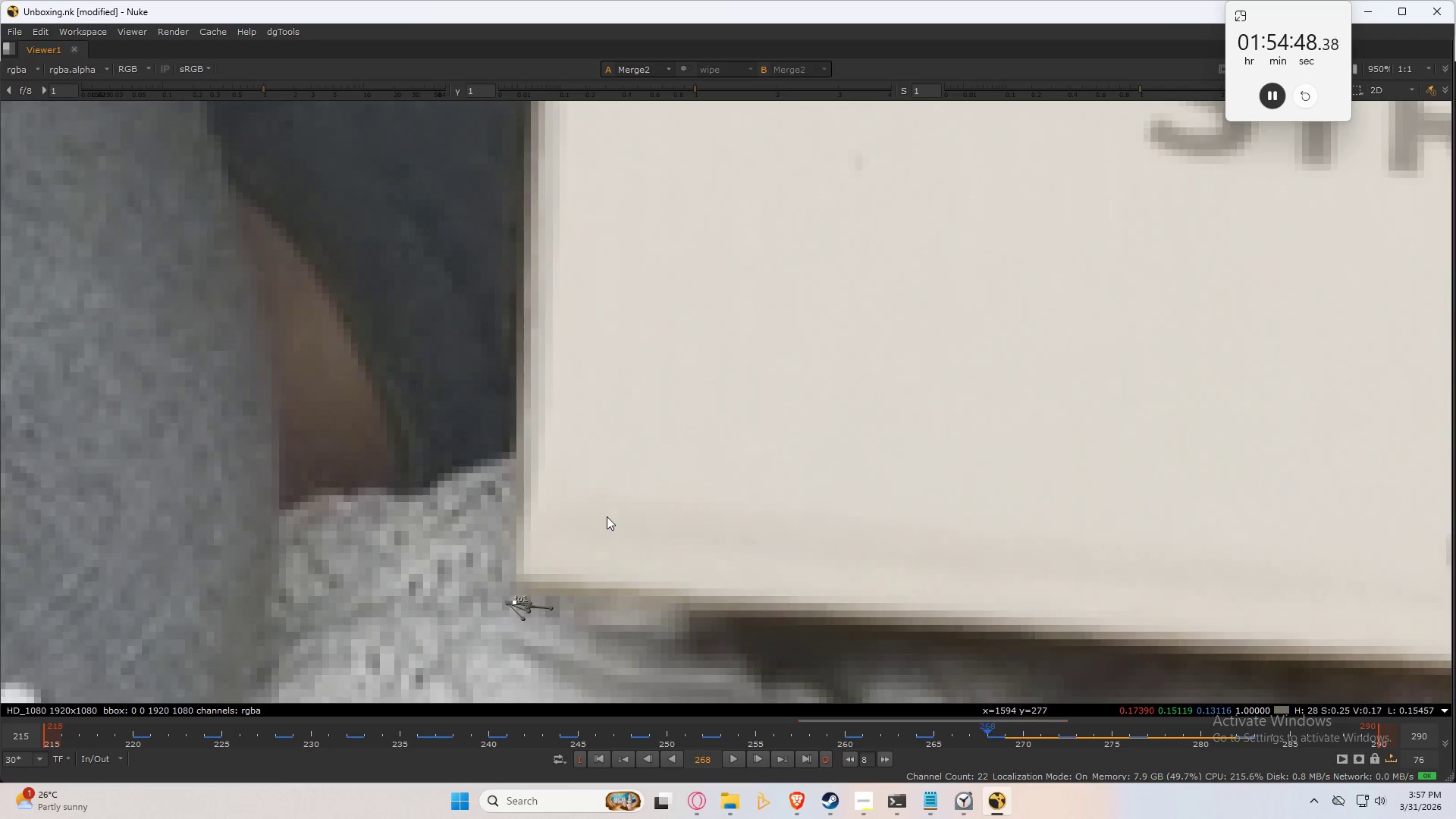 
key(ArrowLeft)
 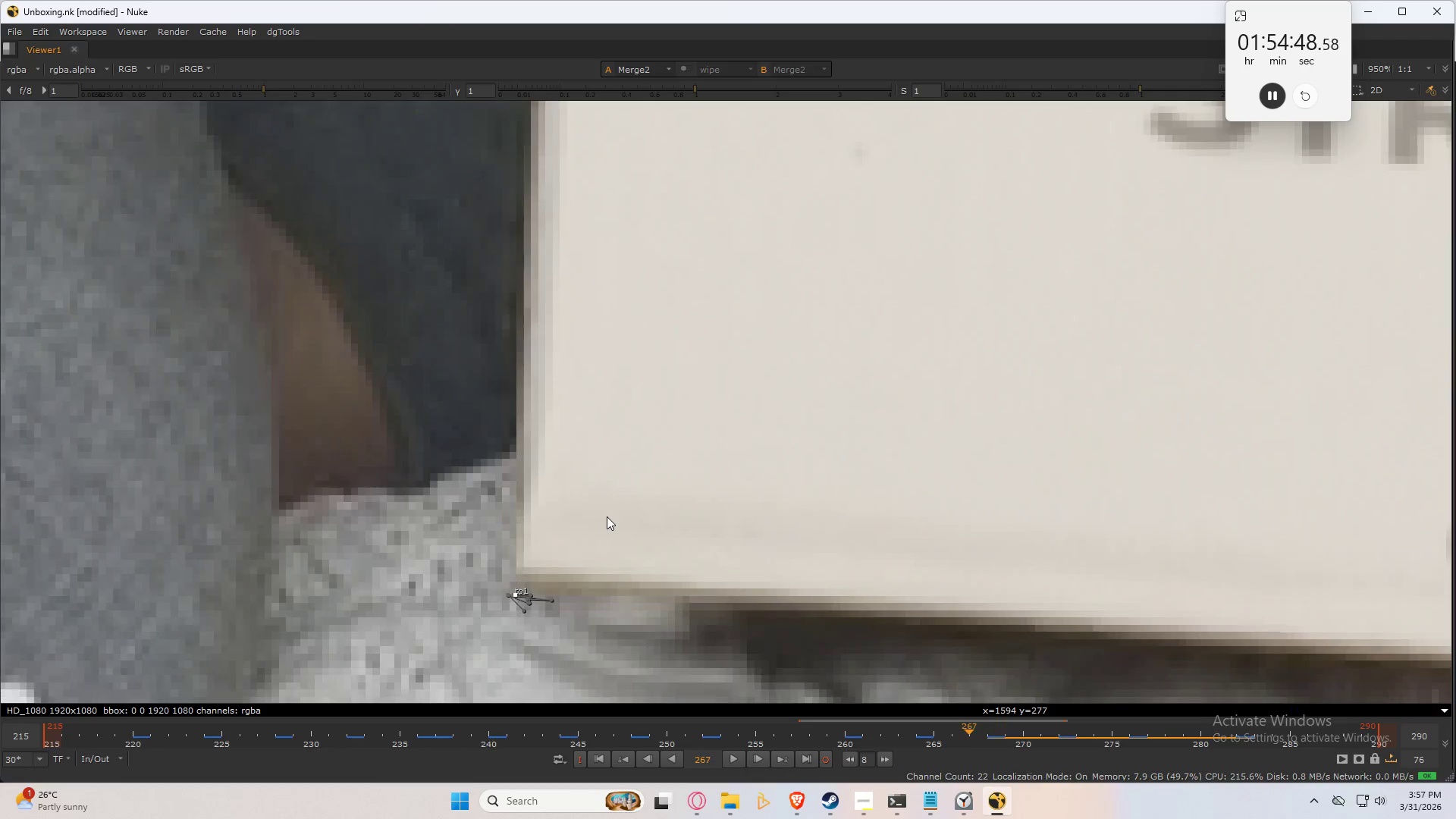 
key(ArrowLeft)
 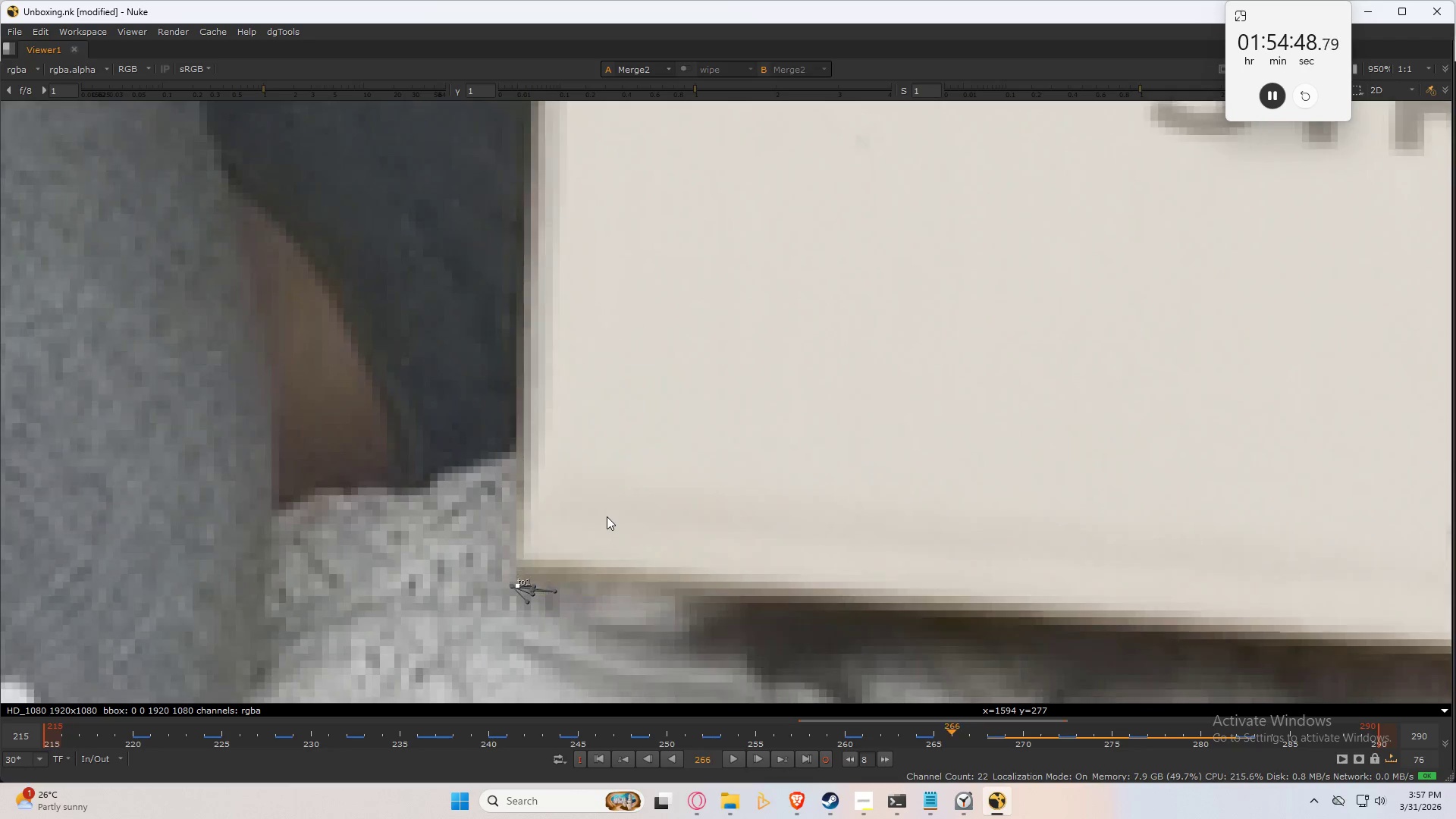 
key(ArrowLeft)
 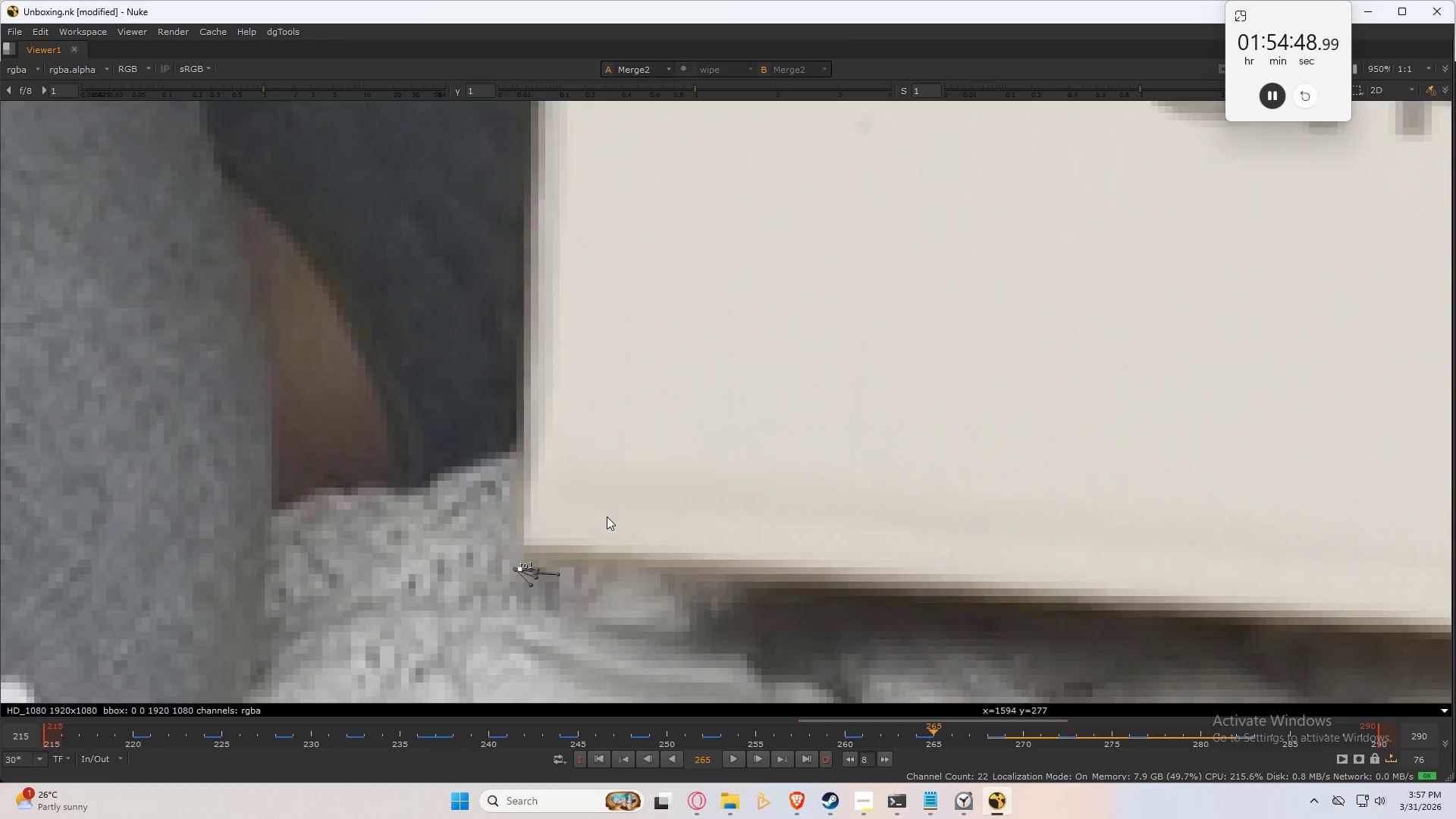 
key(ArrowLeft)
 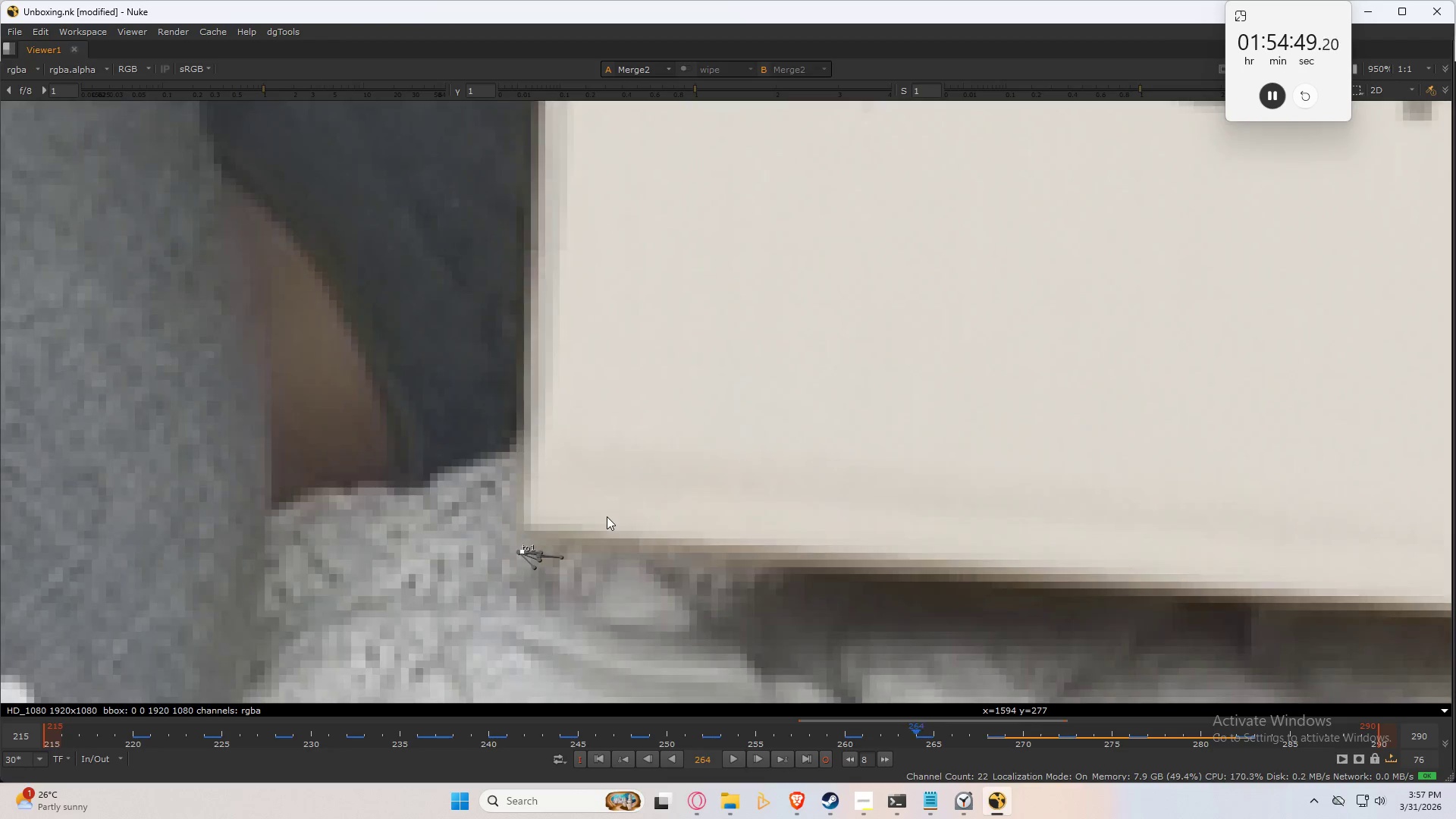 
key(ArrowLeft)
 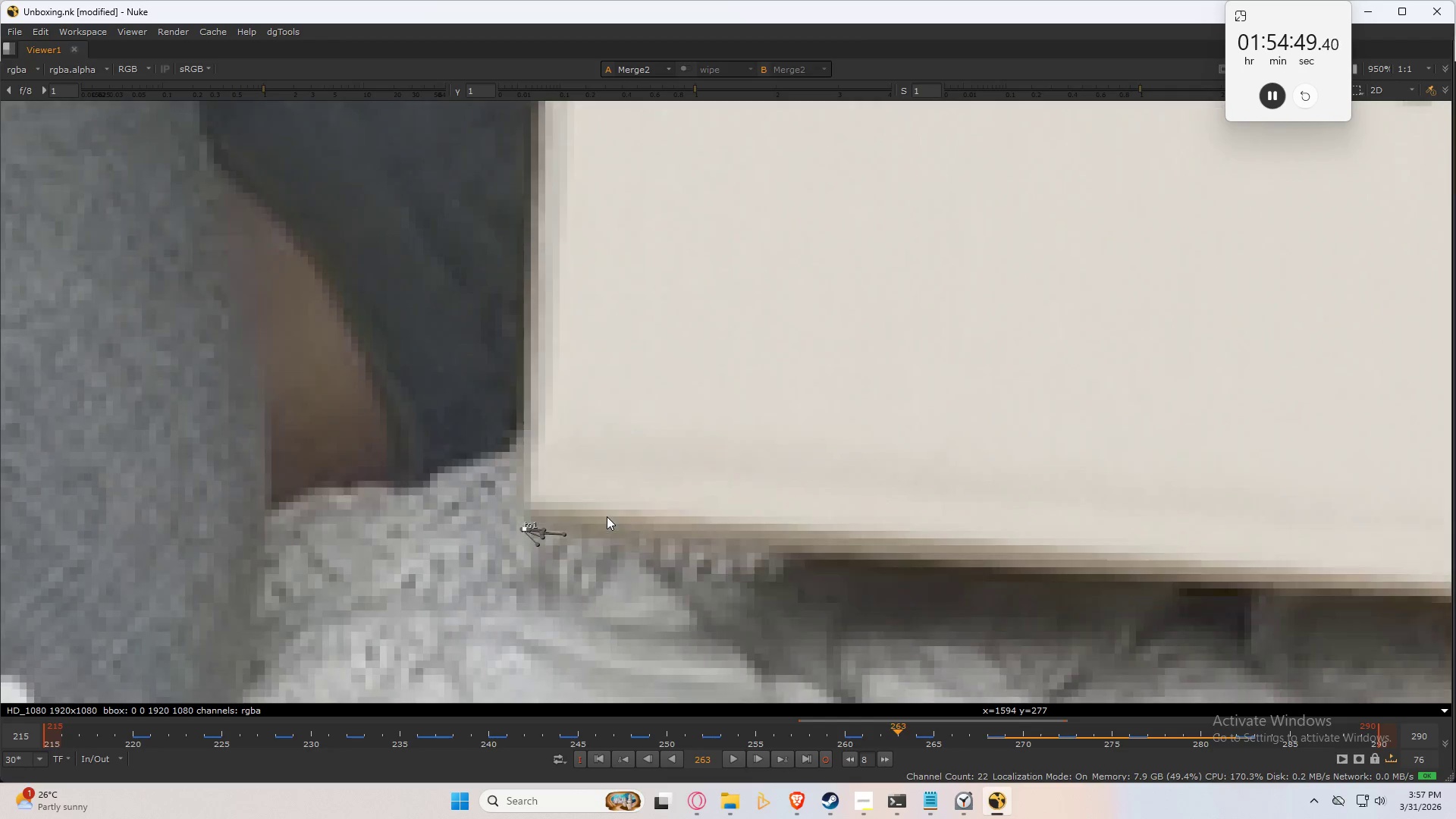 
key(ArrowLeft)
 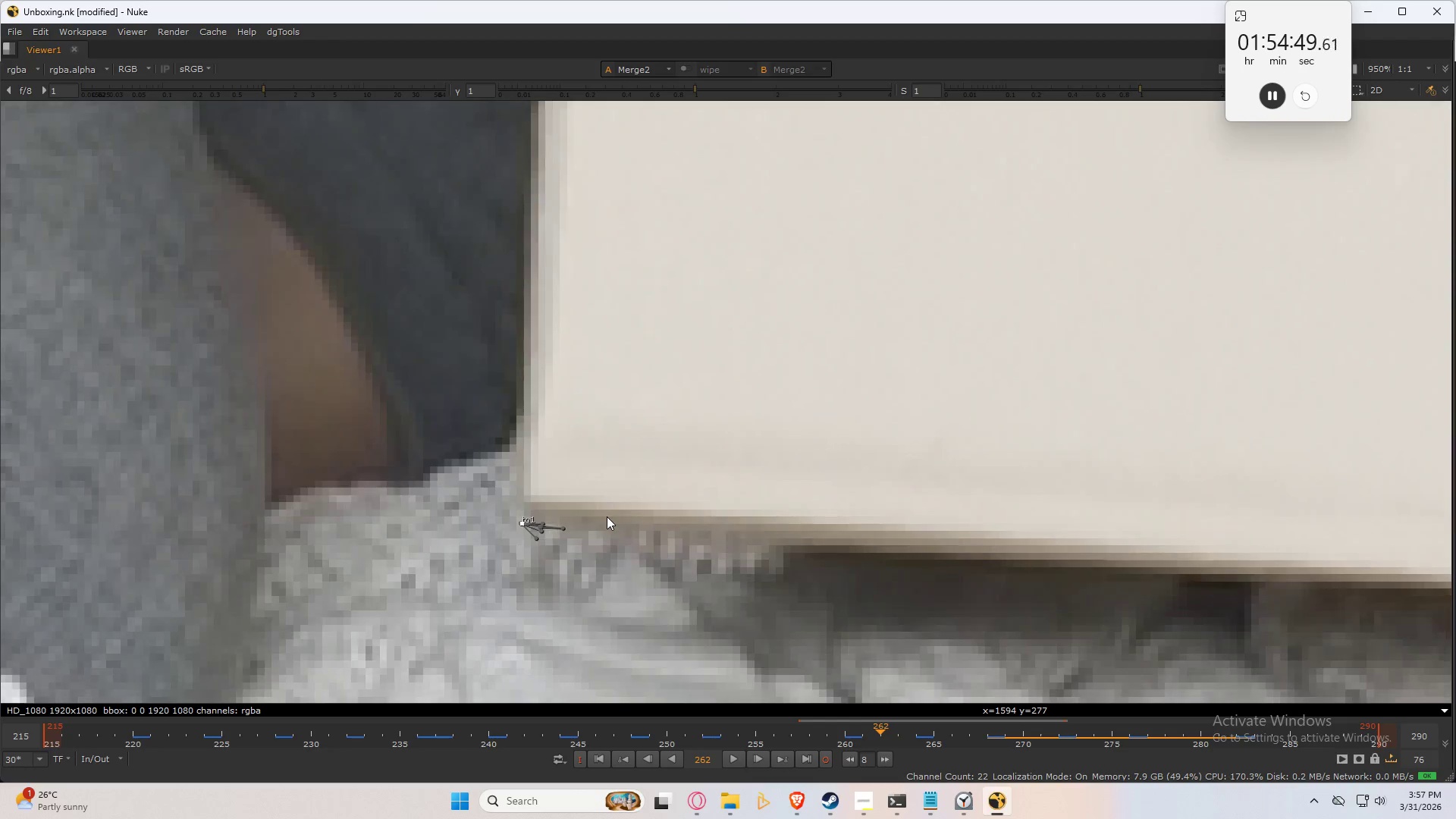 
key(ArrowLeft)
 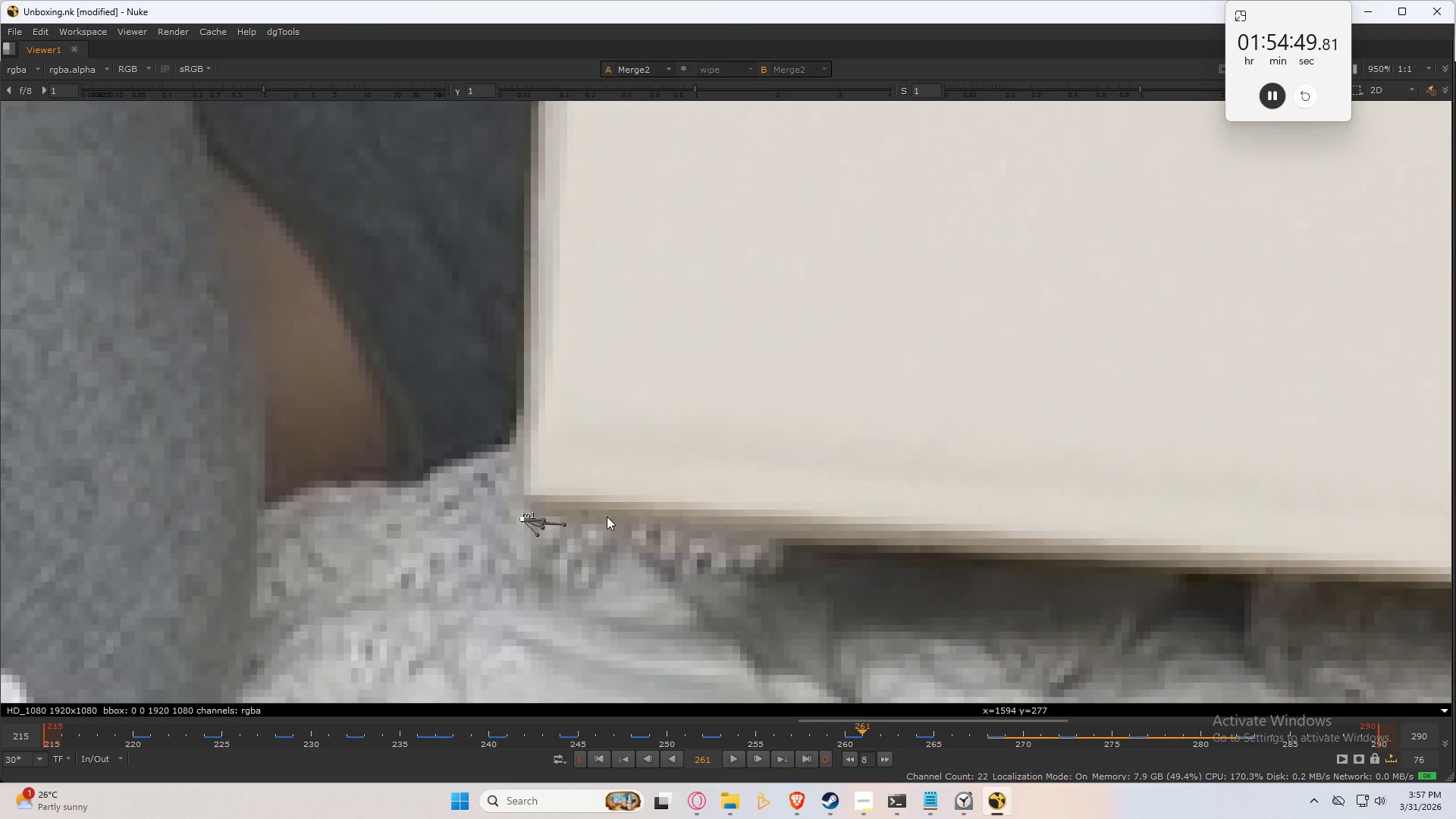 
key(ArrowLeft)
 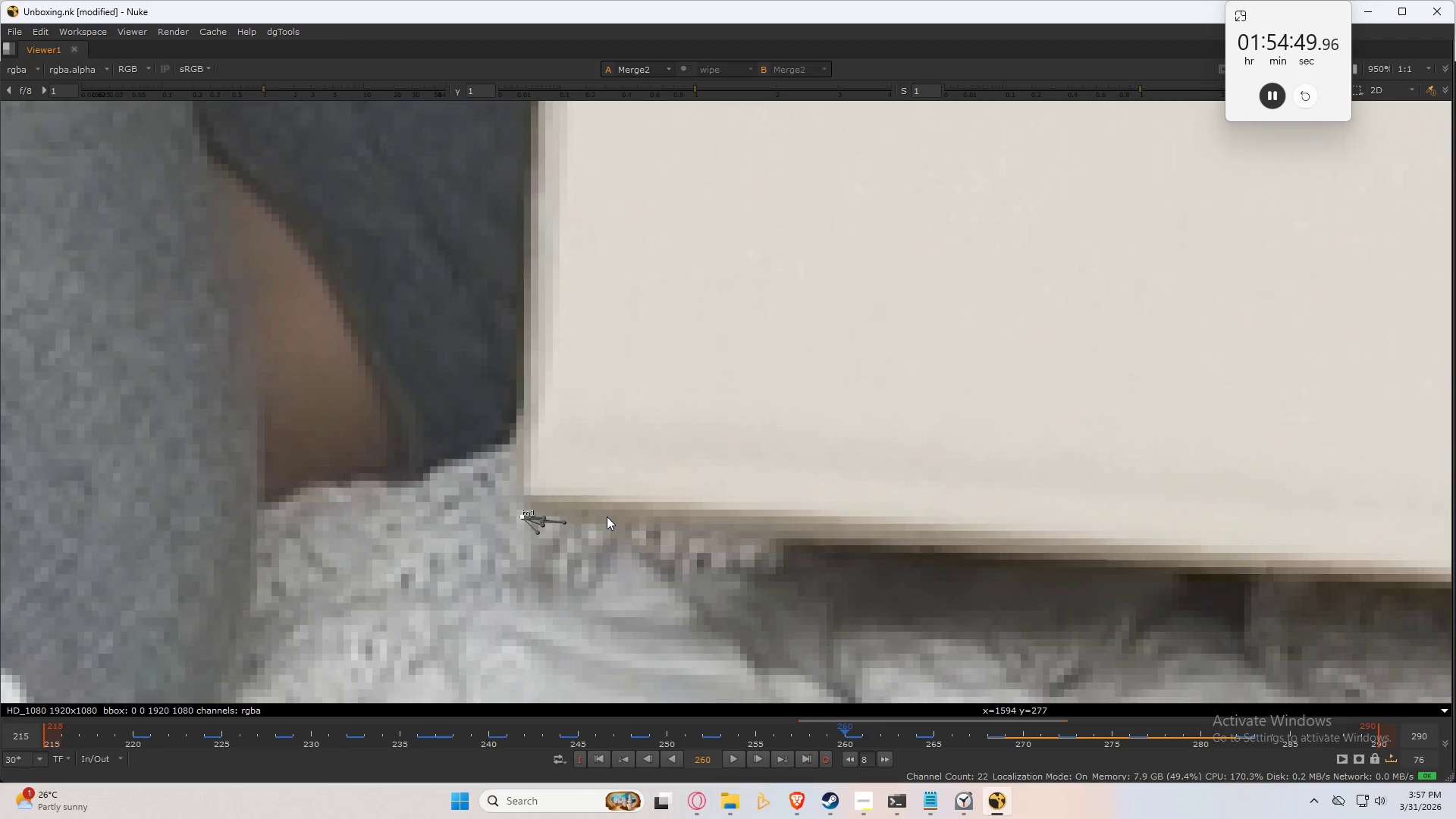 
key(ArrowLeft)
 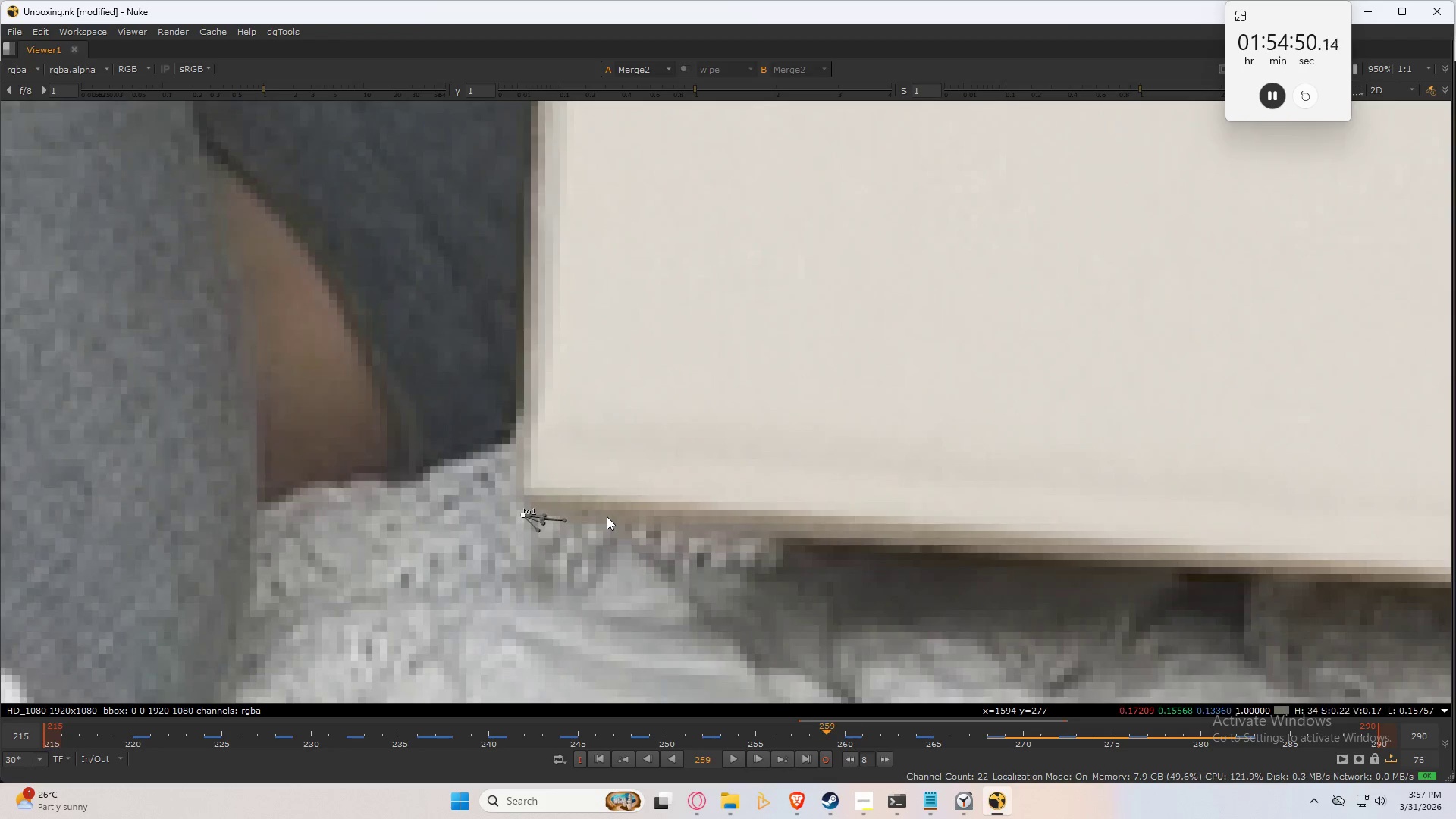 
key(ArrowLeft)
 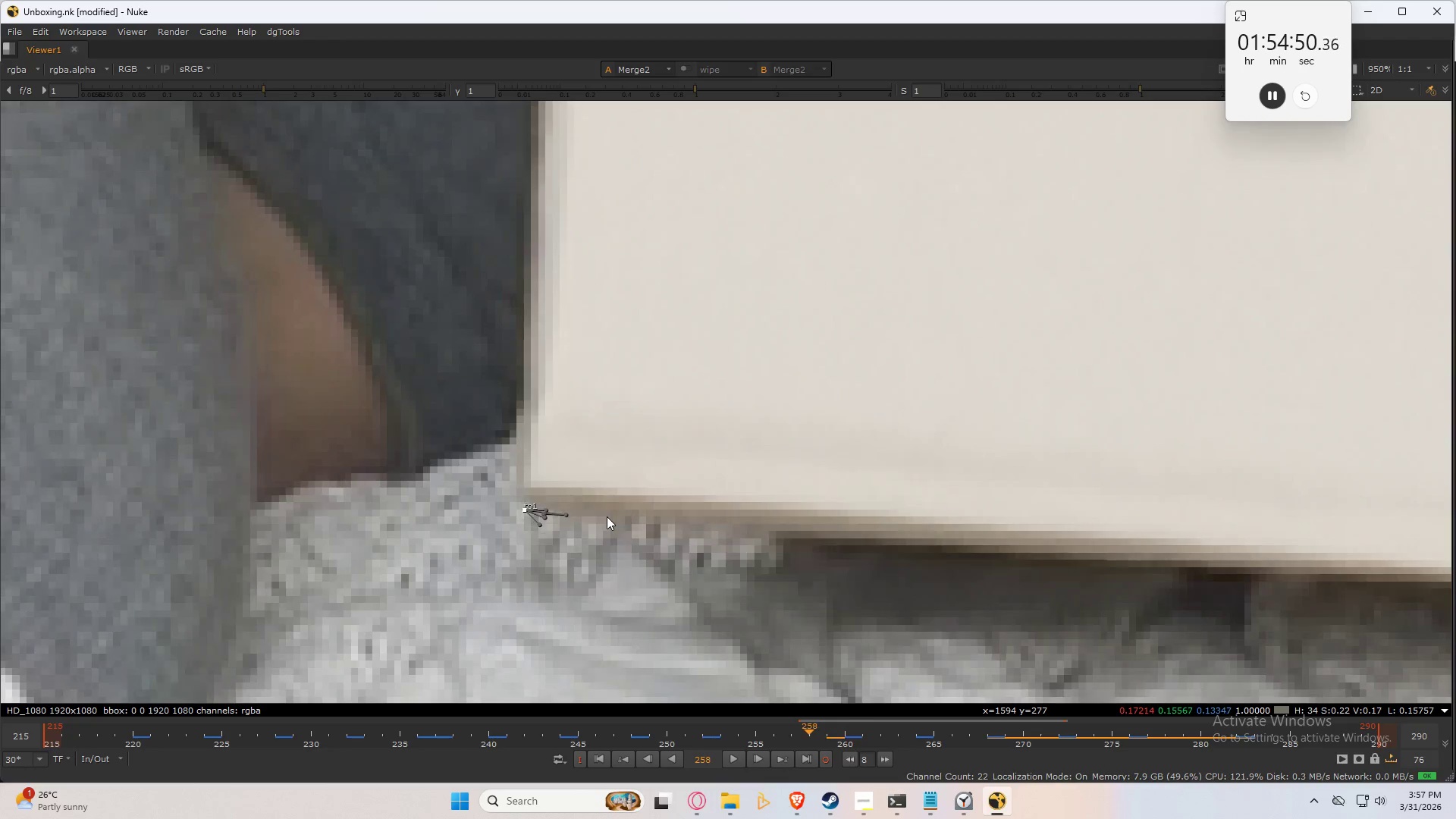 
key(ArrowLeft)
 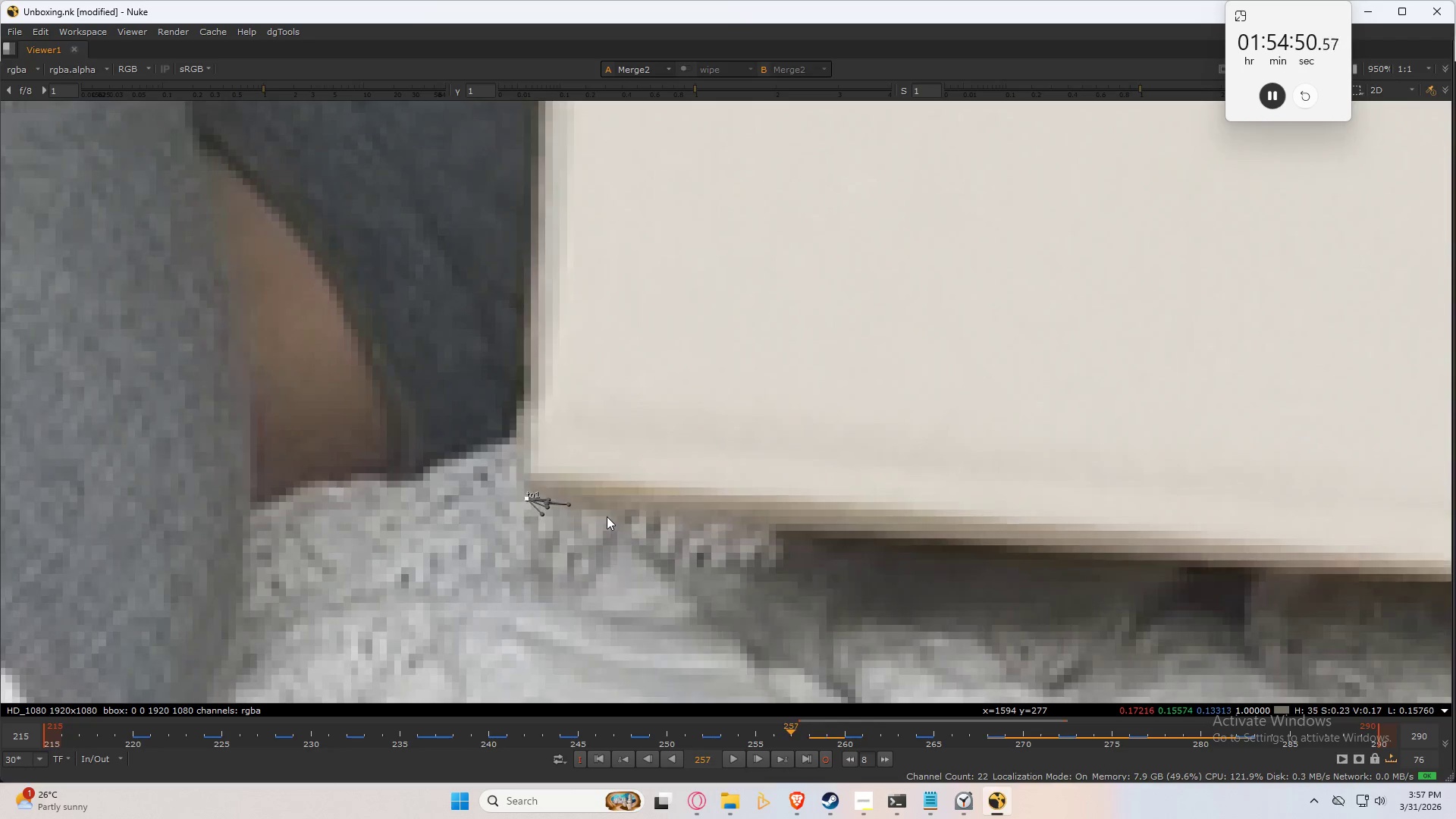 
key(ArrowLeft)
 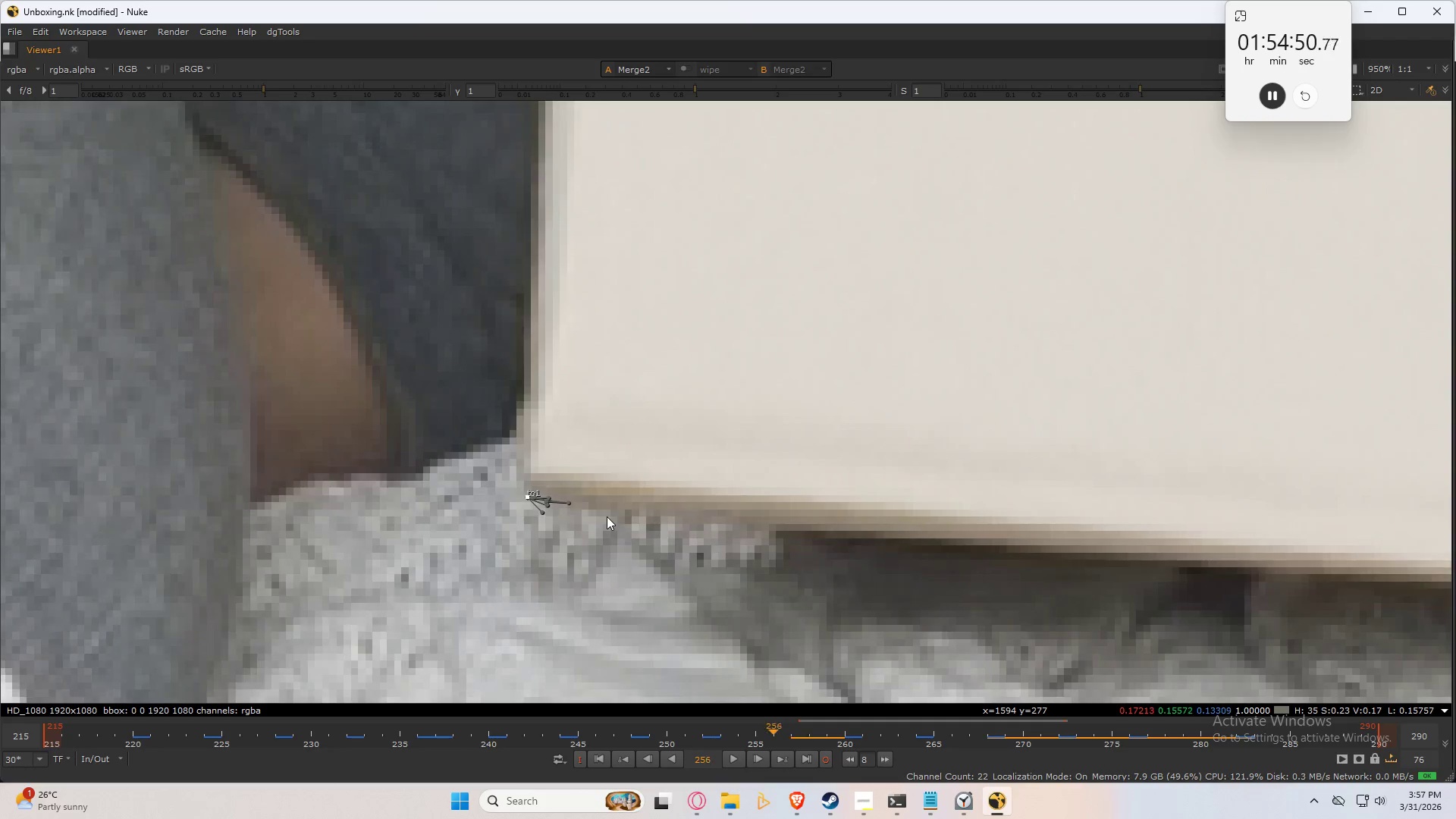 
key(ArrowLeft)
 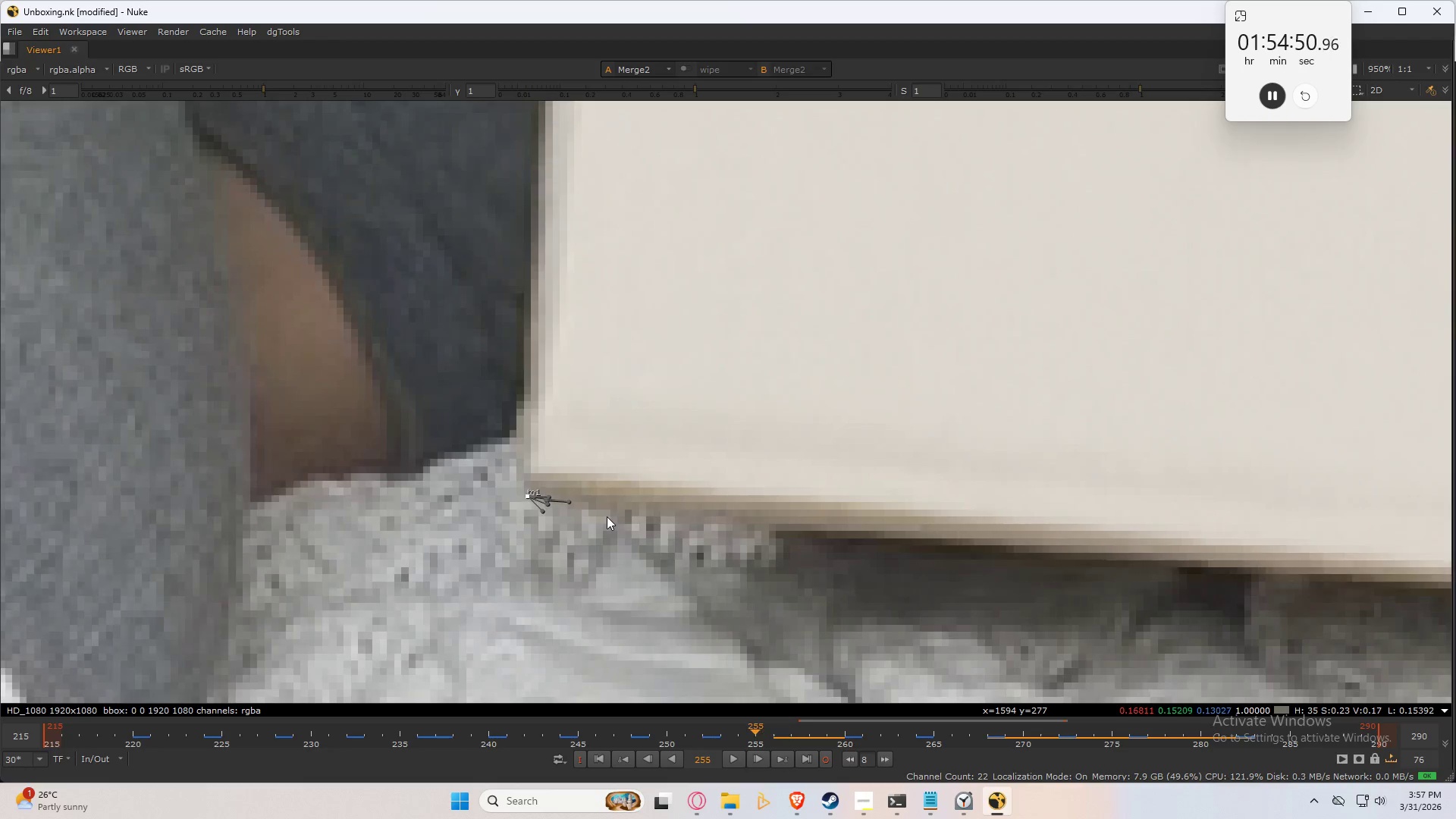 
key(ArrowLeft)
 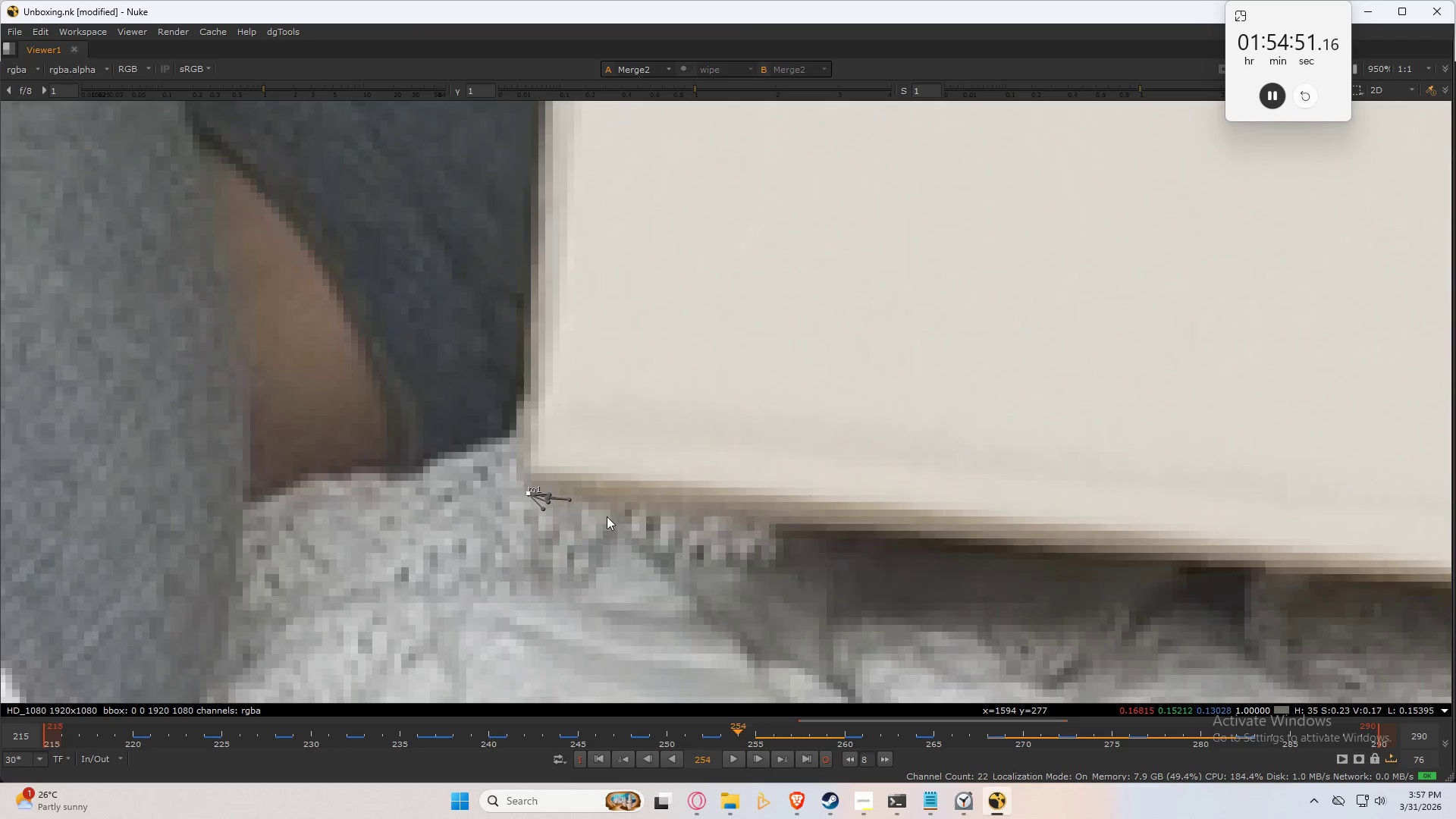 
key(ArrowLeft)
 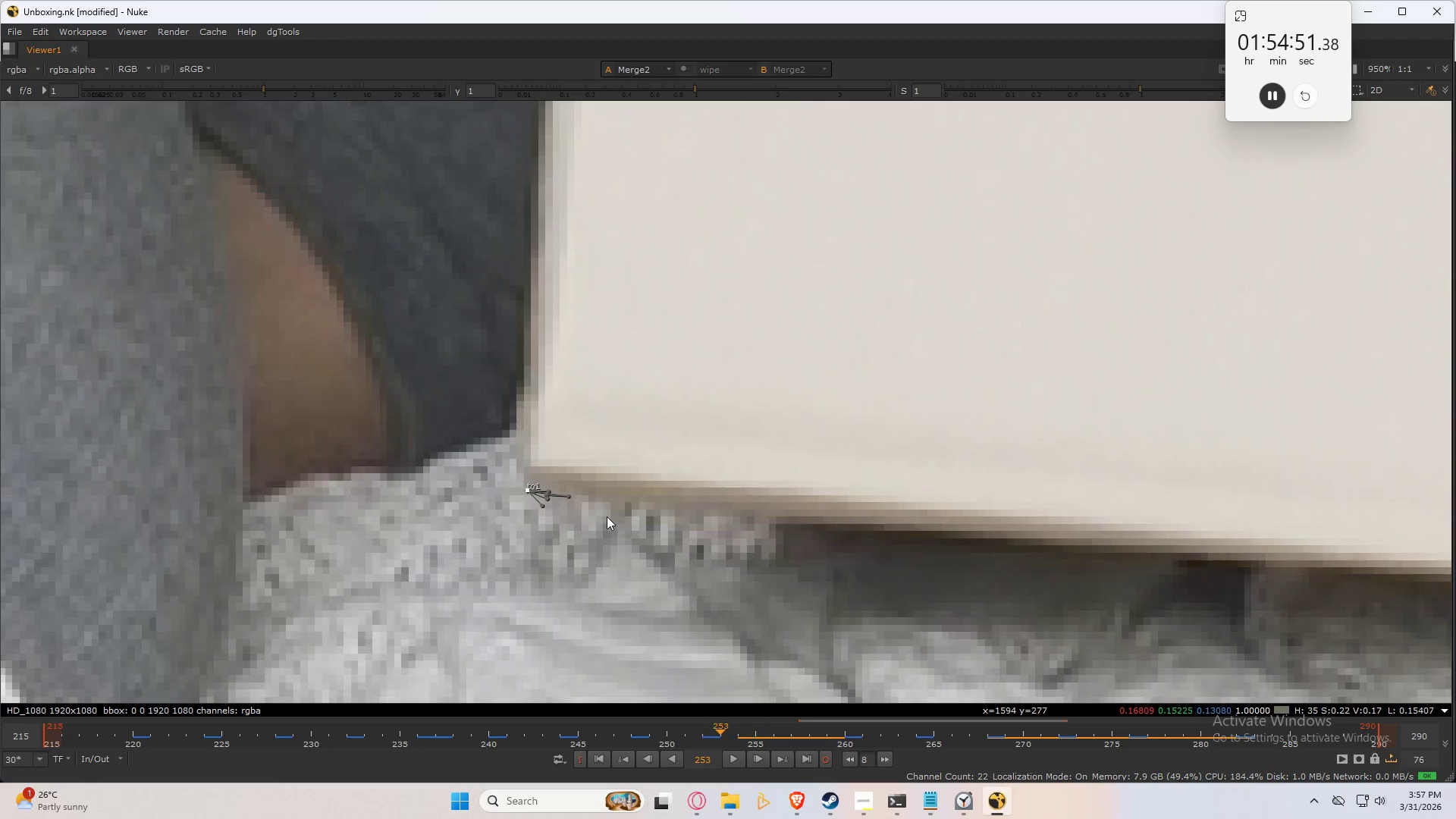 
key(ArrowLeft)
 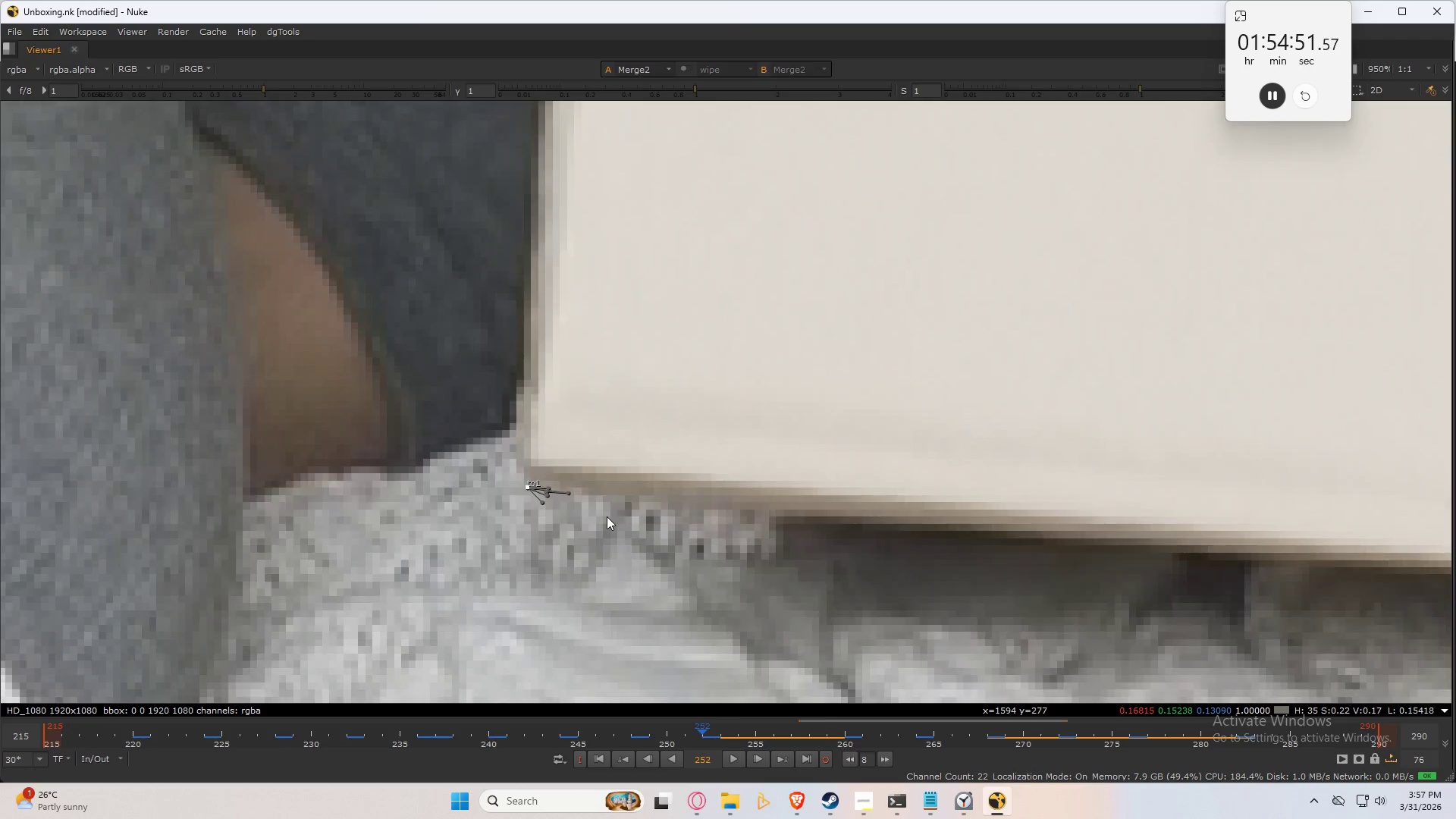 
key(ArrowLeft)
 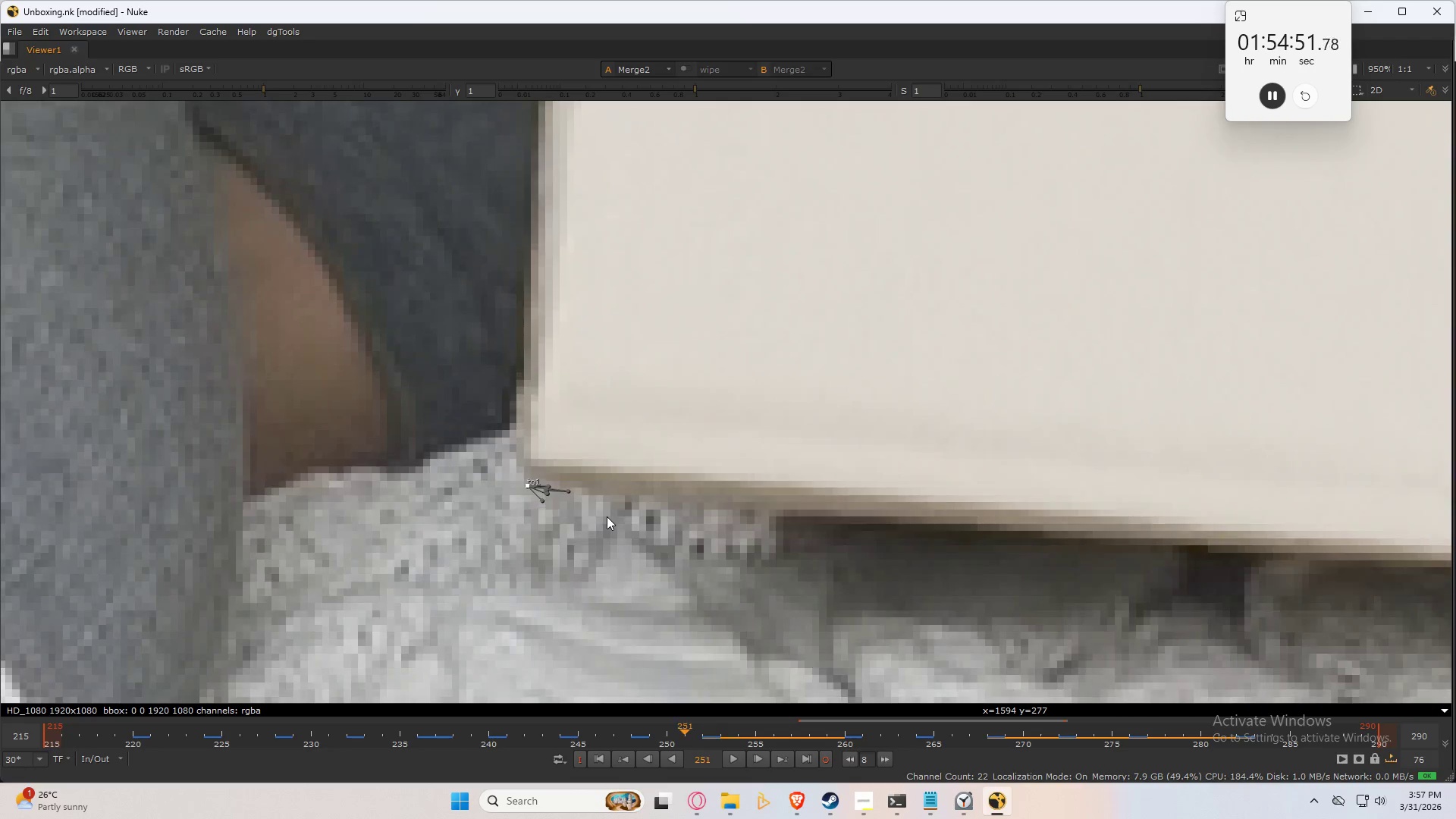 
key(ArrowLeft)
 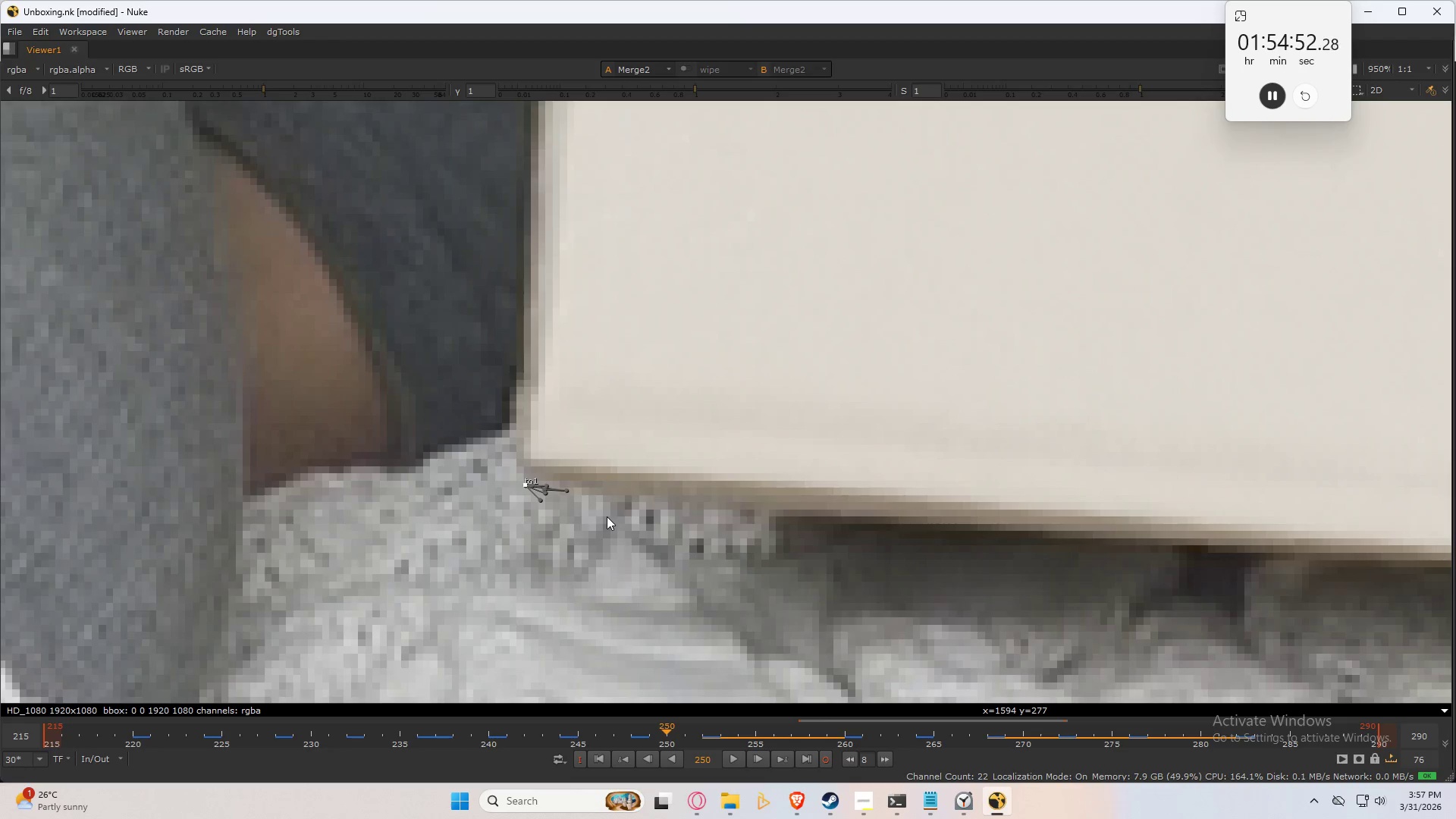 
key(ArrowRight)
 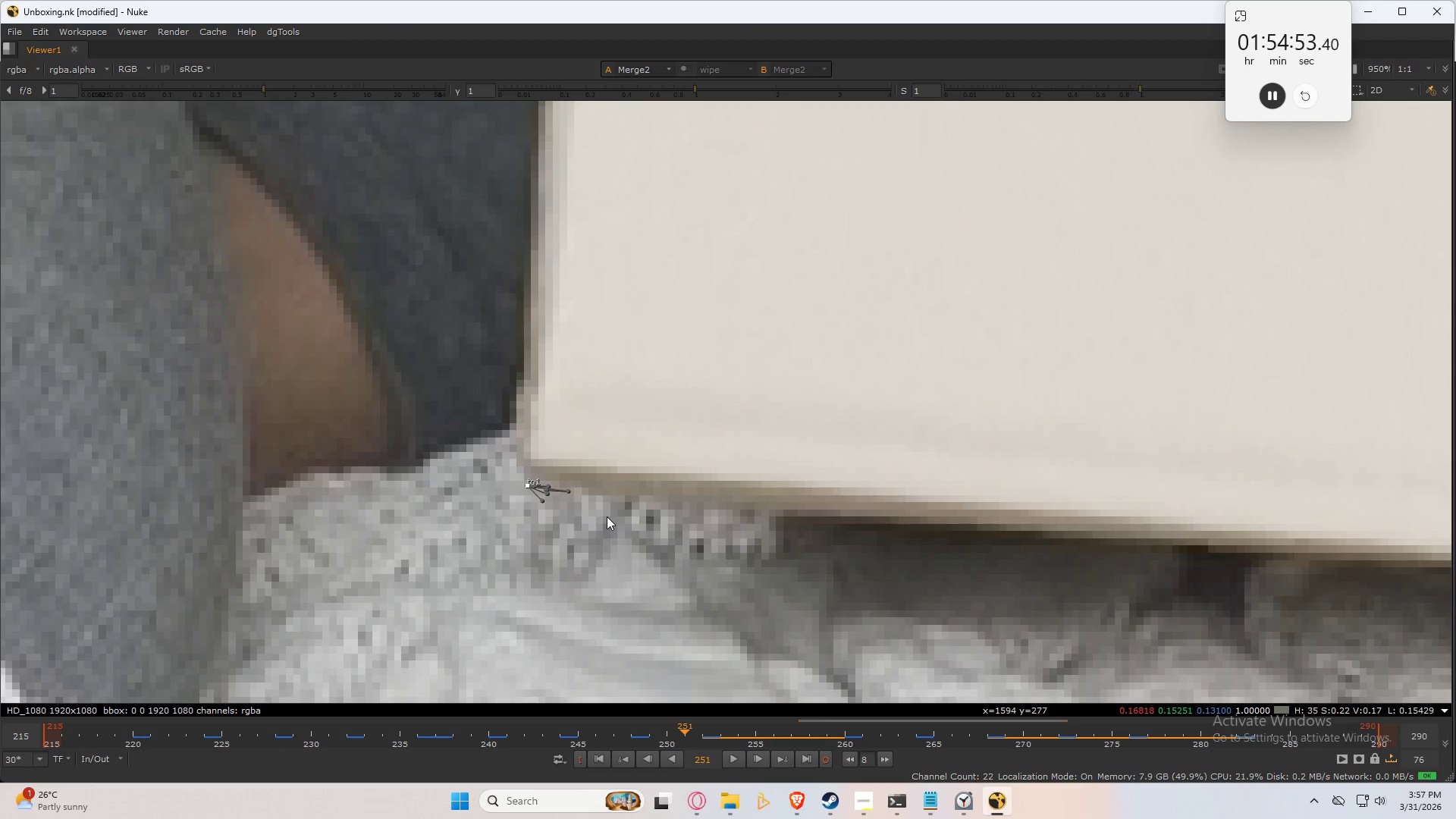 
key(ArrowRight)
 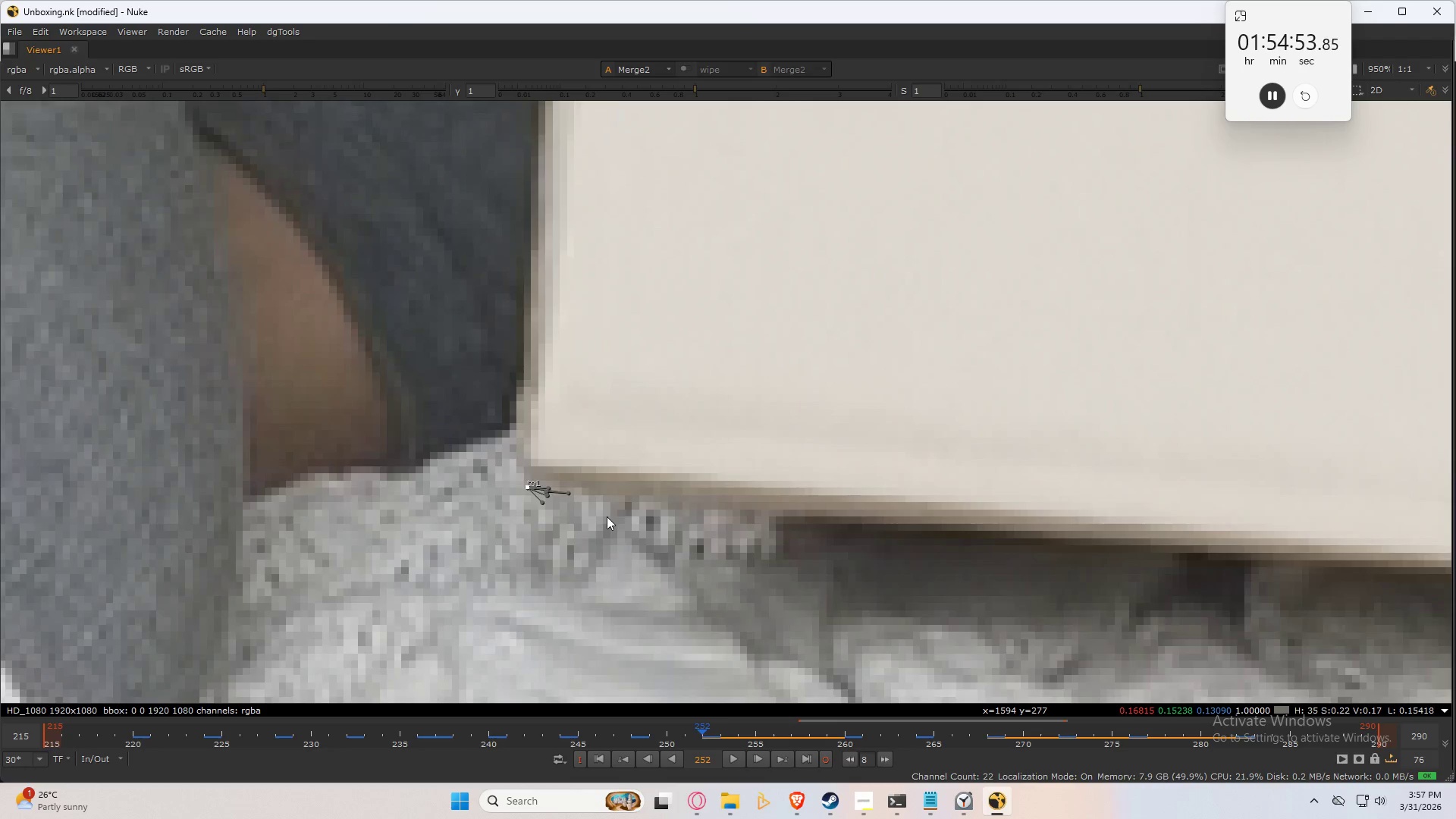 
key(ArrowRight)
 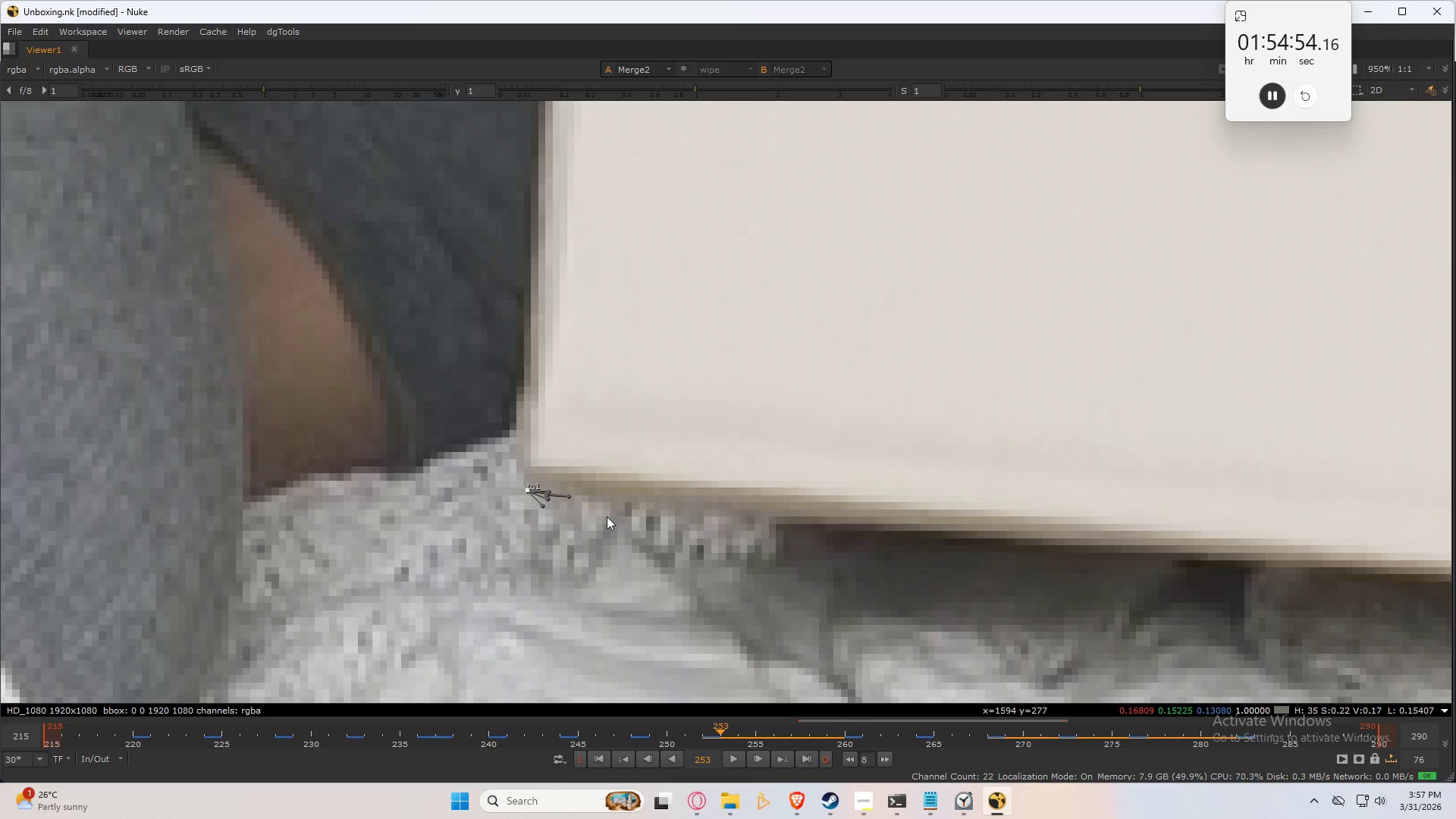 
key(ArrowLeft)
 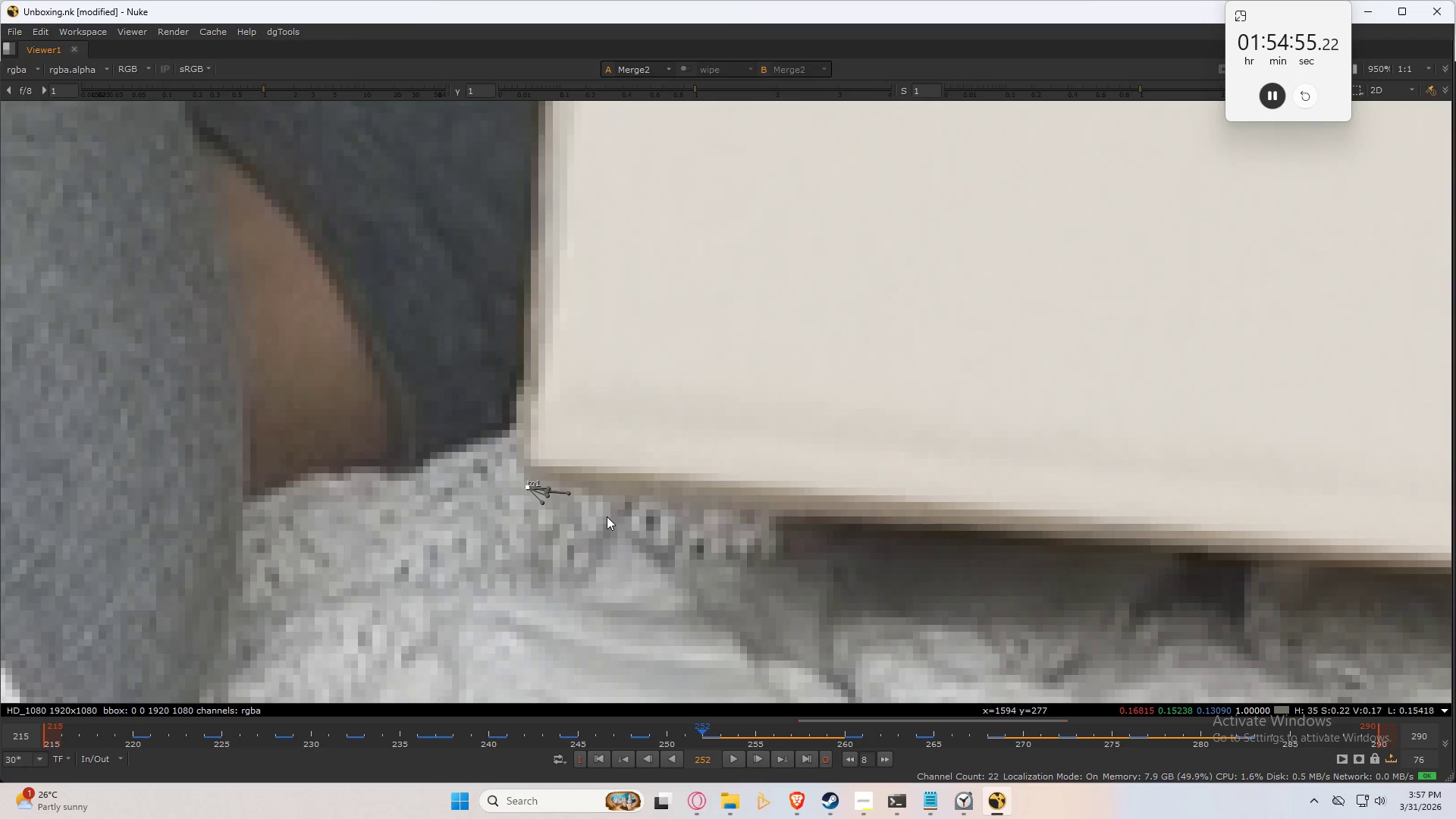 
key(Numpad7)
 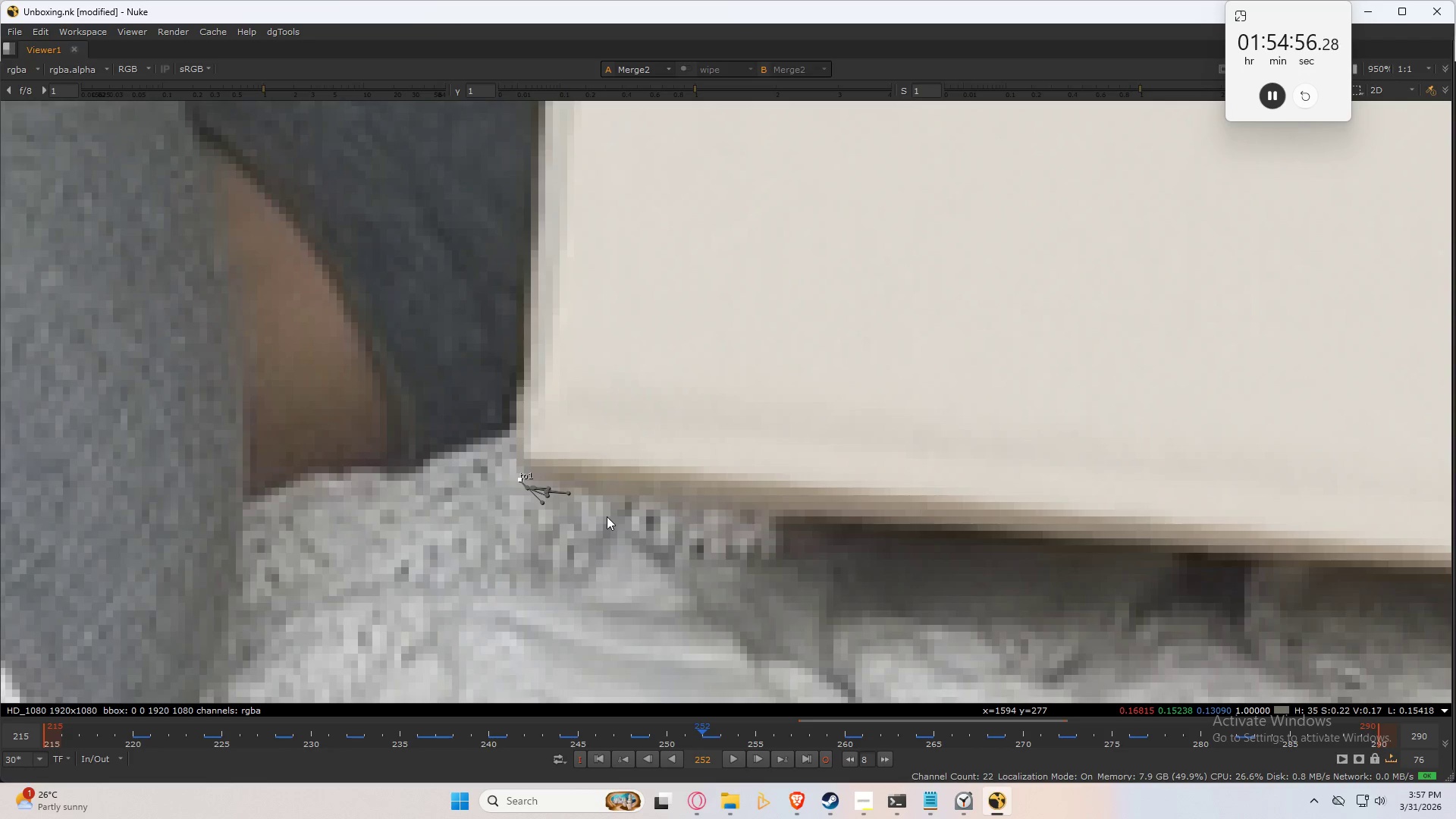 
key(Numpad4)
 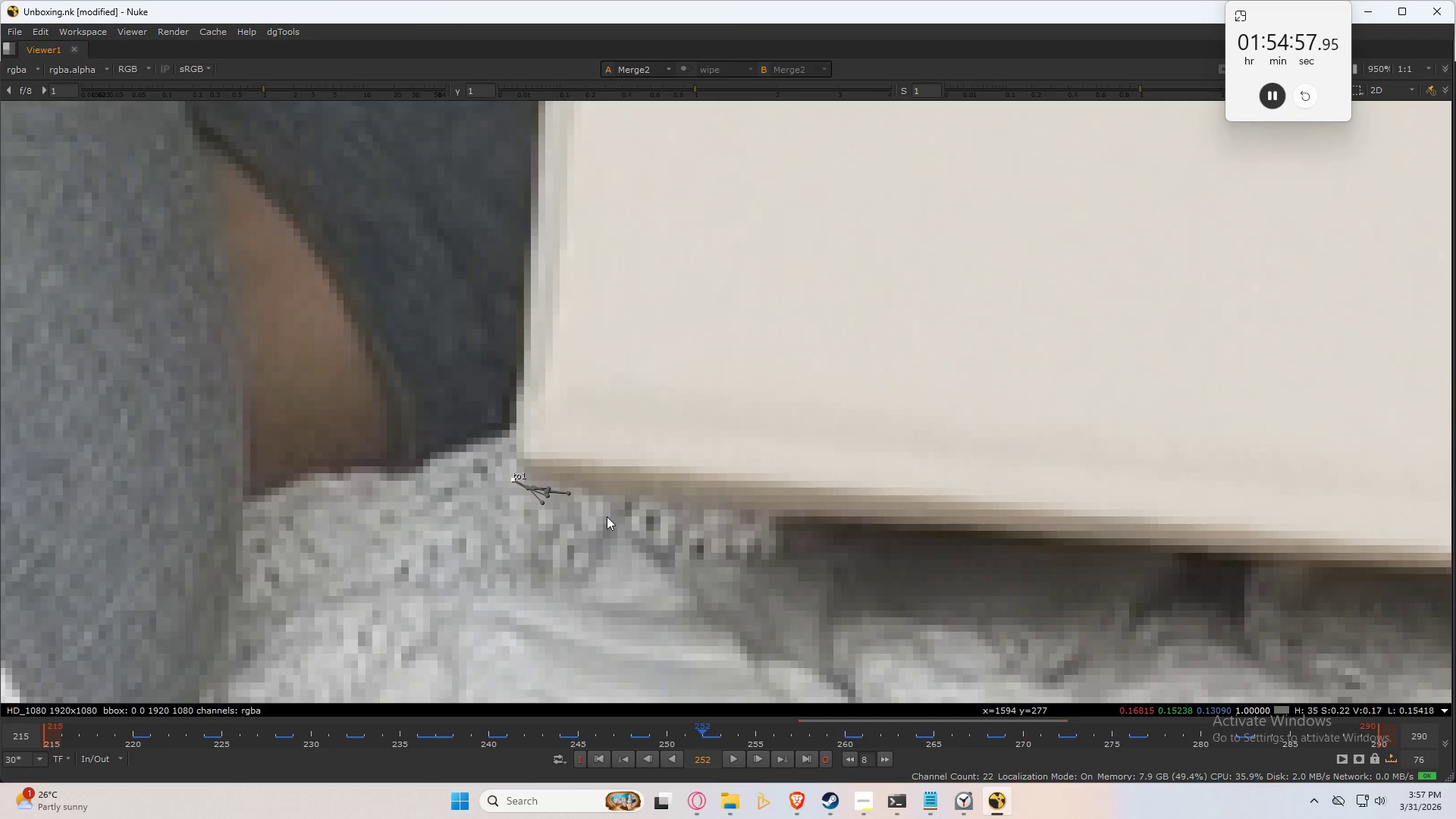 
key(ArrowLeft)
 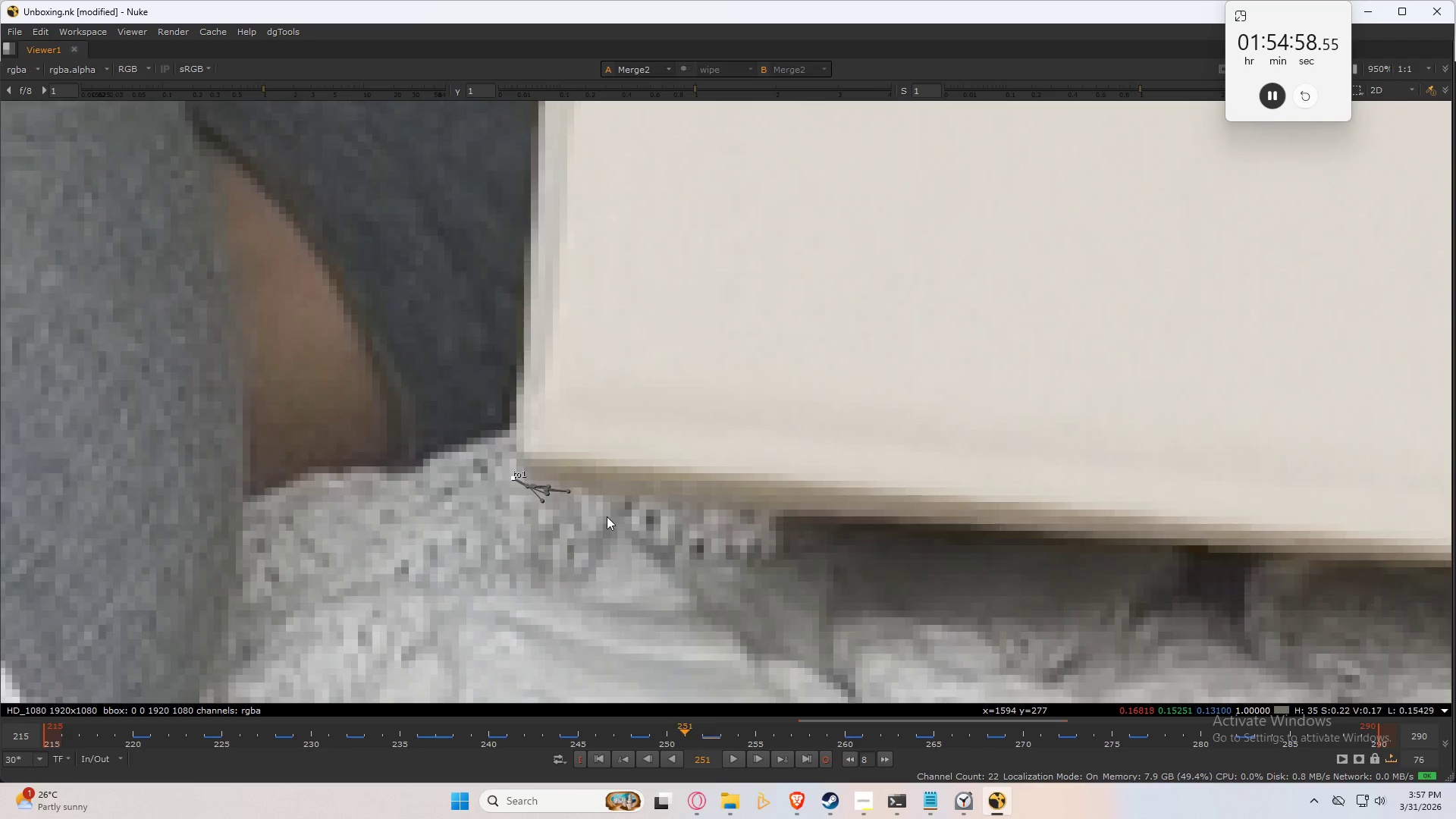 
key(ArrowLeft)
 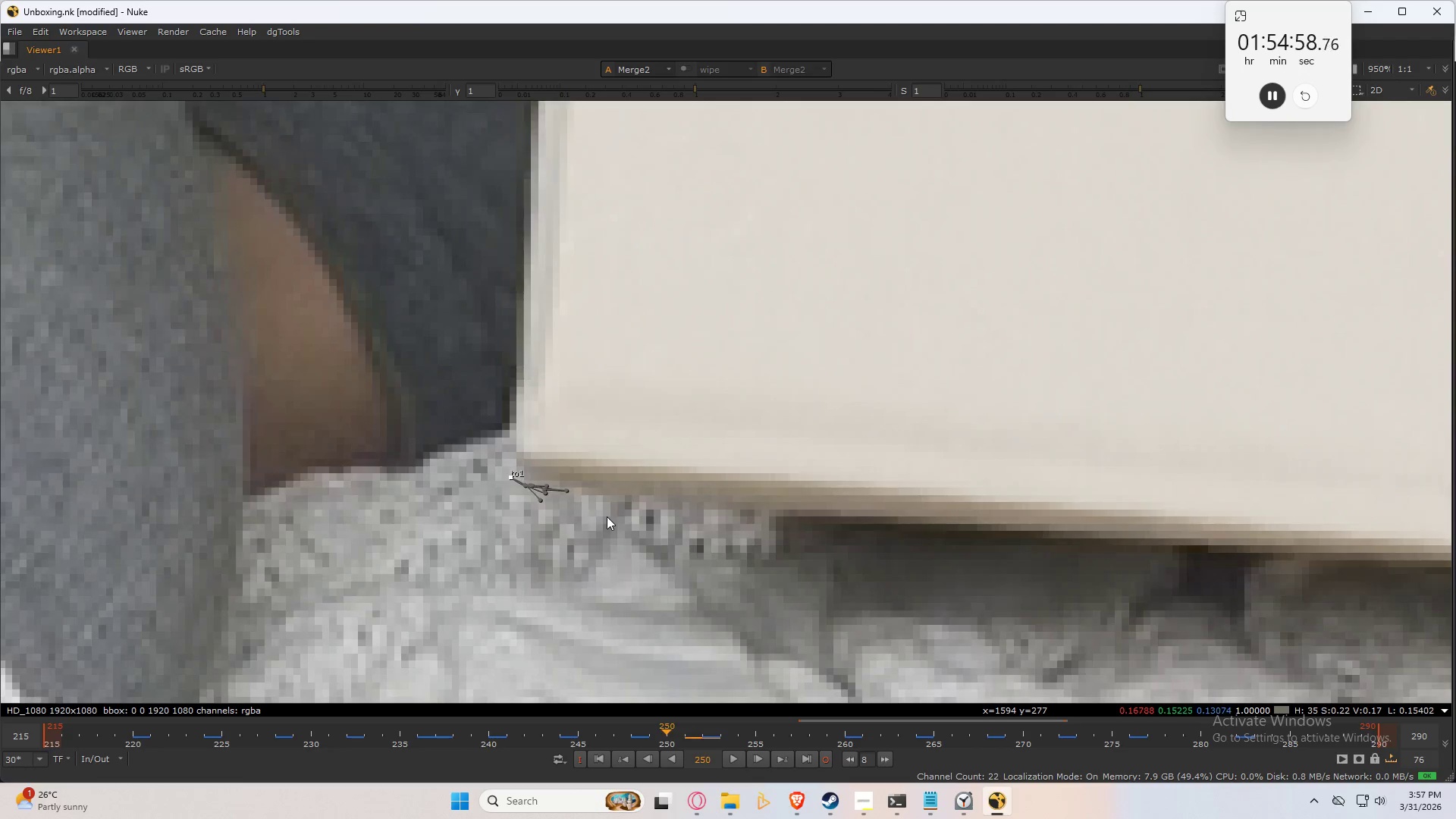 
key(ArrowLeft)
 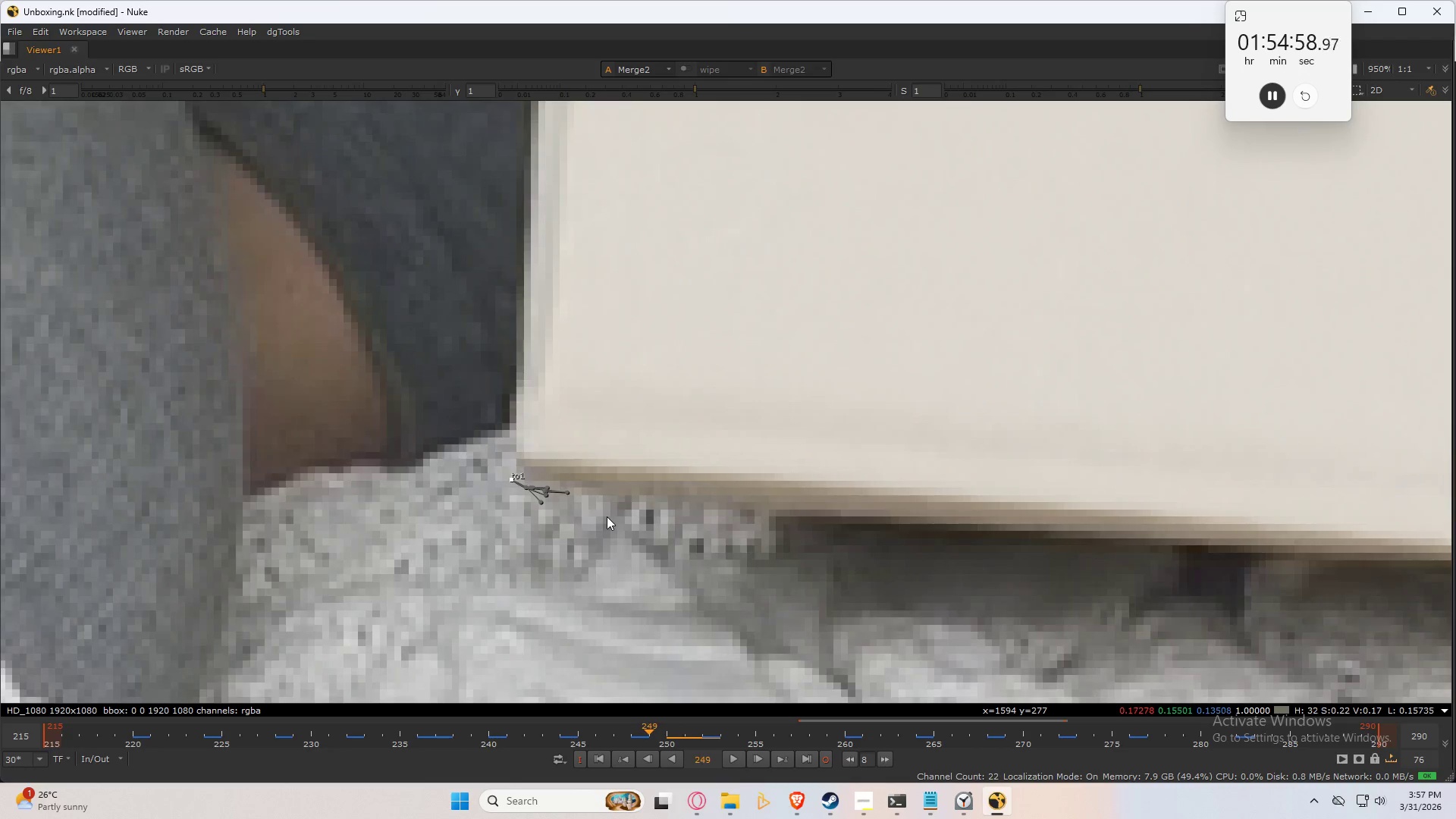 
key(ArrowLeft)
 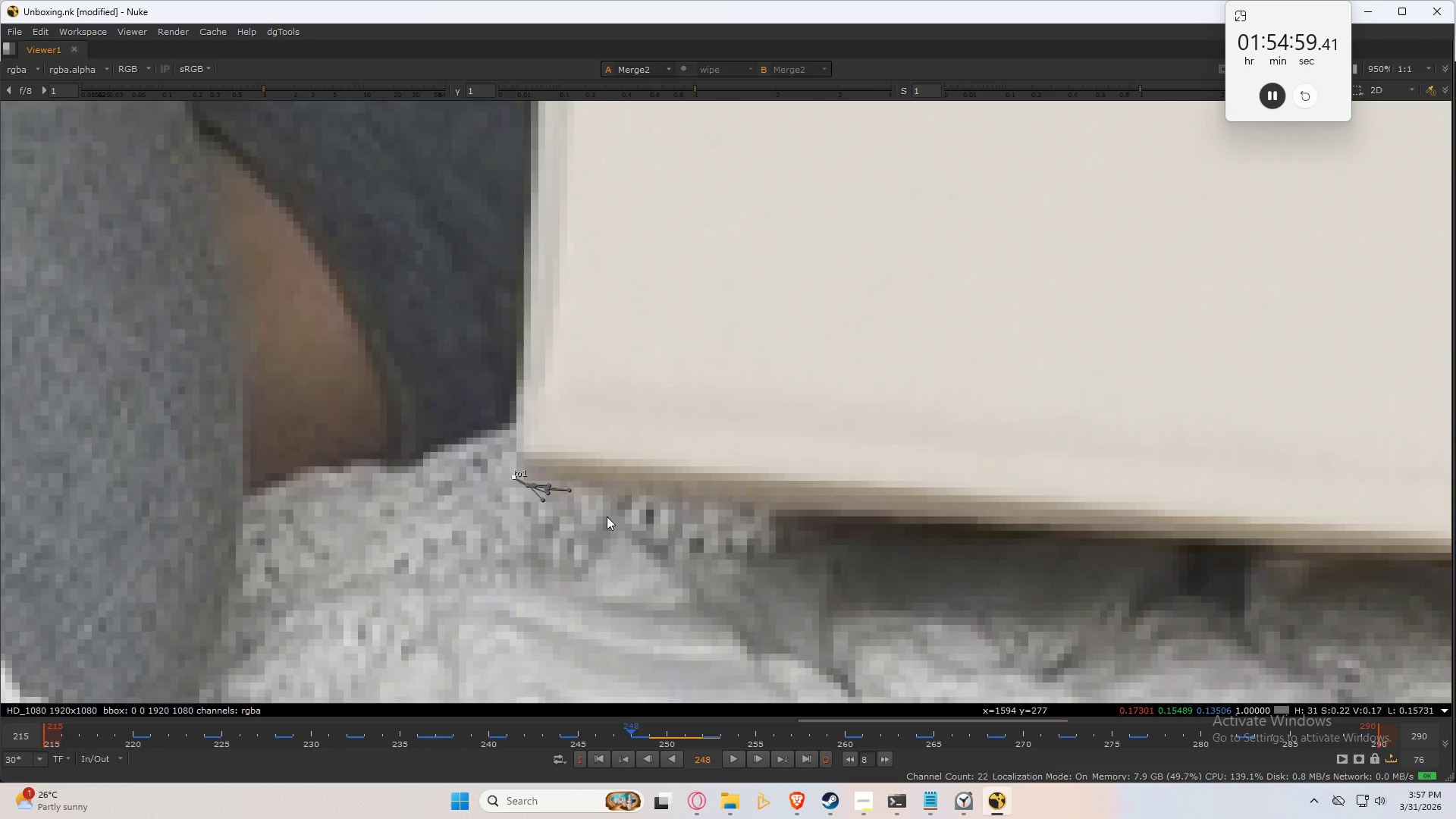 
key(ArrowLeft)
 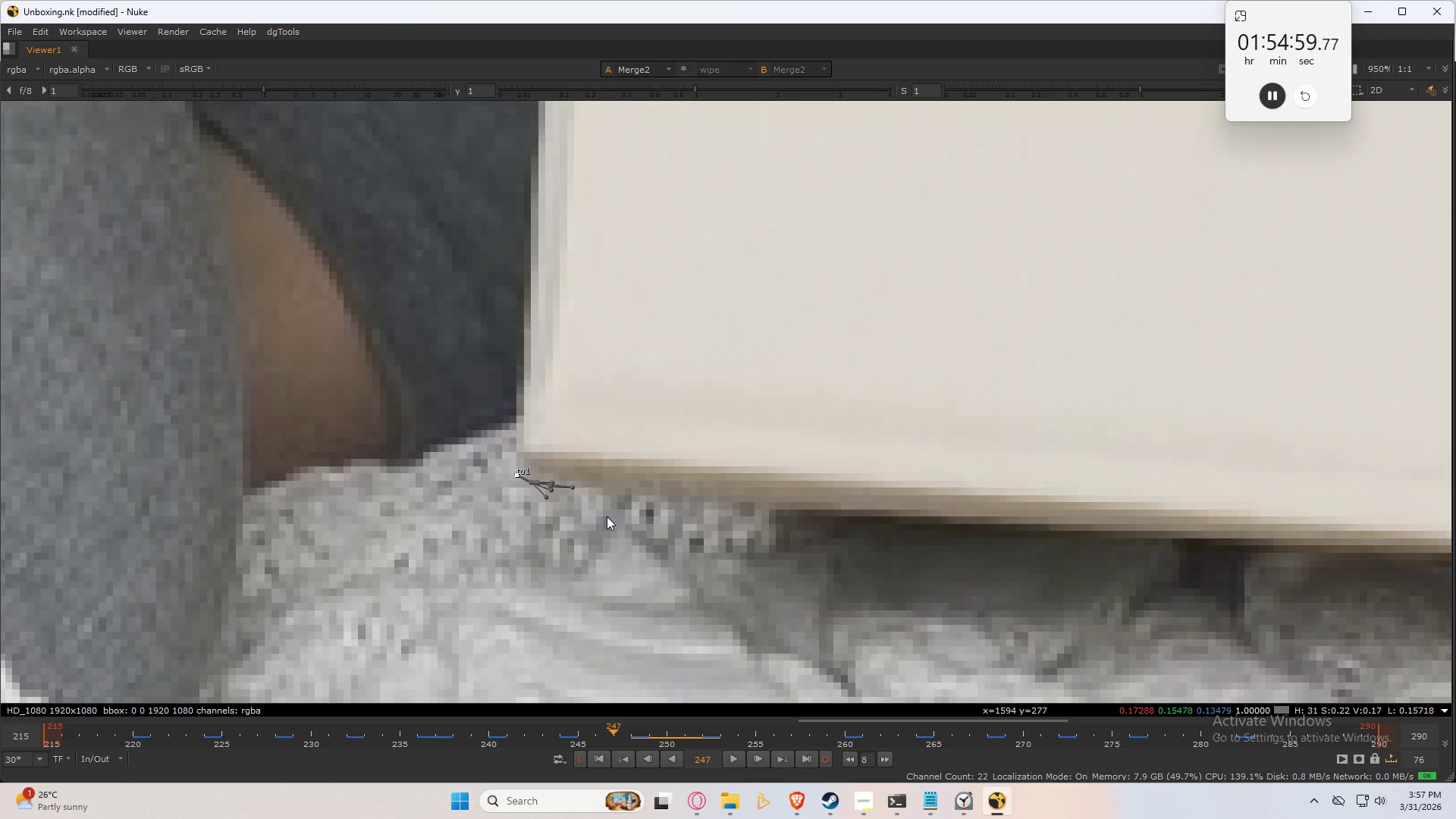 
key(ArrowLeft)
 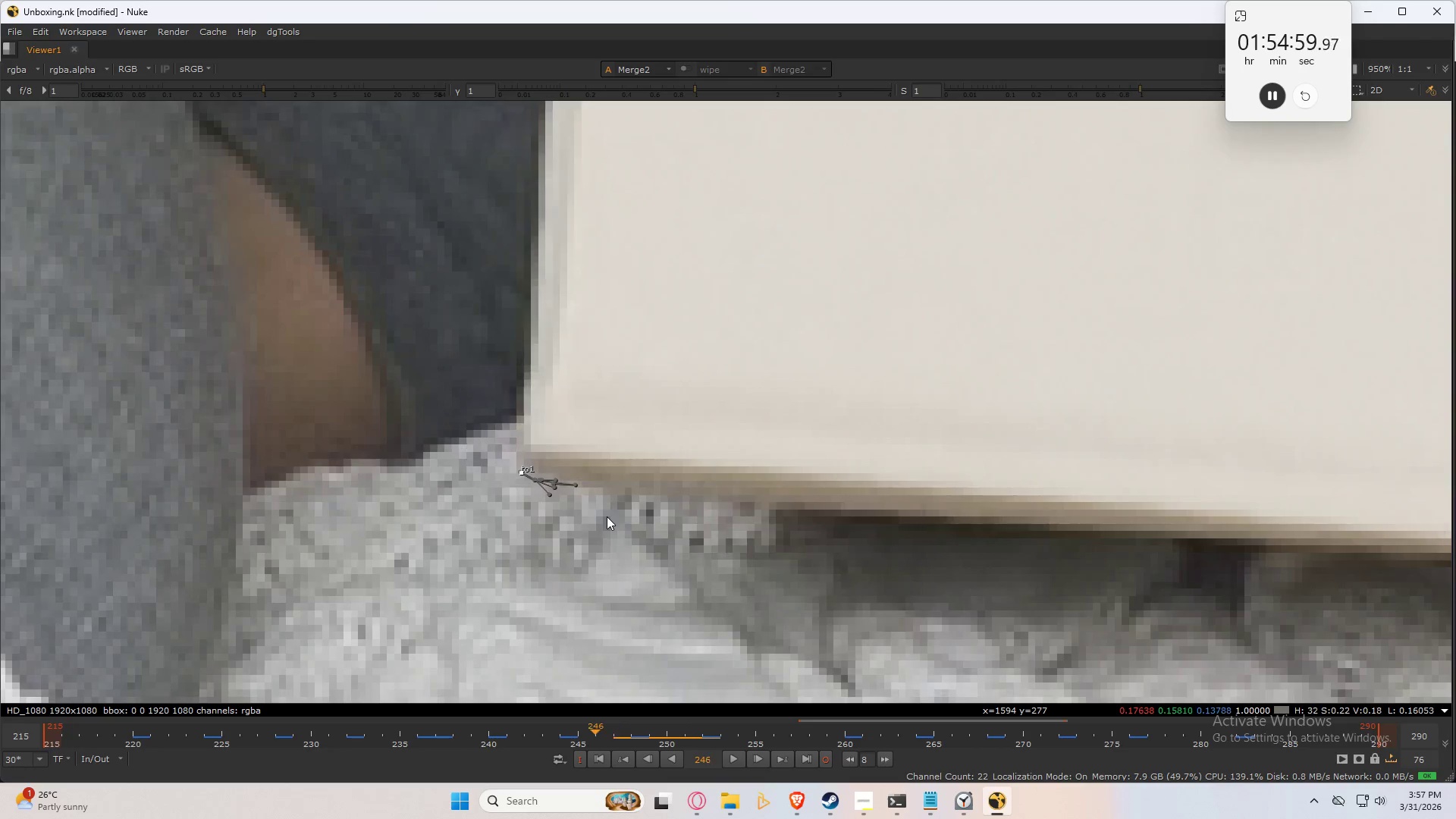 
key(ArrowLeft)
 